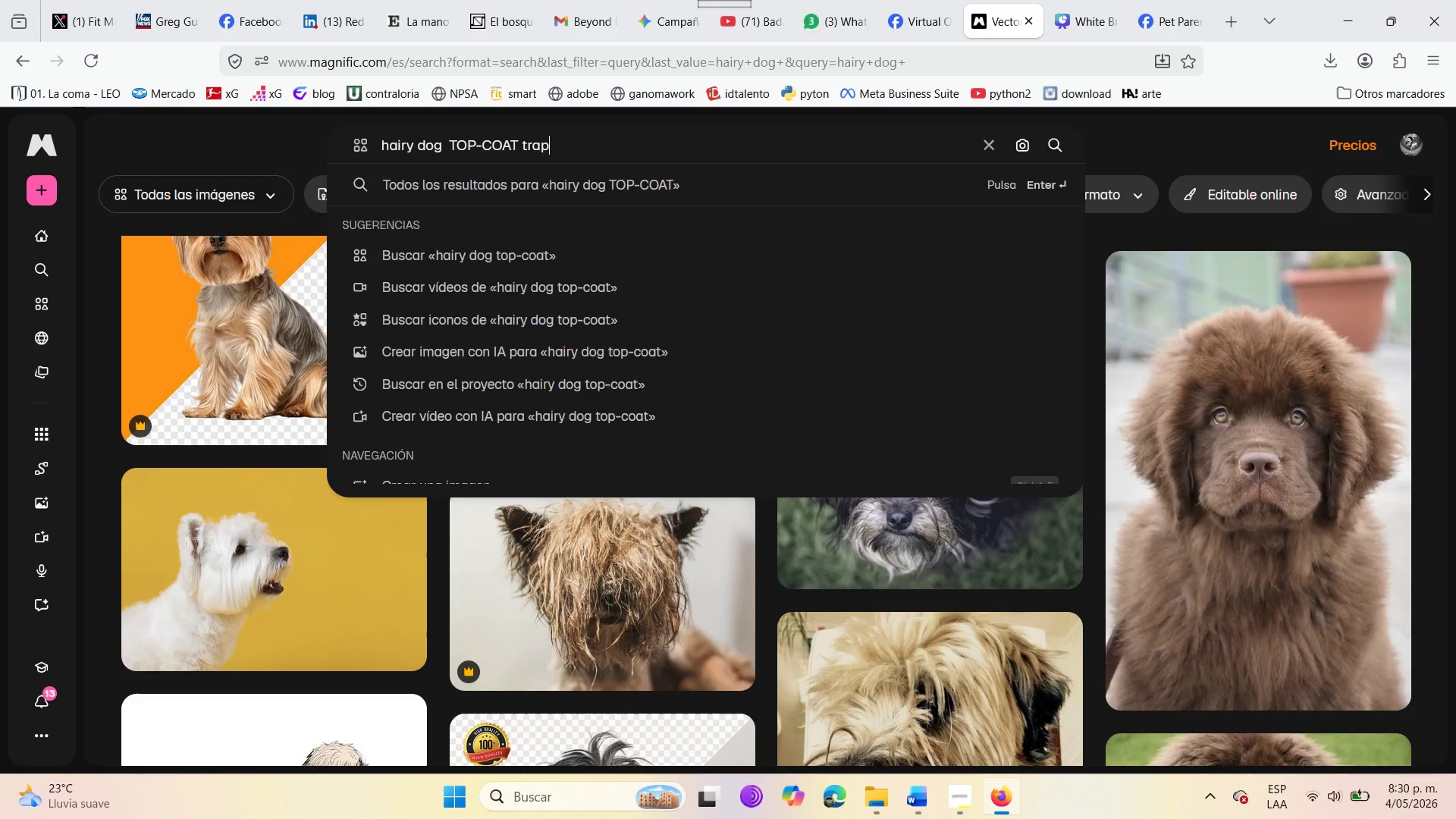 
key(Enter)
 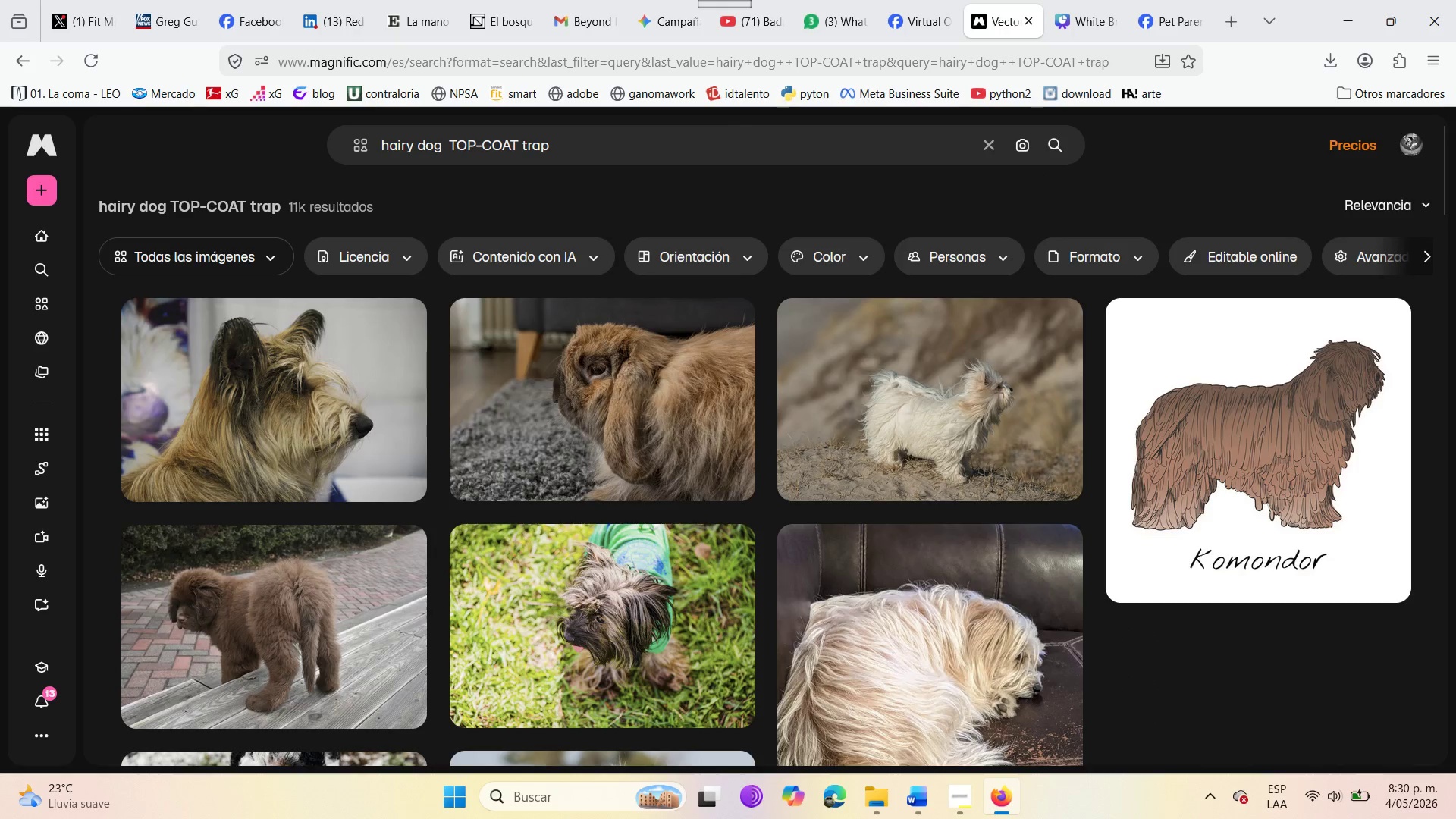 
wait(8.98)
 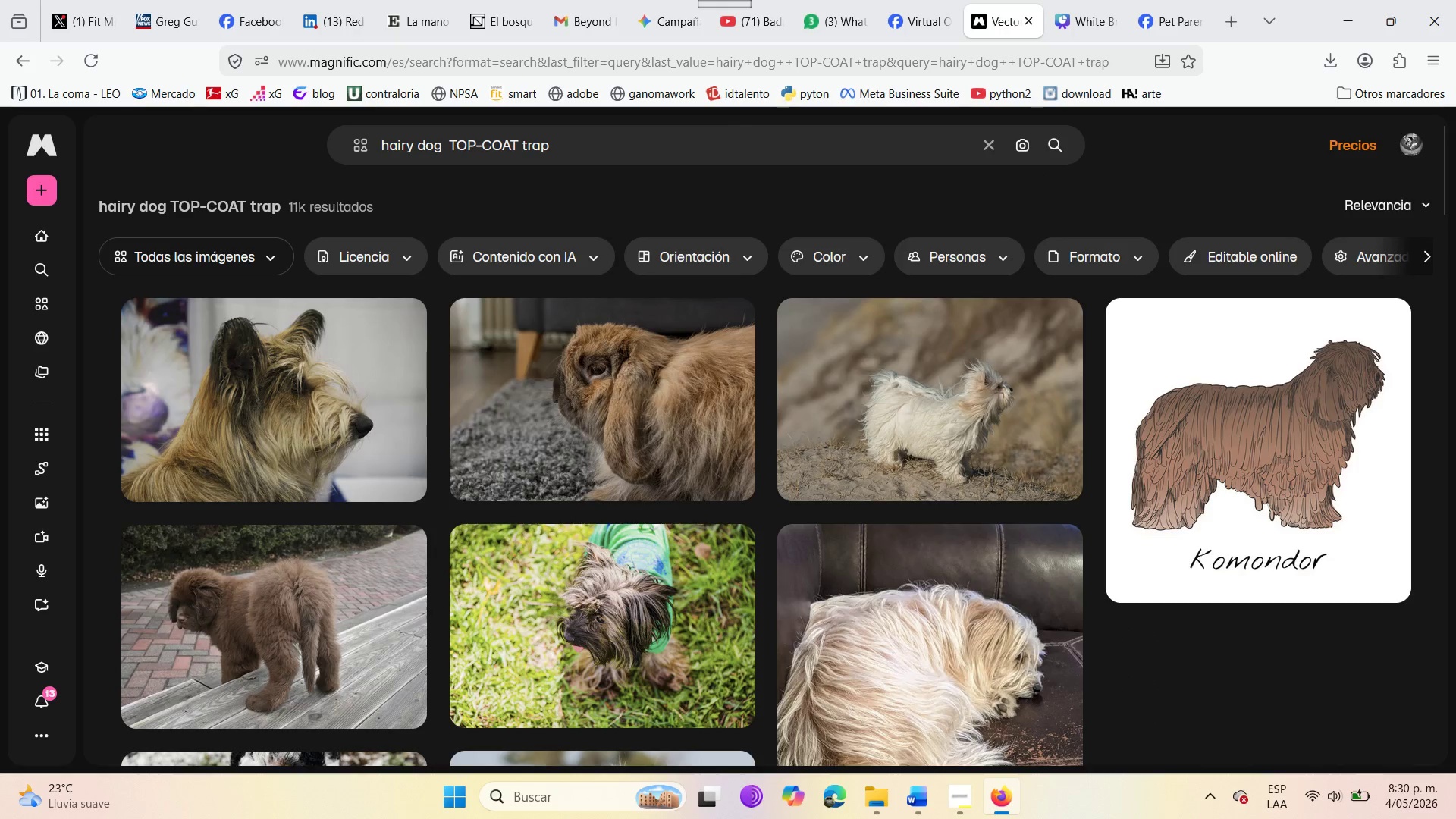 
scroll: coordinate [577, 573], scroll_direction: down, amount: 6.0
 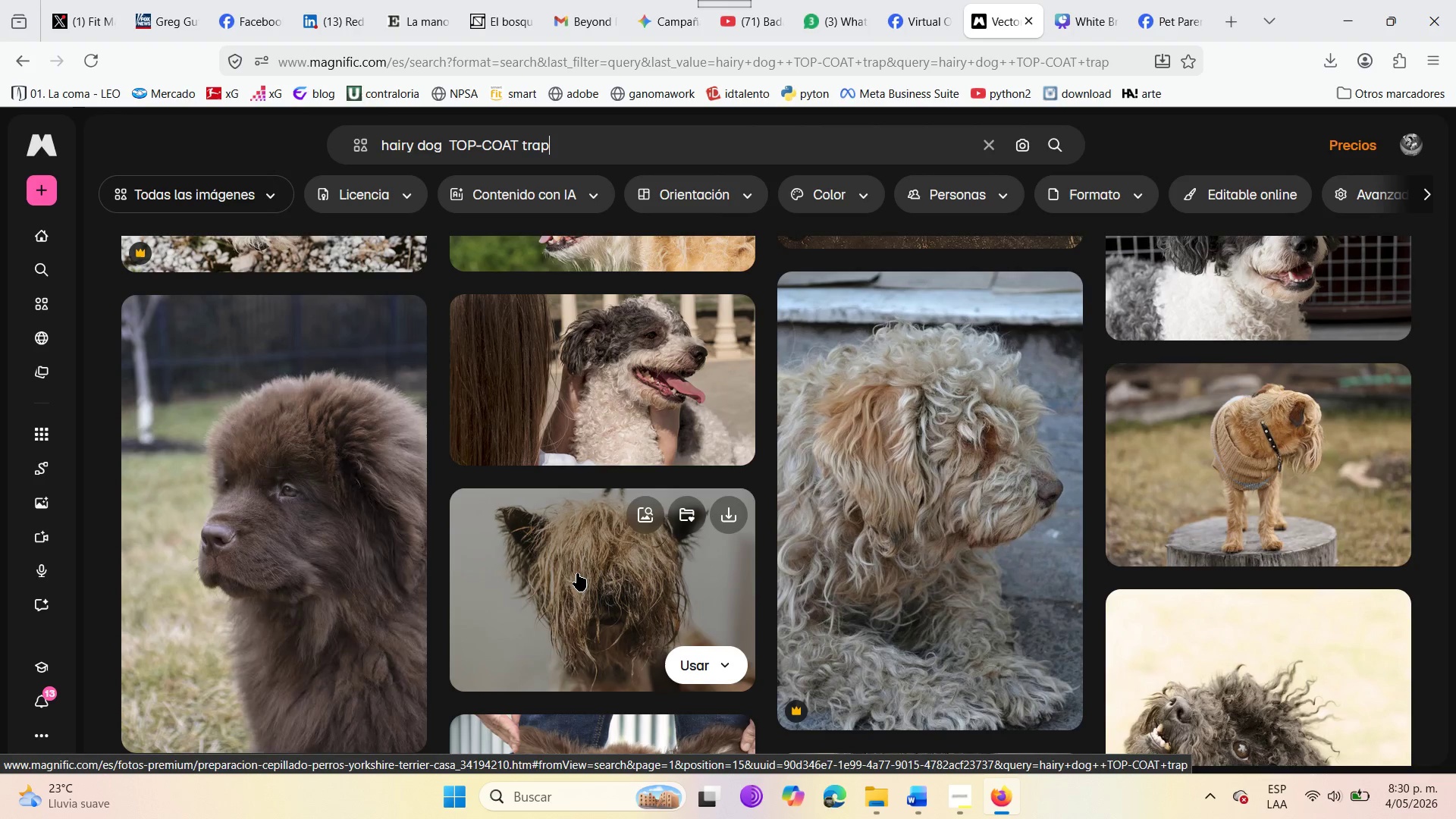 
wait(13.31)
 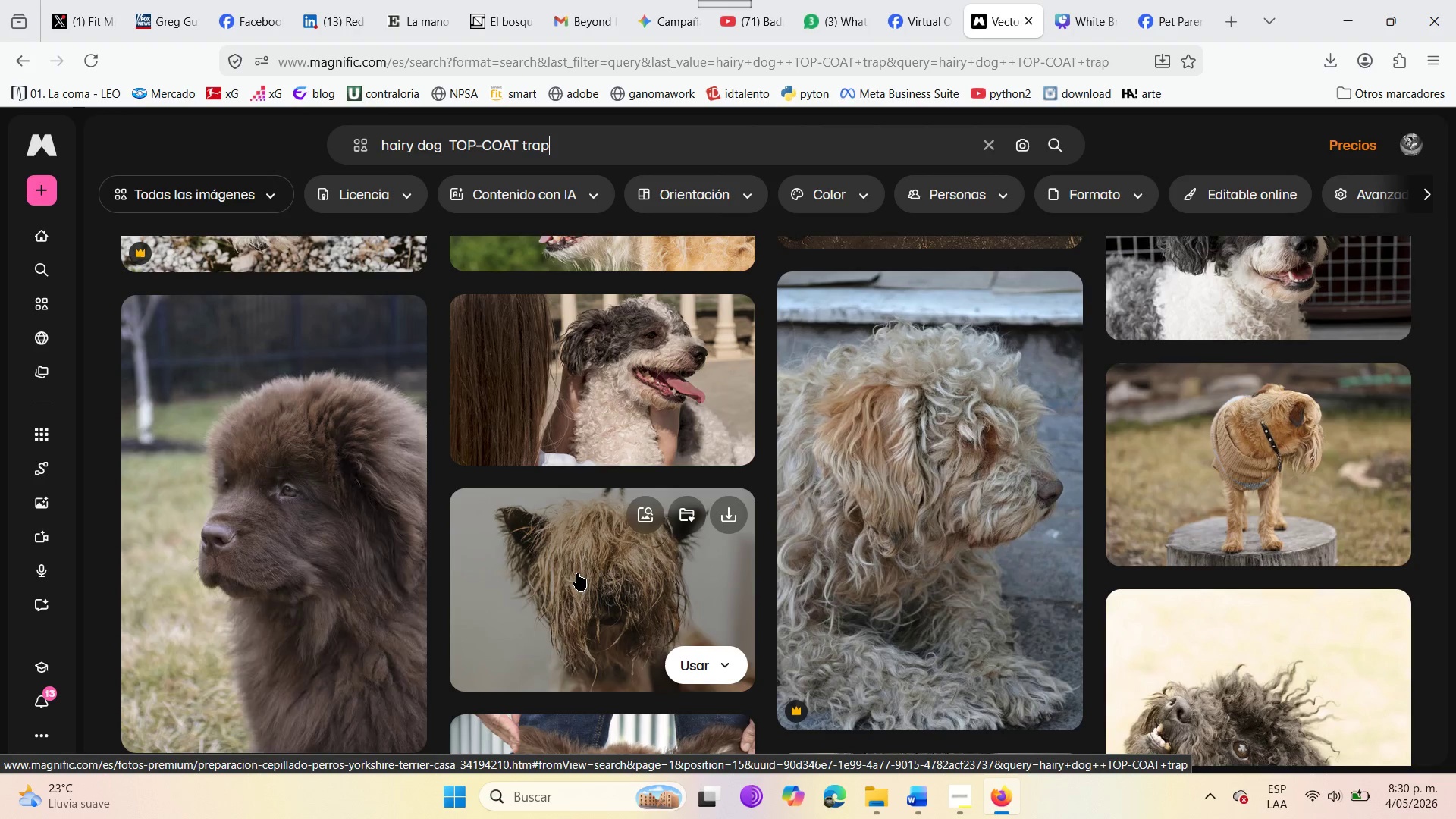 
left_click([1246, 32])
 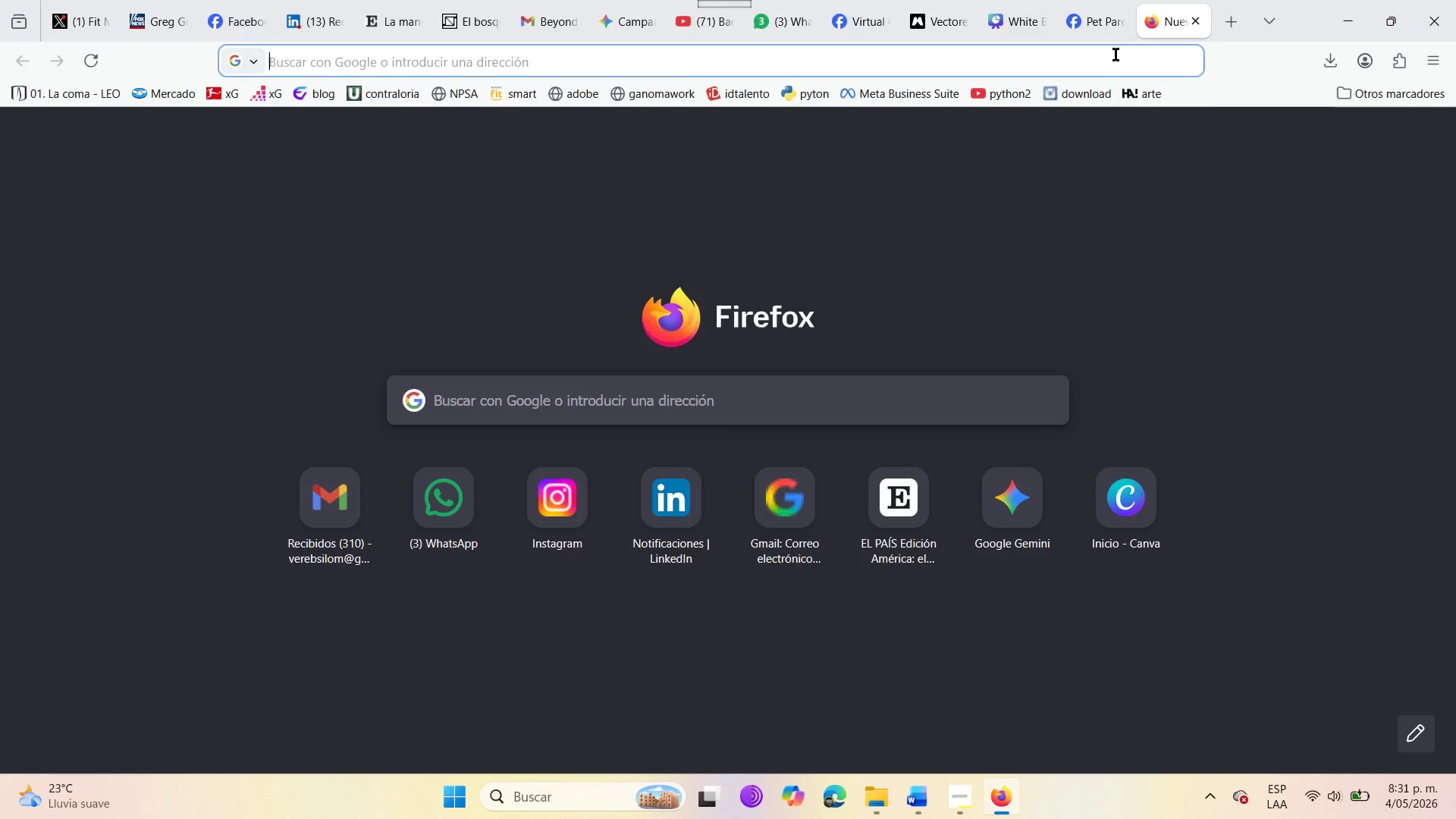 
left_click([1116, 55])
 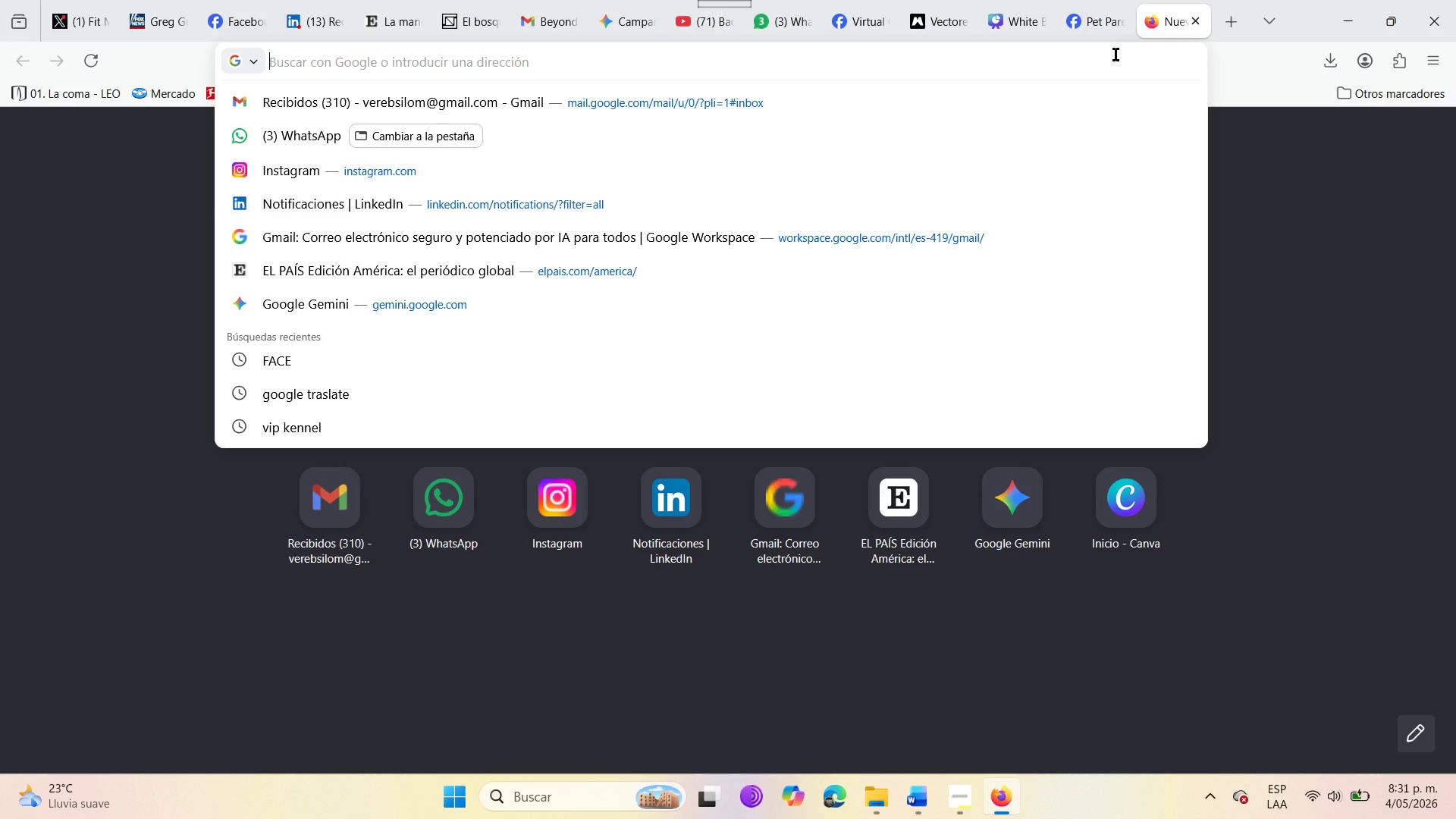 
type(GOOGLE )
 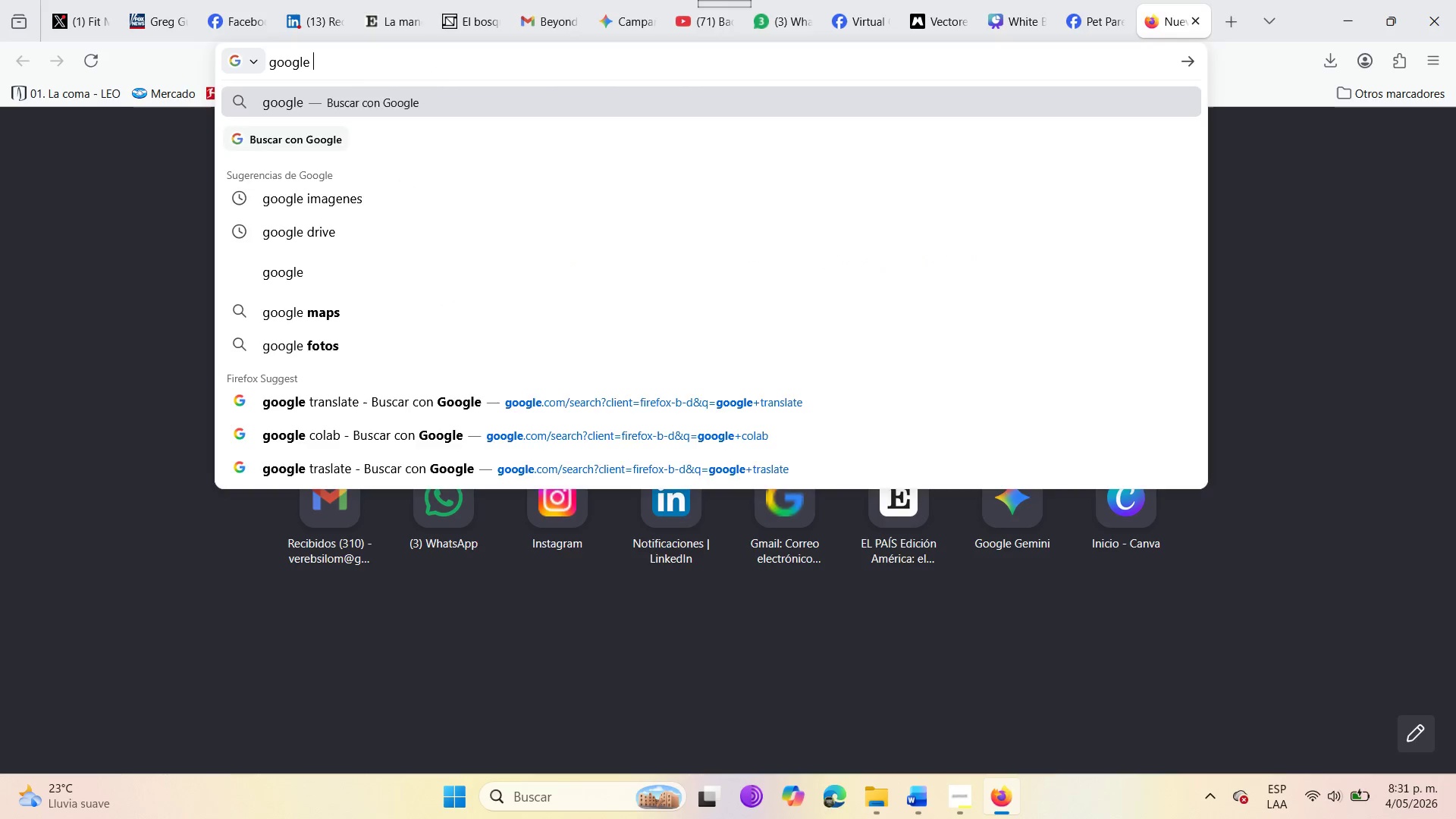 
key(Enter)
 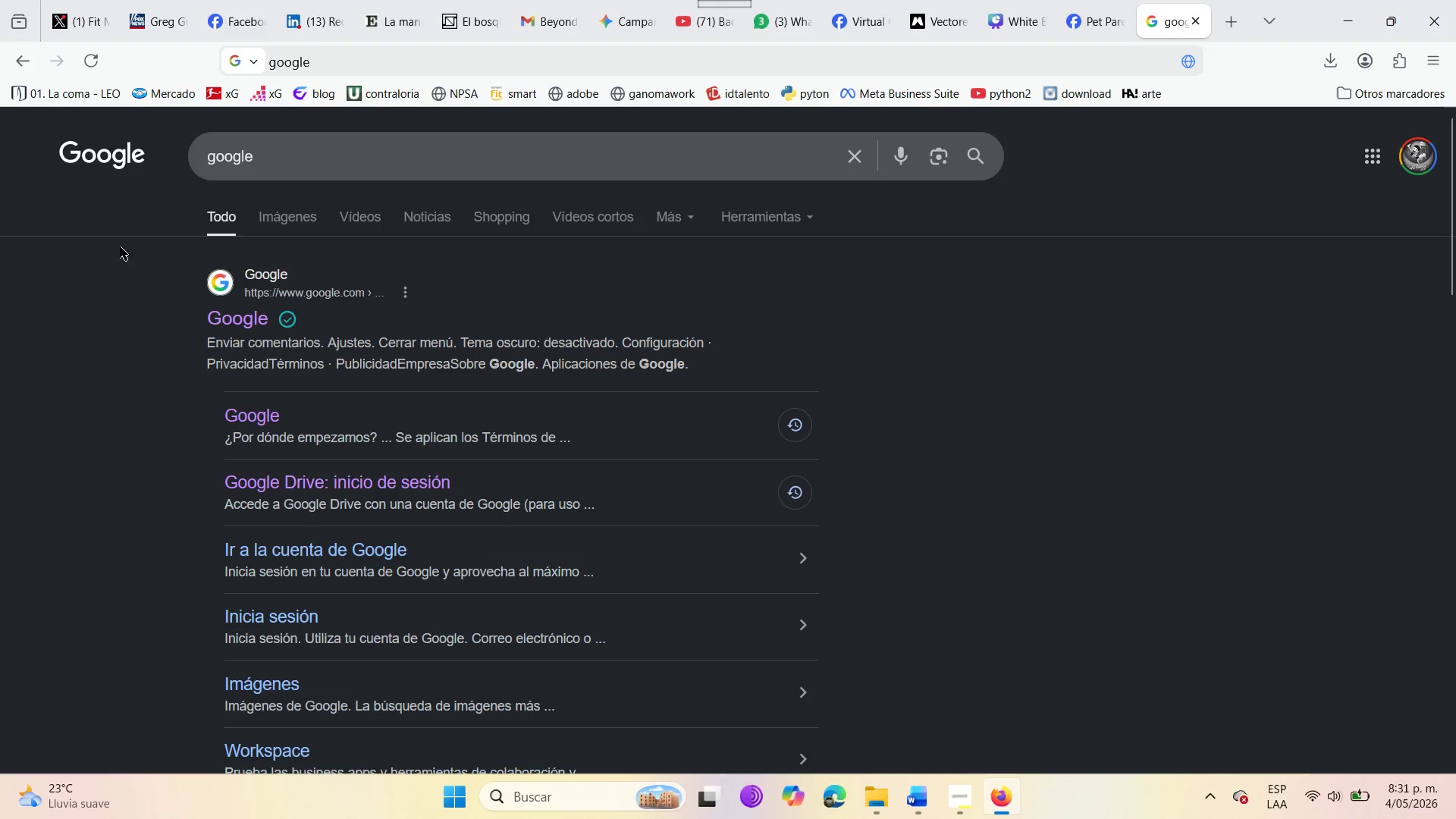 
left_click([268, 159])
 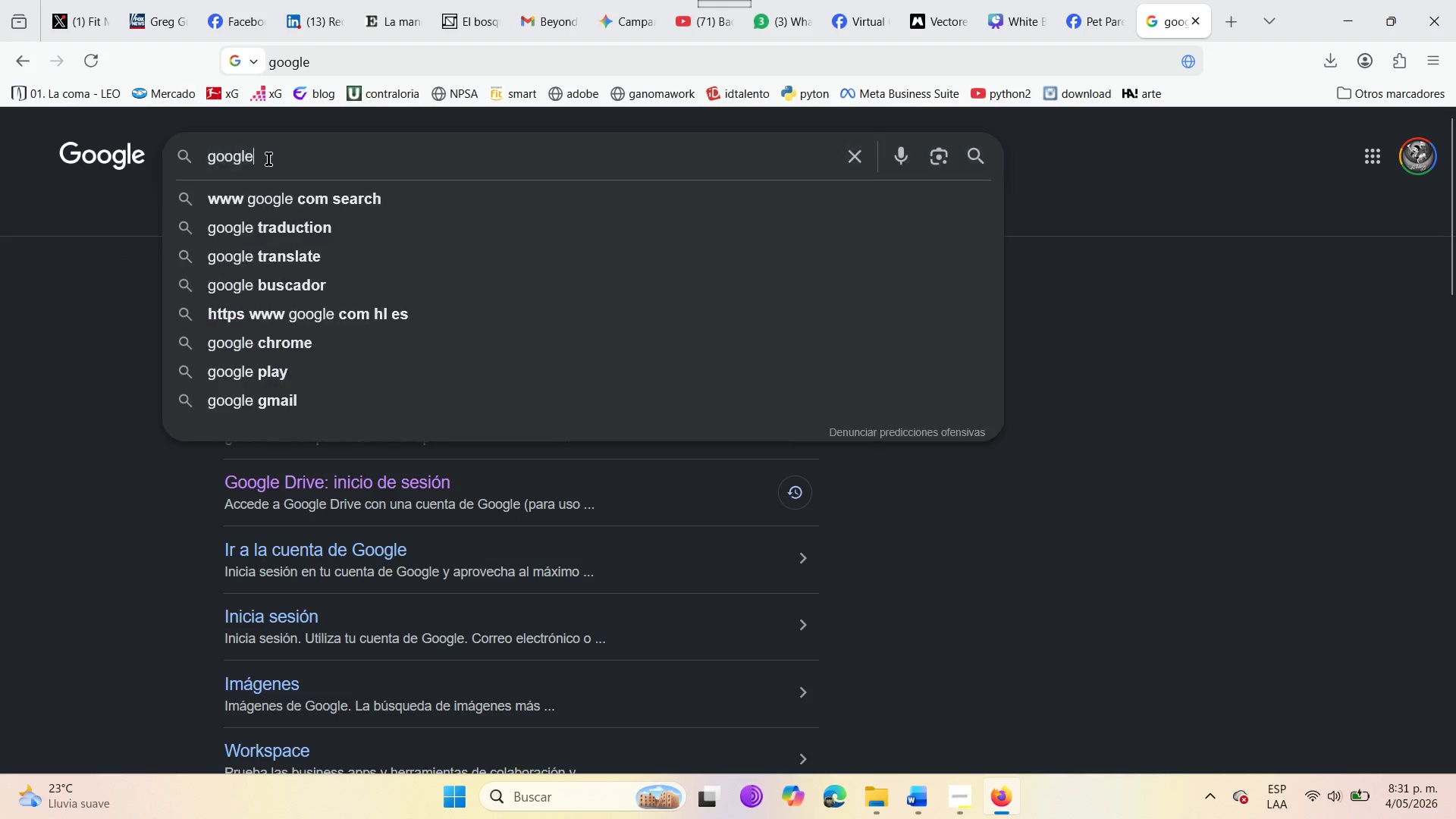 
type( TRASLATE )
 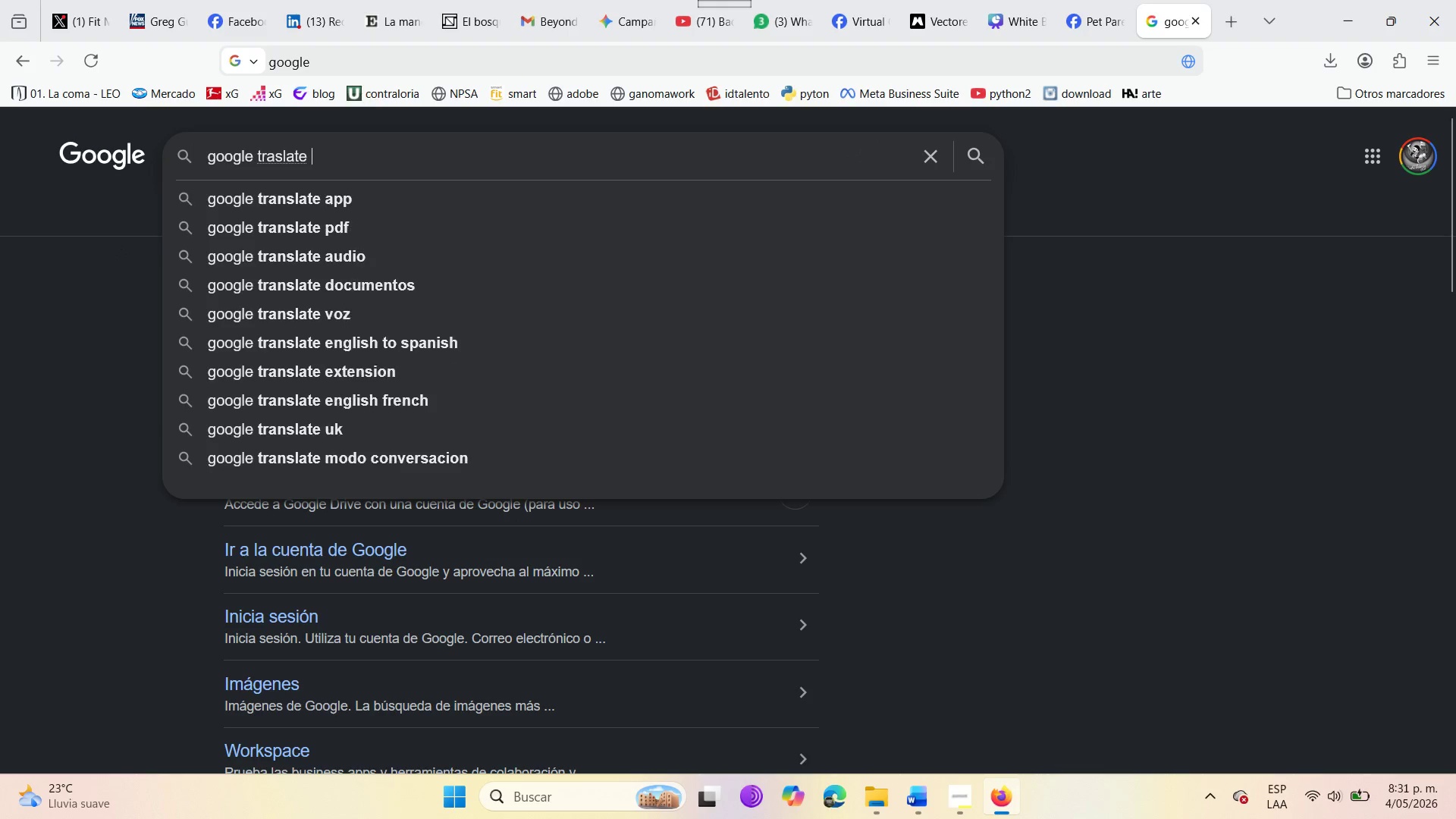 
key(Enter)
 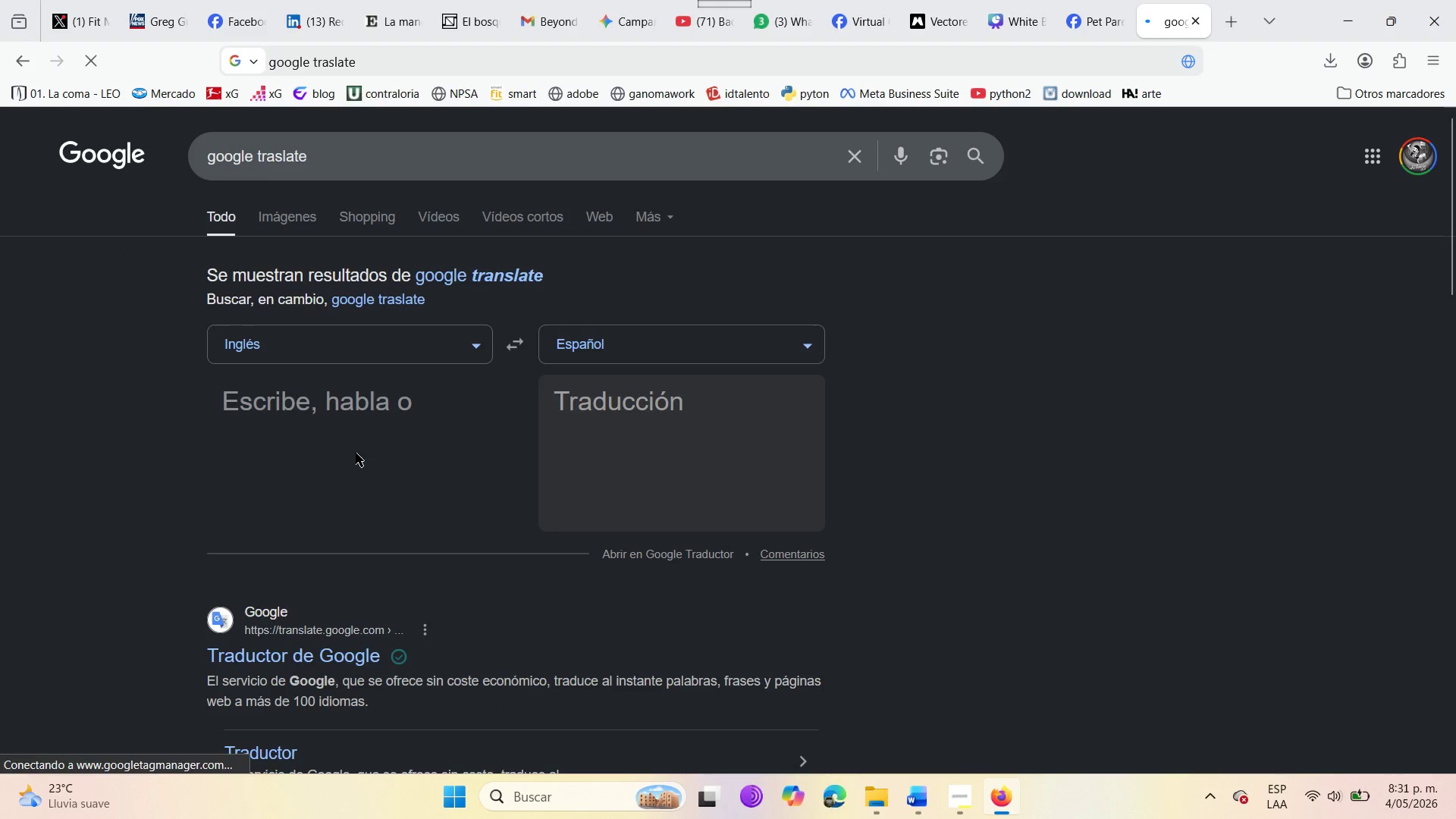 
left_click([280, 395])
 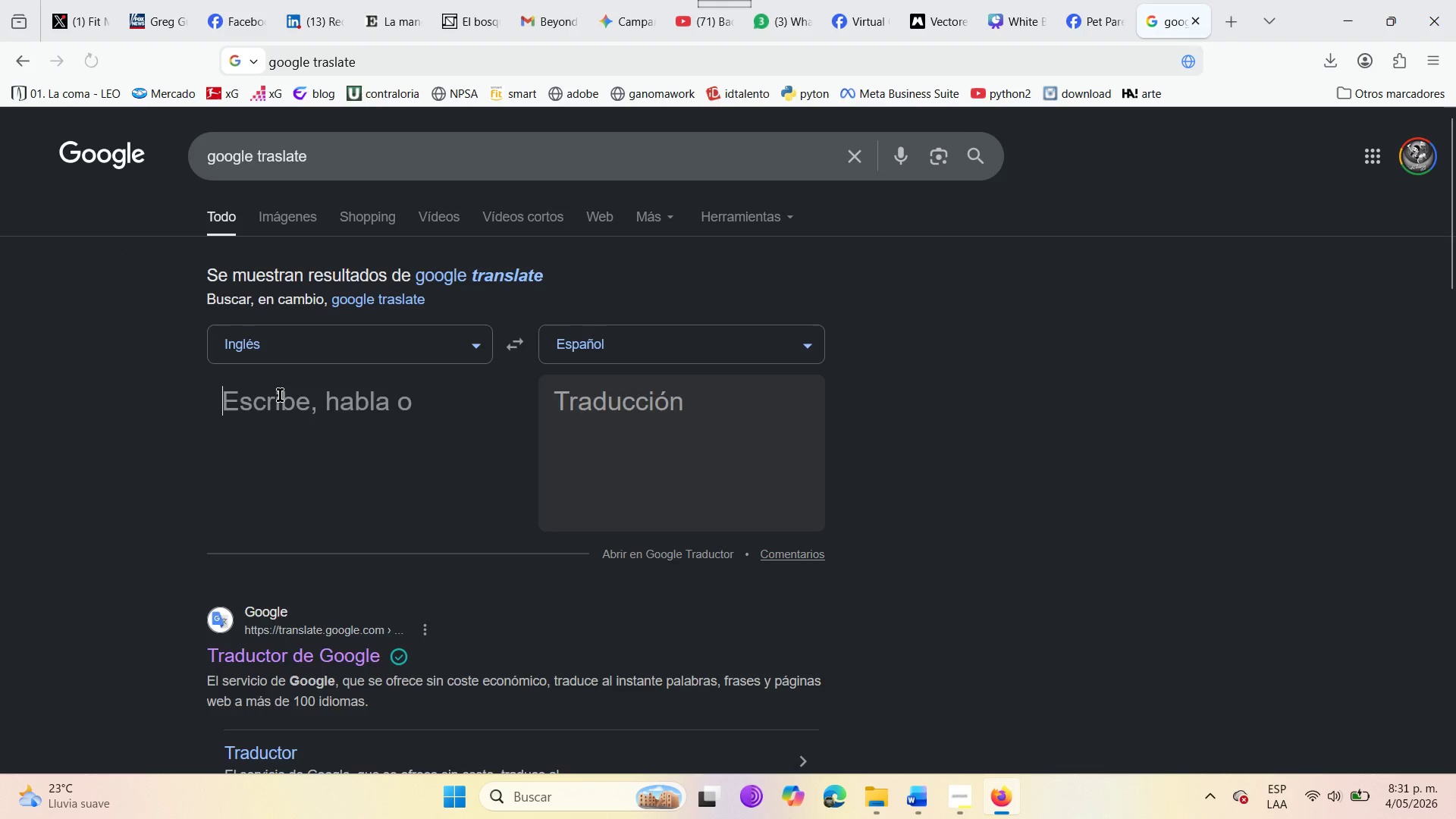 
left_click([280, 395])
 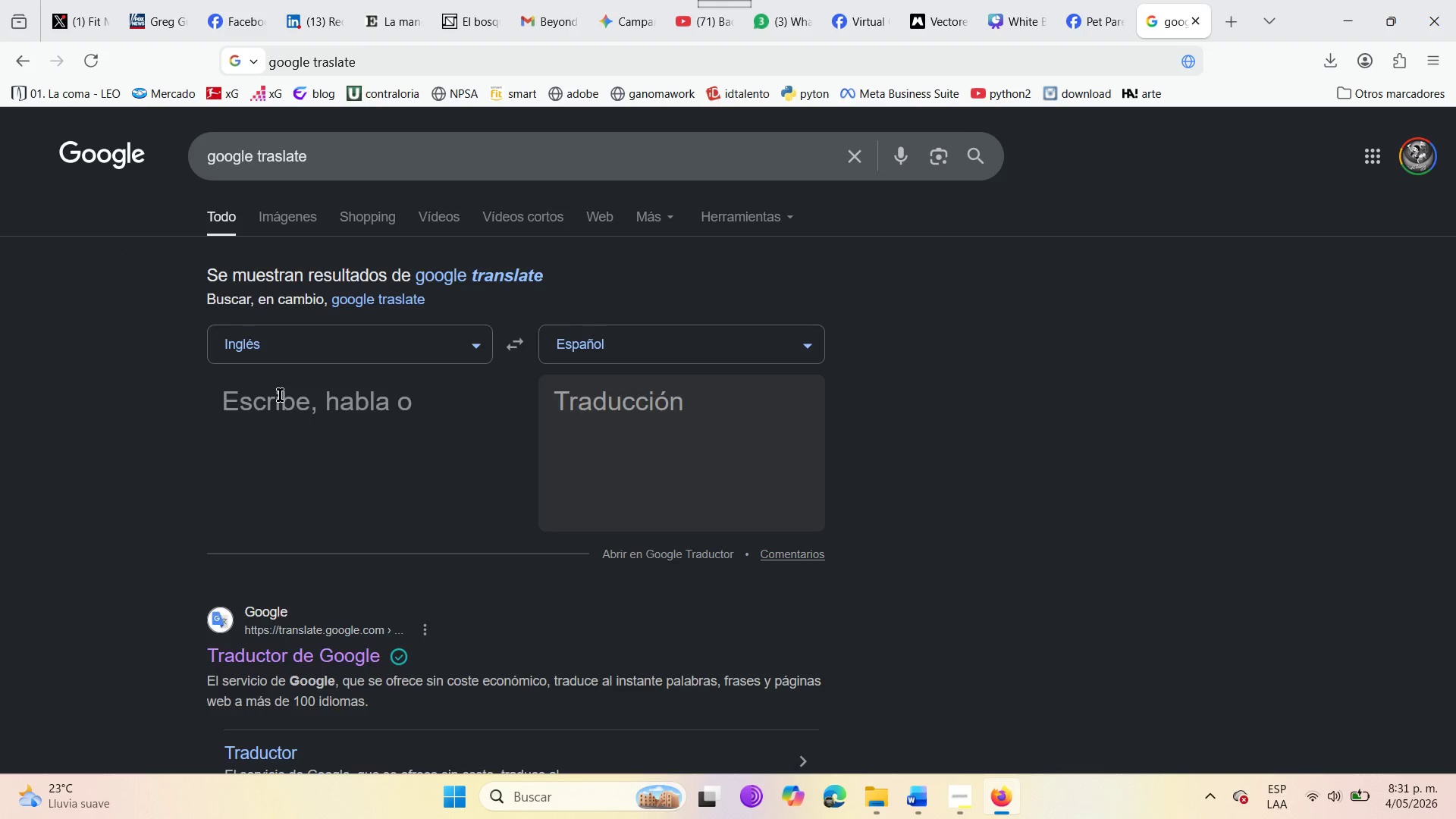 
type(MATS)
 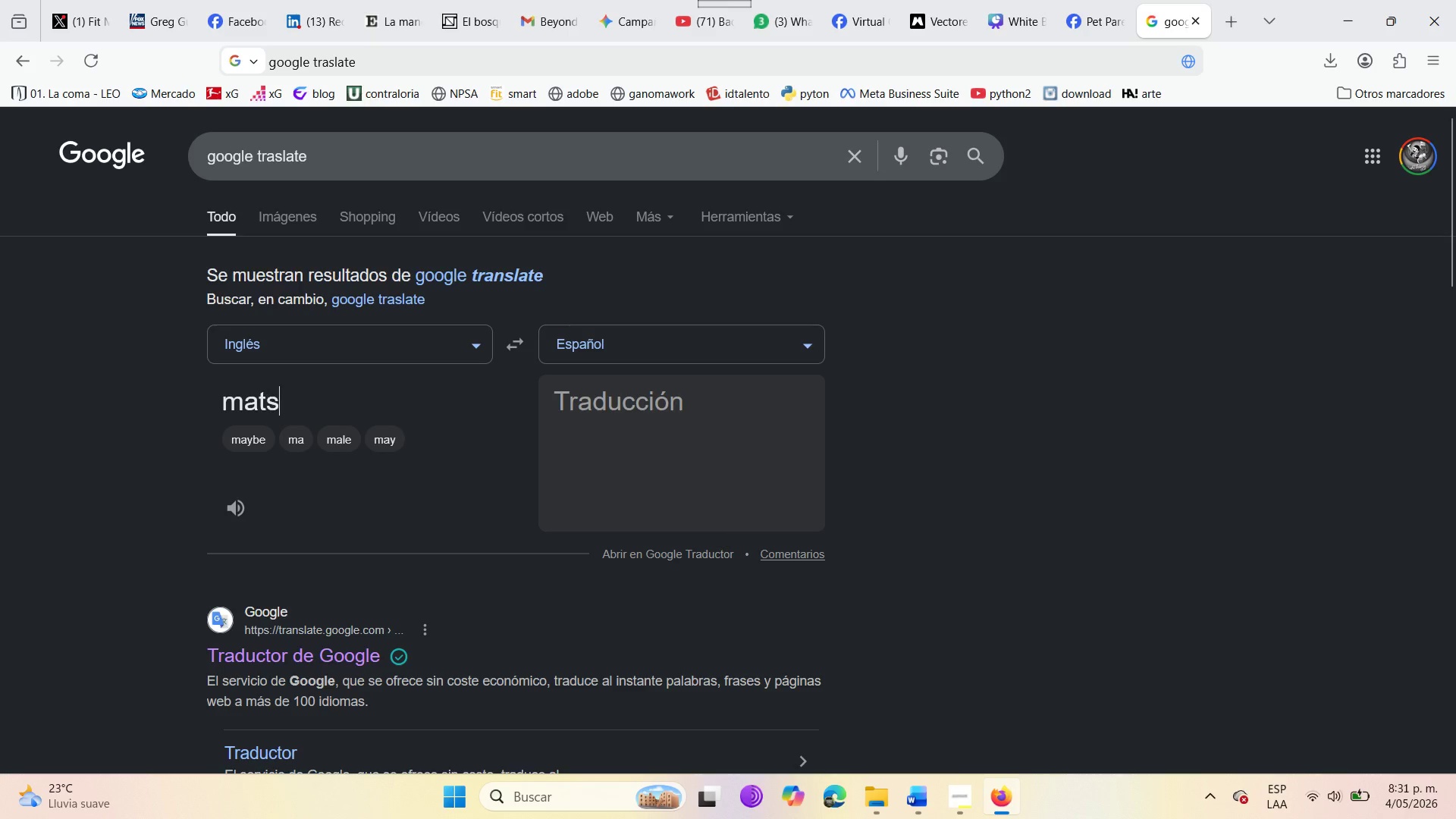 
key(Enter)
 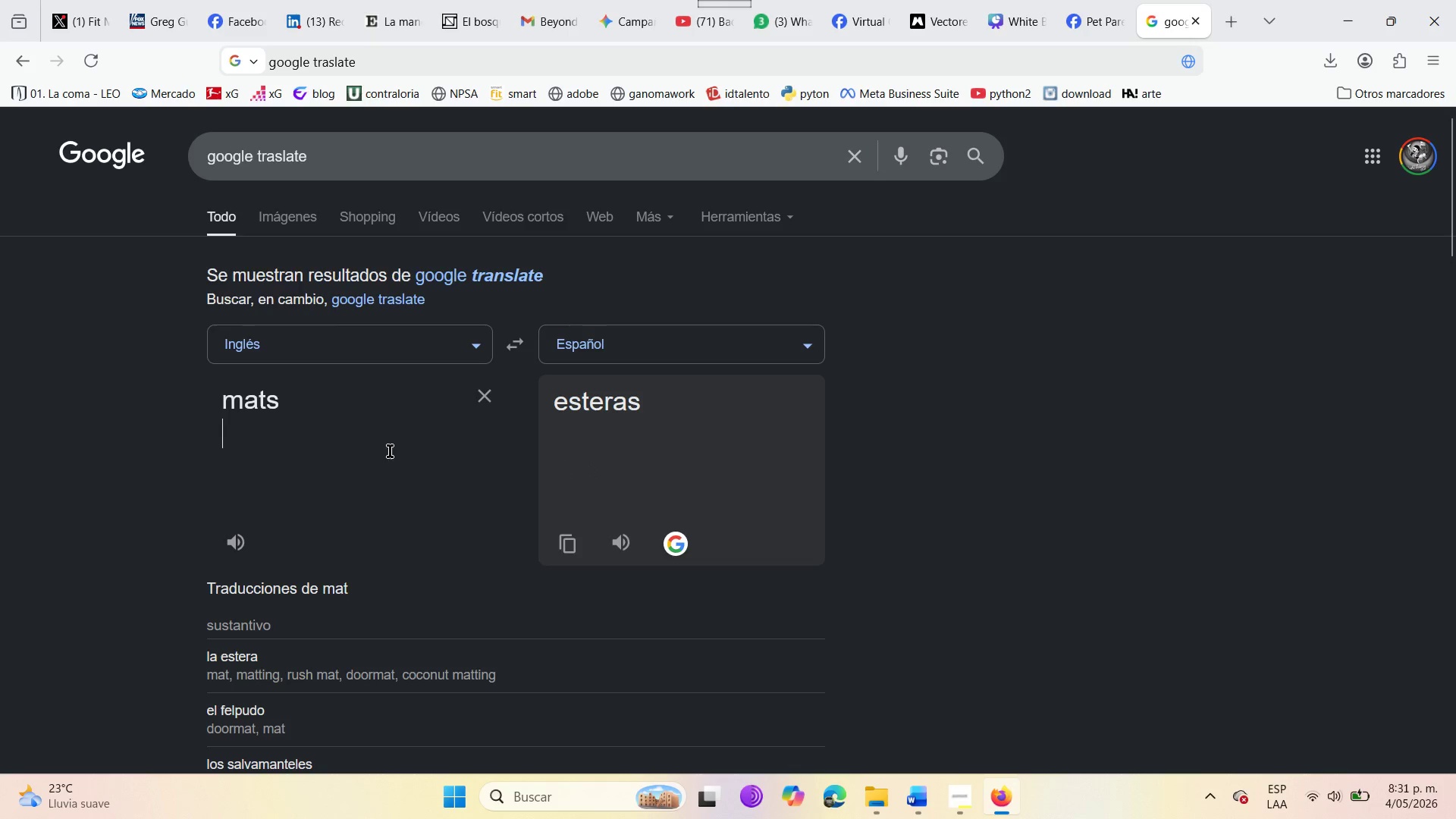 
wait(19.47)
 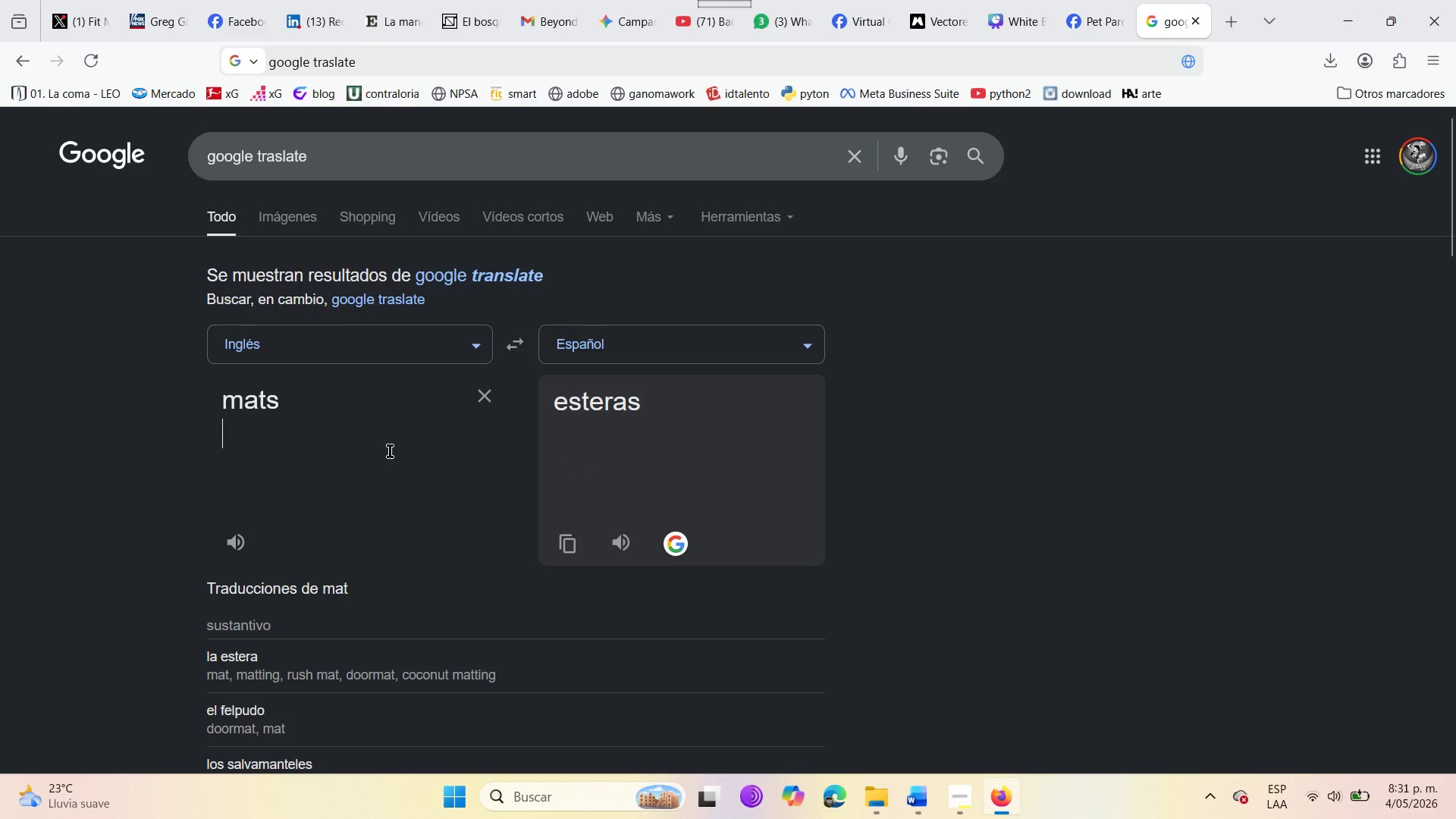 
scroll: coordinate [343, 711], scroll_direction: down, amount: 3.0
 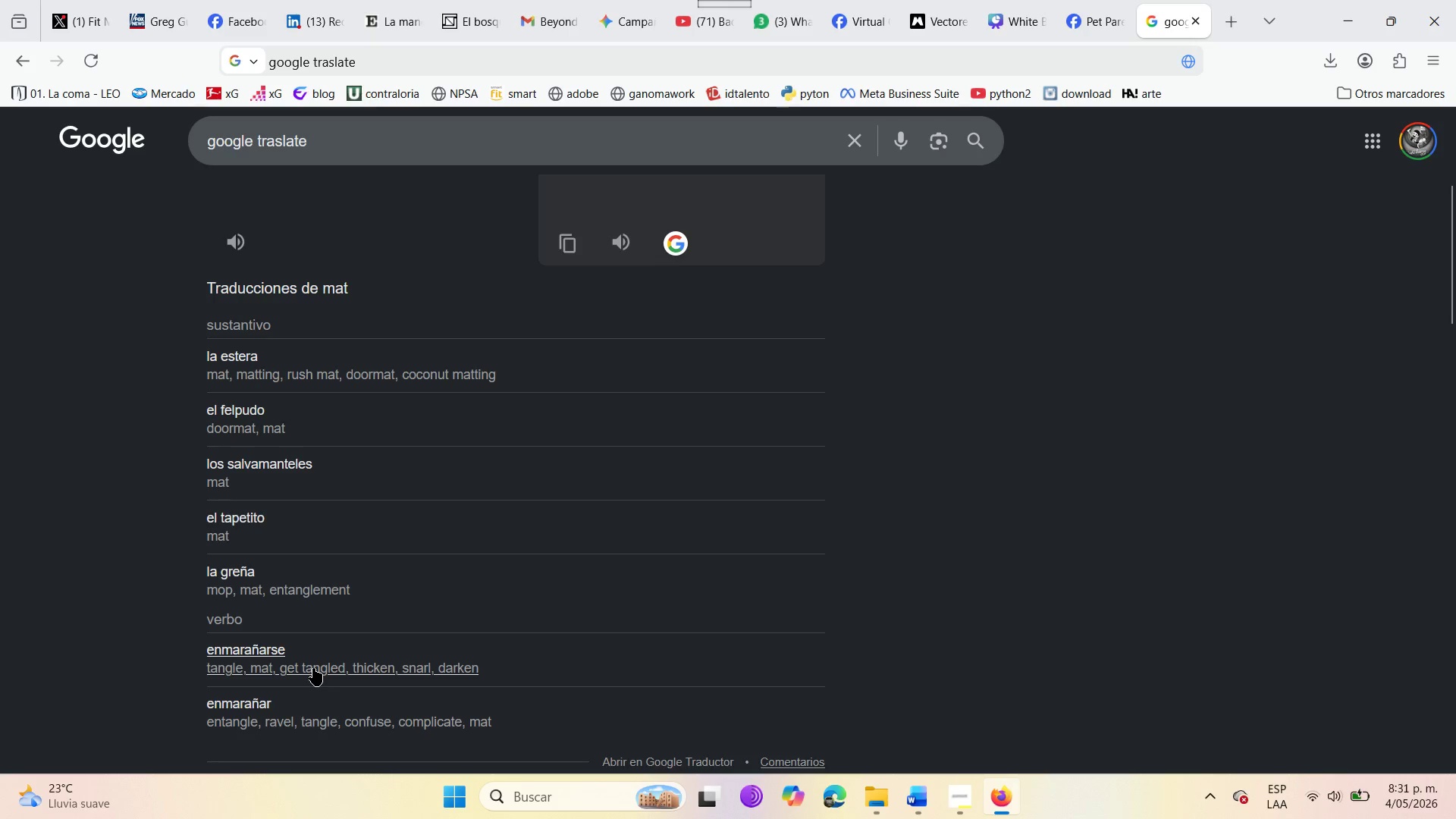 
mouse_move([834, 55])
 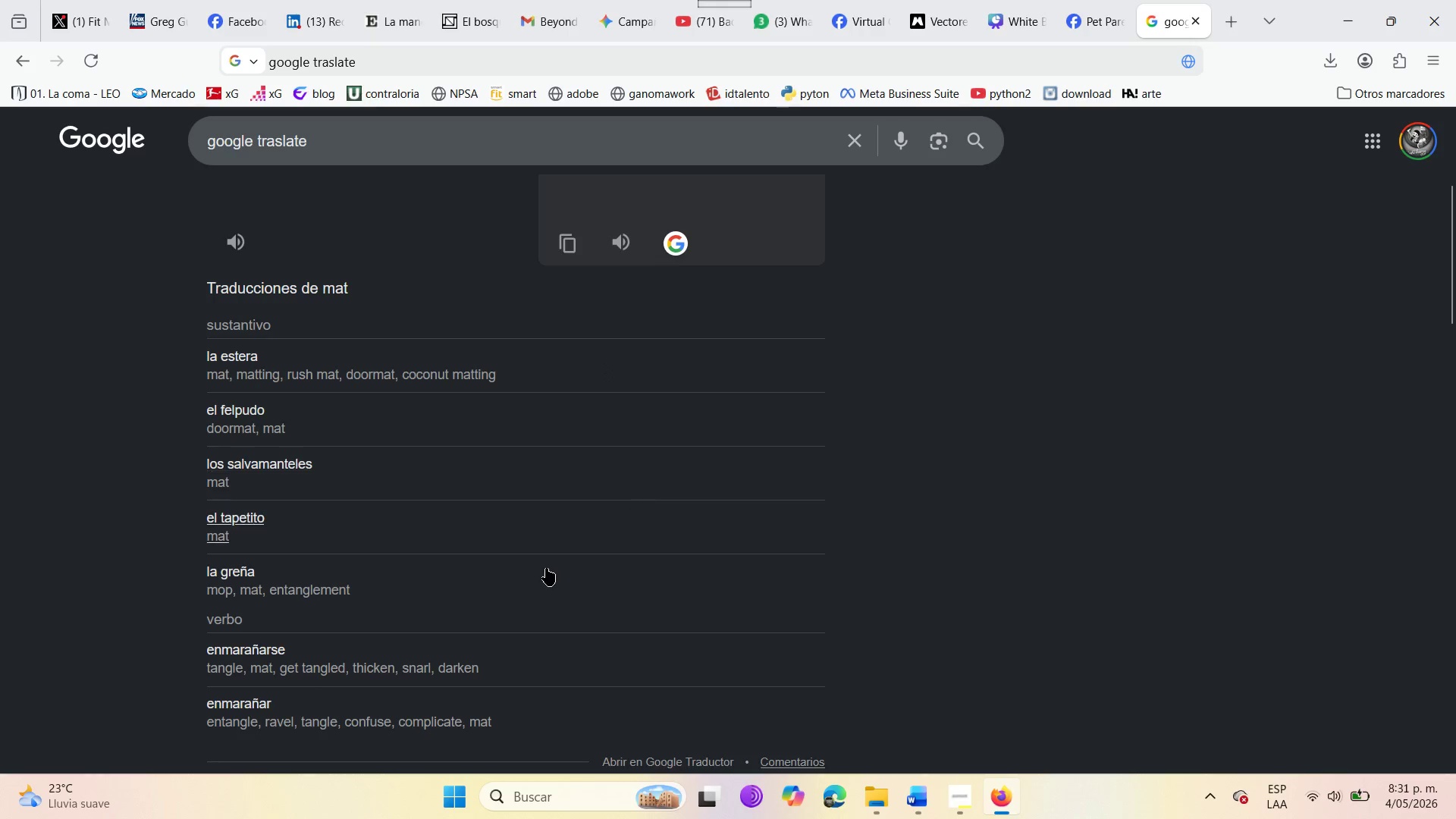 
scroll: coordinate [540, 569], scroll_direction: up, amount: 3.0
 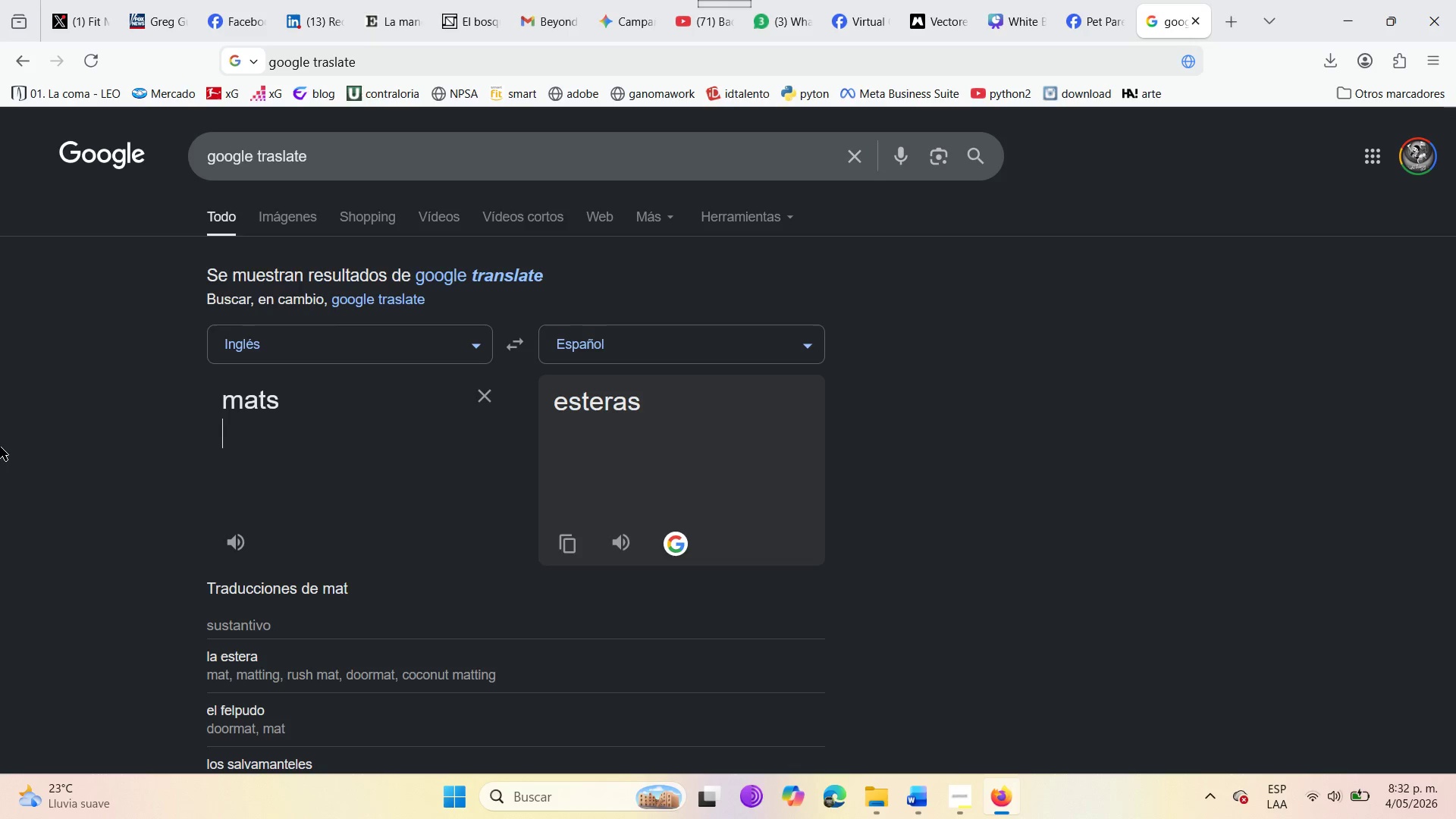 
wait(22.22)
 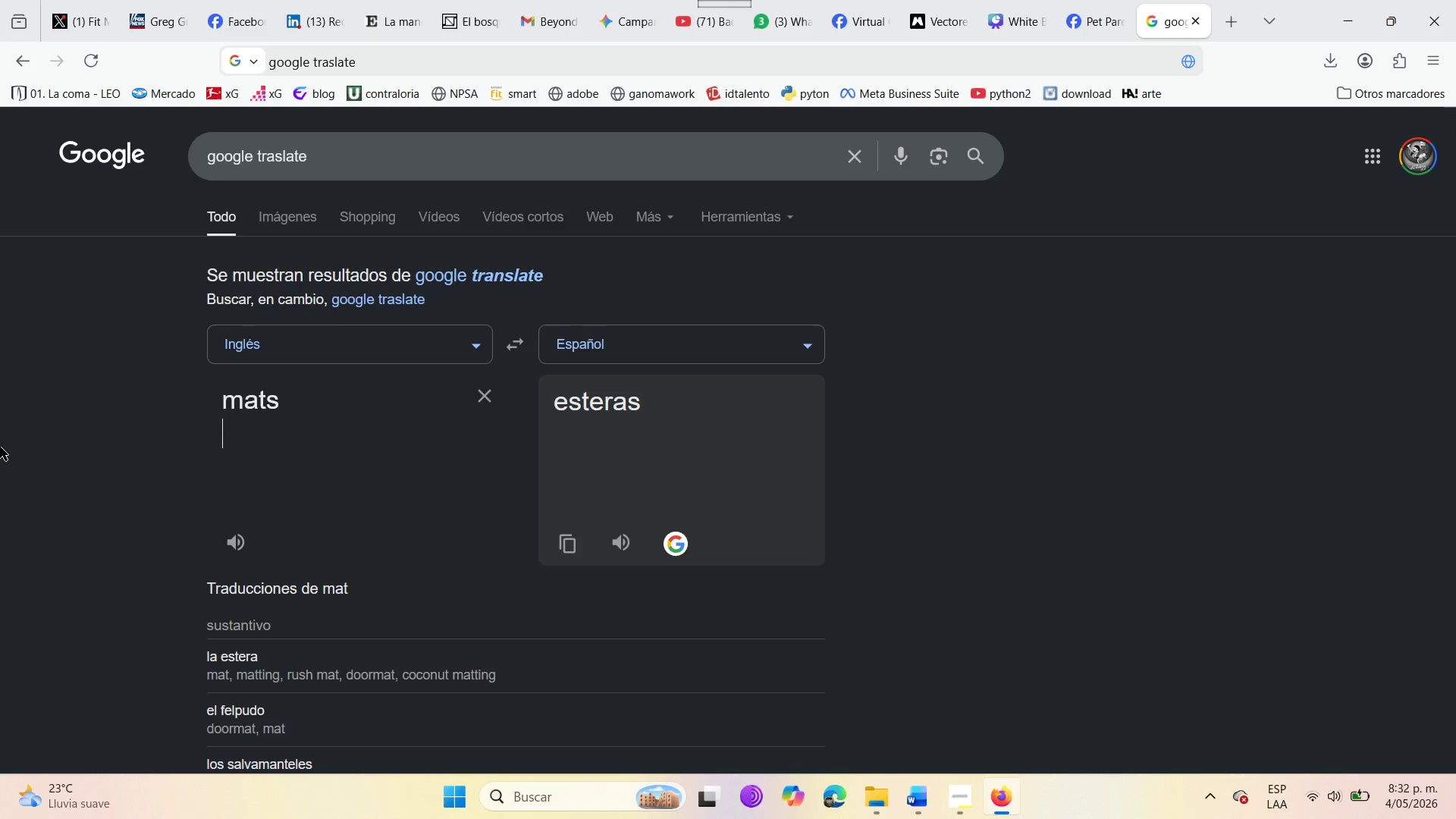 
left_click([431, 65])
 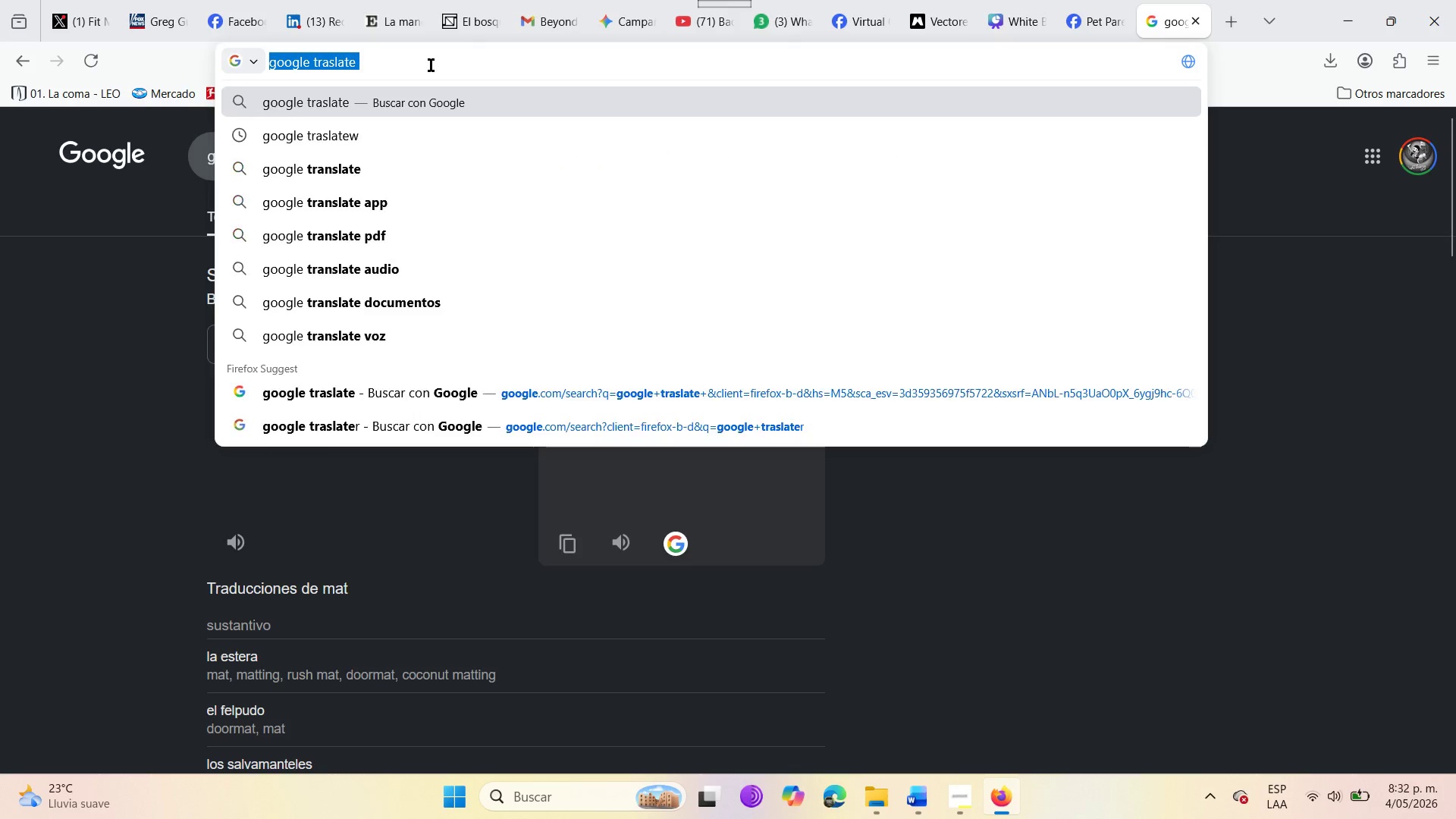 
key(Backspace)
type(UQ)
key(Backspace)
key(Backspace)
key(Backspace)
key(Backspace)
type(QUE ES MATS EN INGLES )
 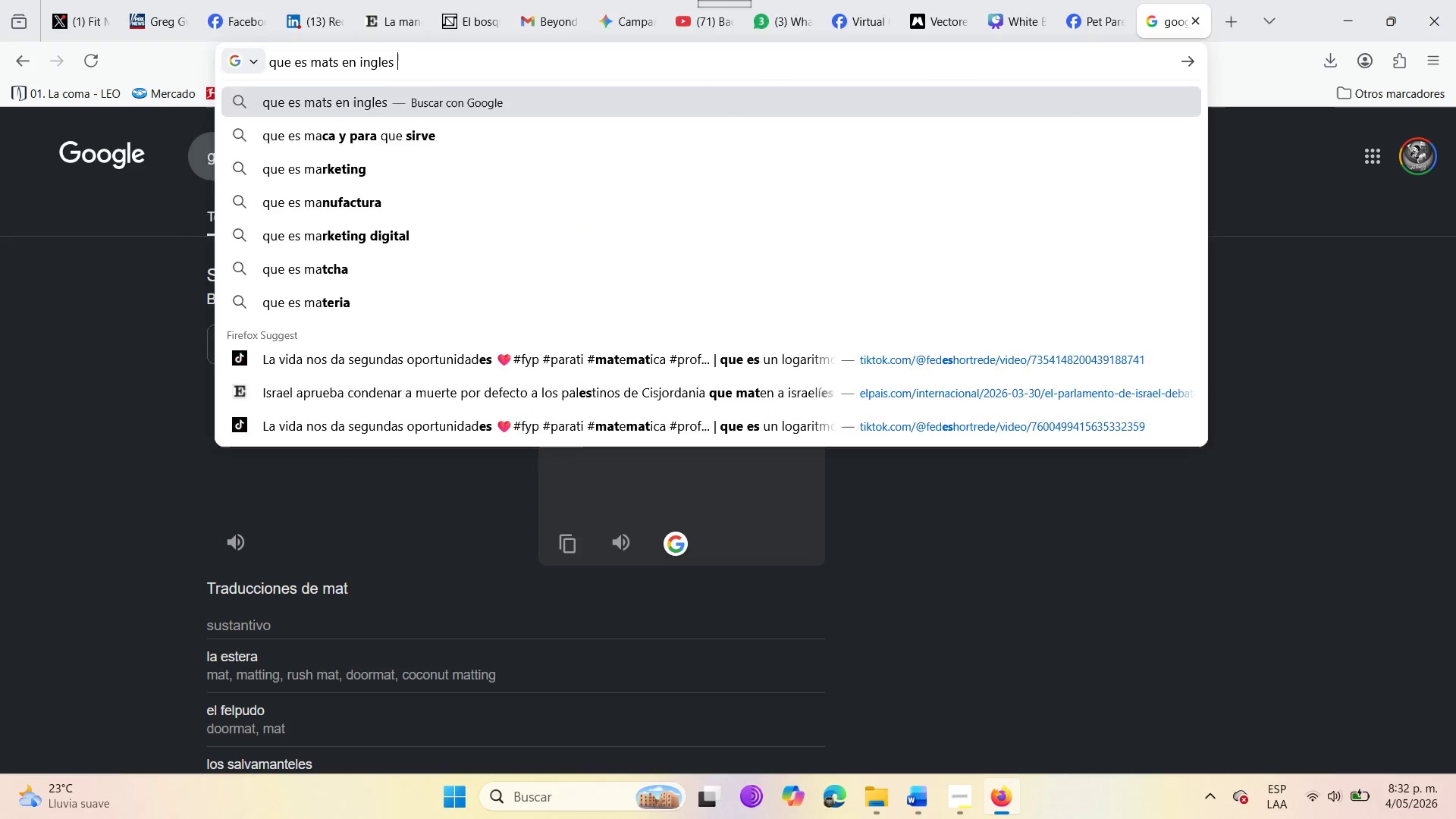 
key(Enter)
 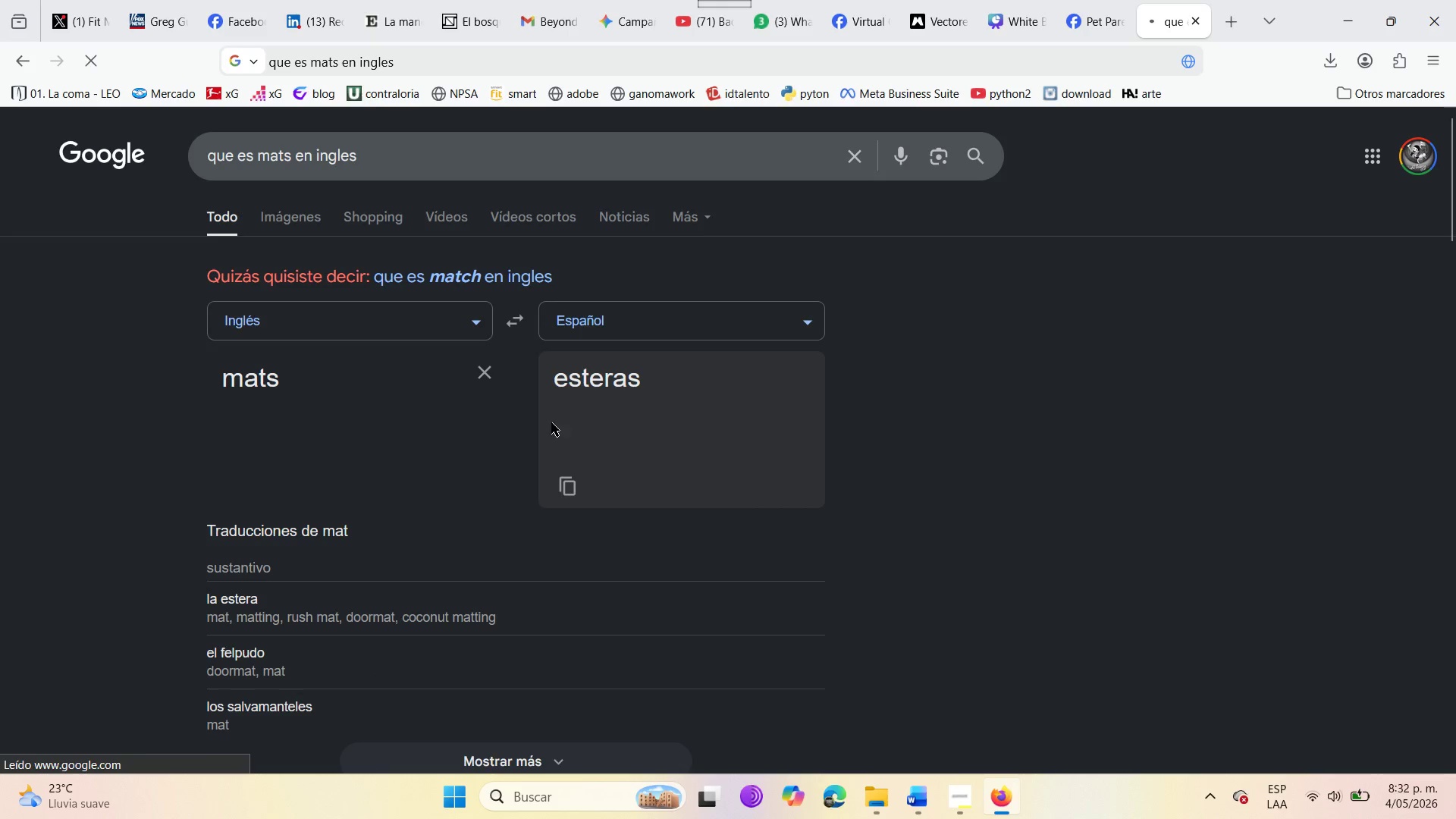 
scroll: coordinate [361, 540], scroll_direction: down, amount: 3.0
 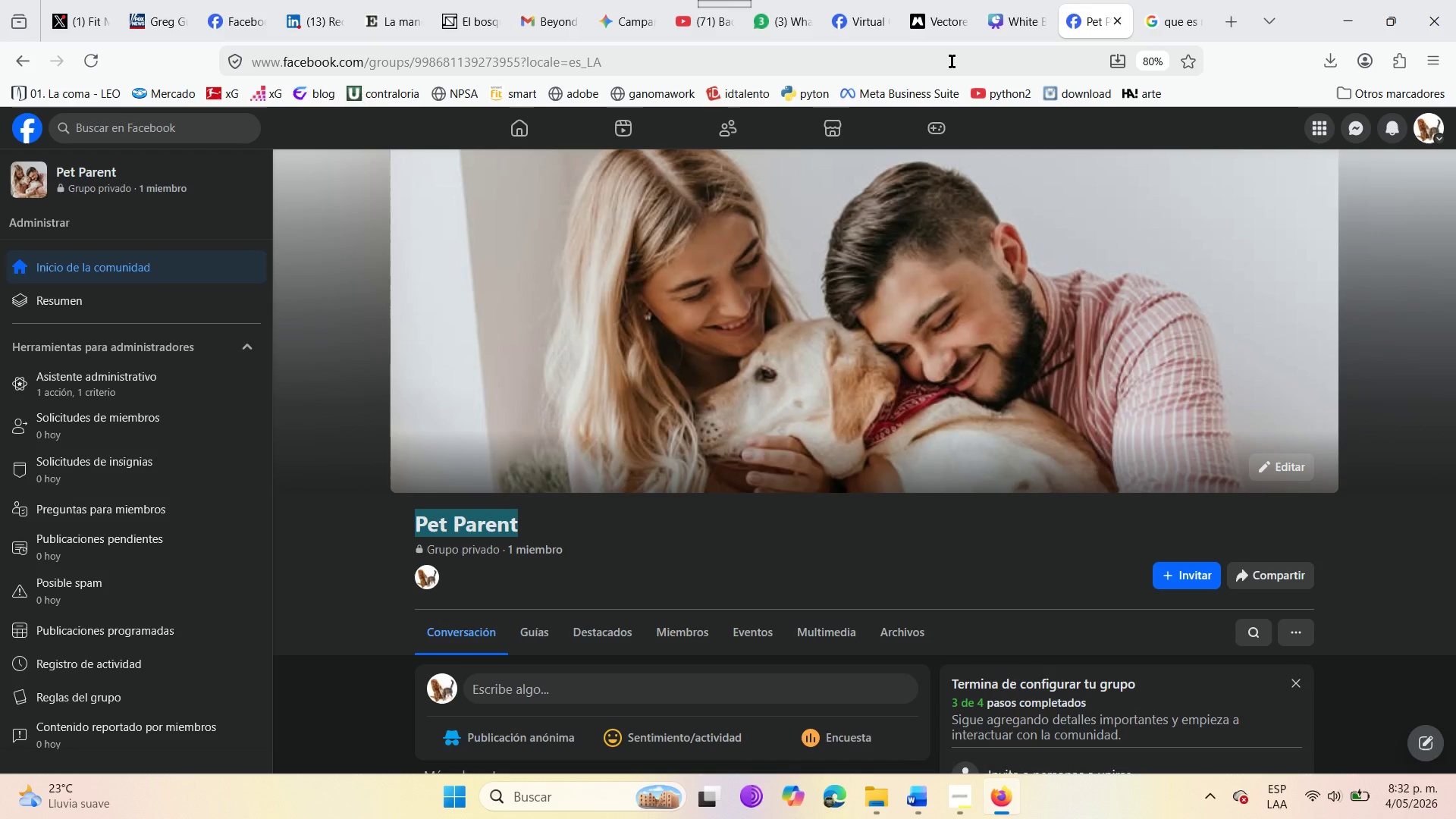 
left_click([1003, 0])
 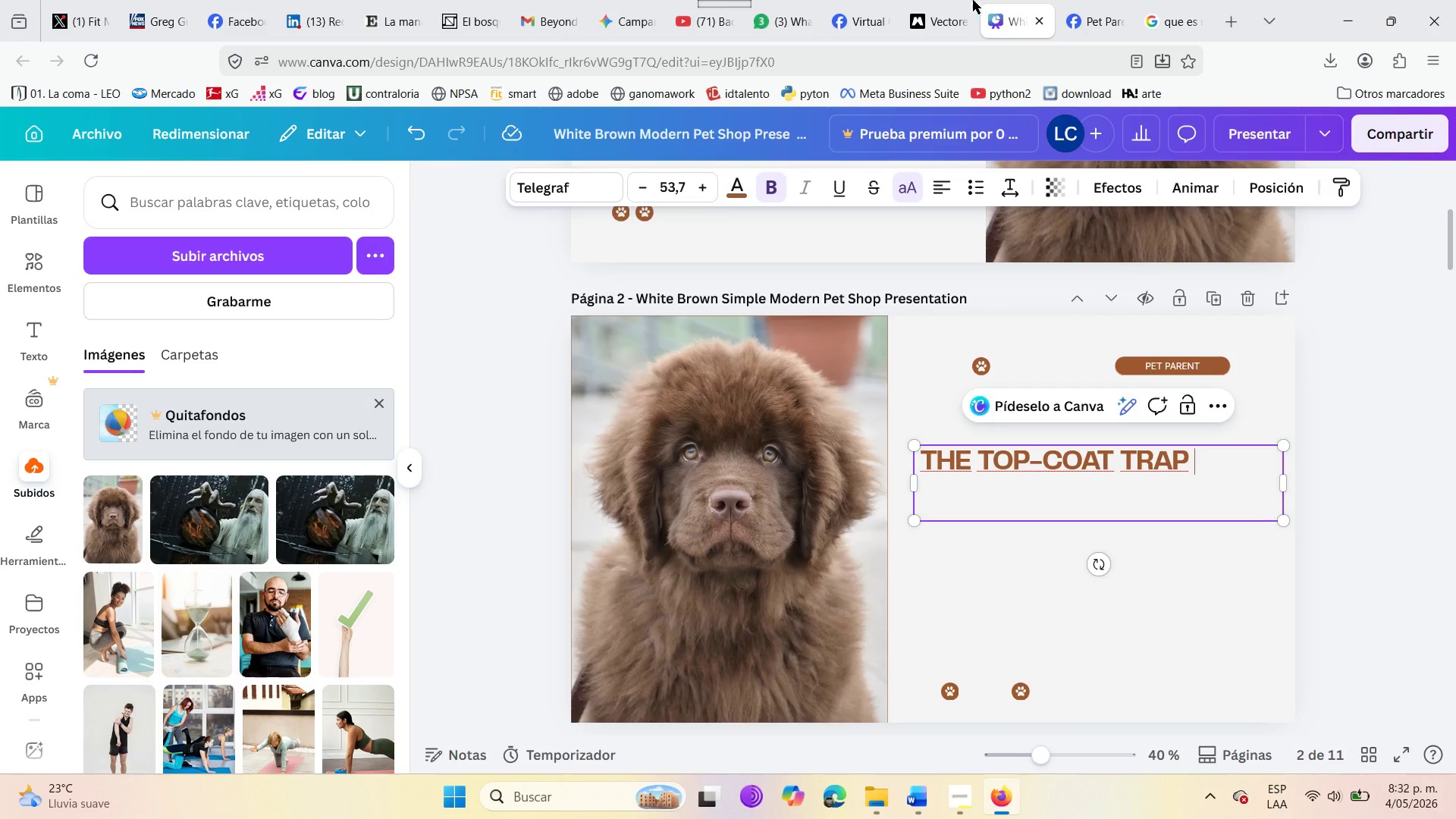 
left_click([958, 0])
 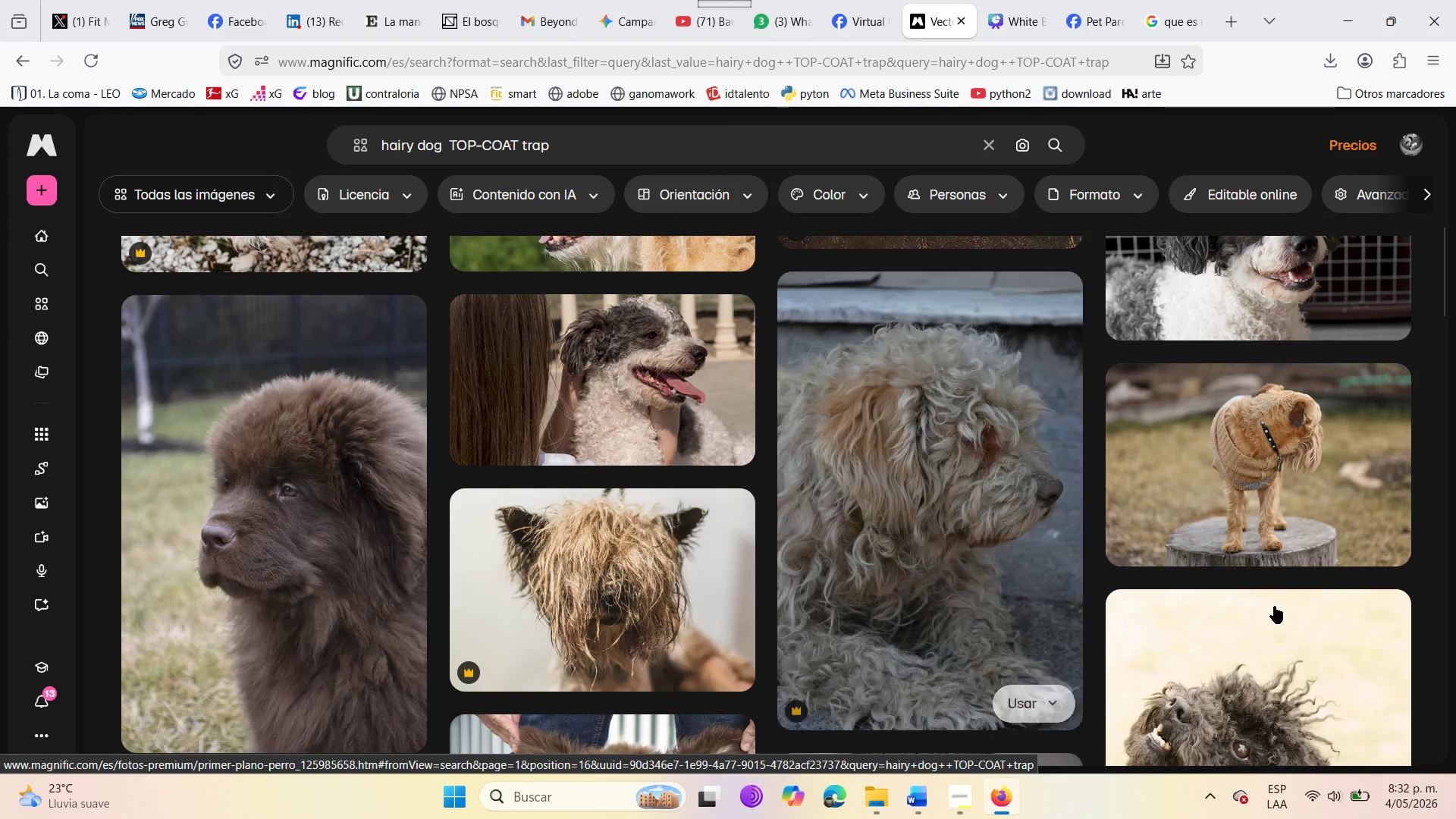 
scroll: coordinate [1010, 644], scroll_direction: up, amount: 5.0
 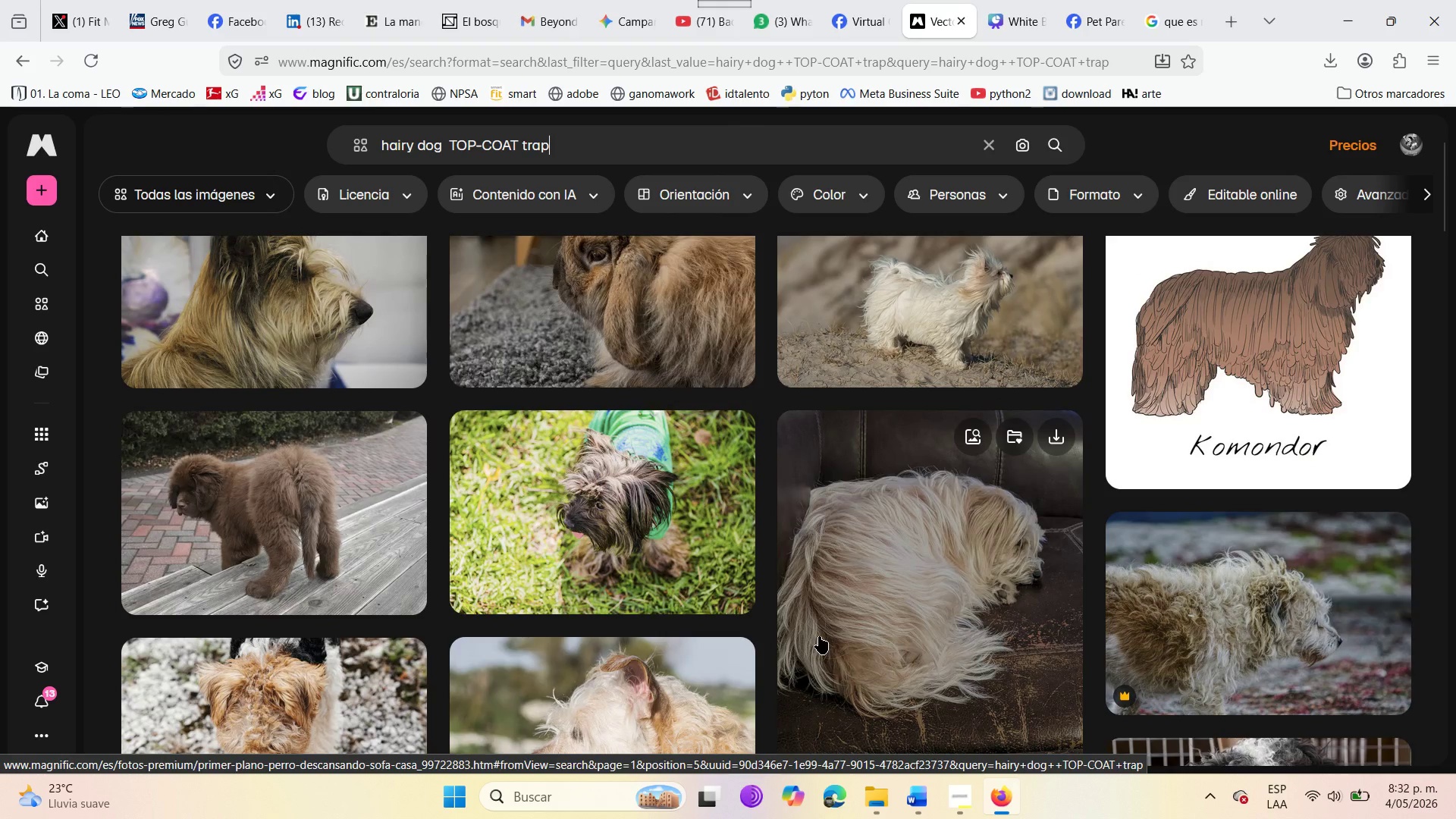 
scroll: coordinate [795, 617], scroll_direction: down, amount: 3.0
 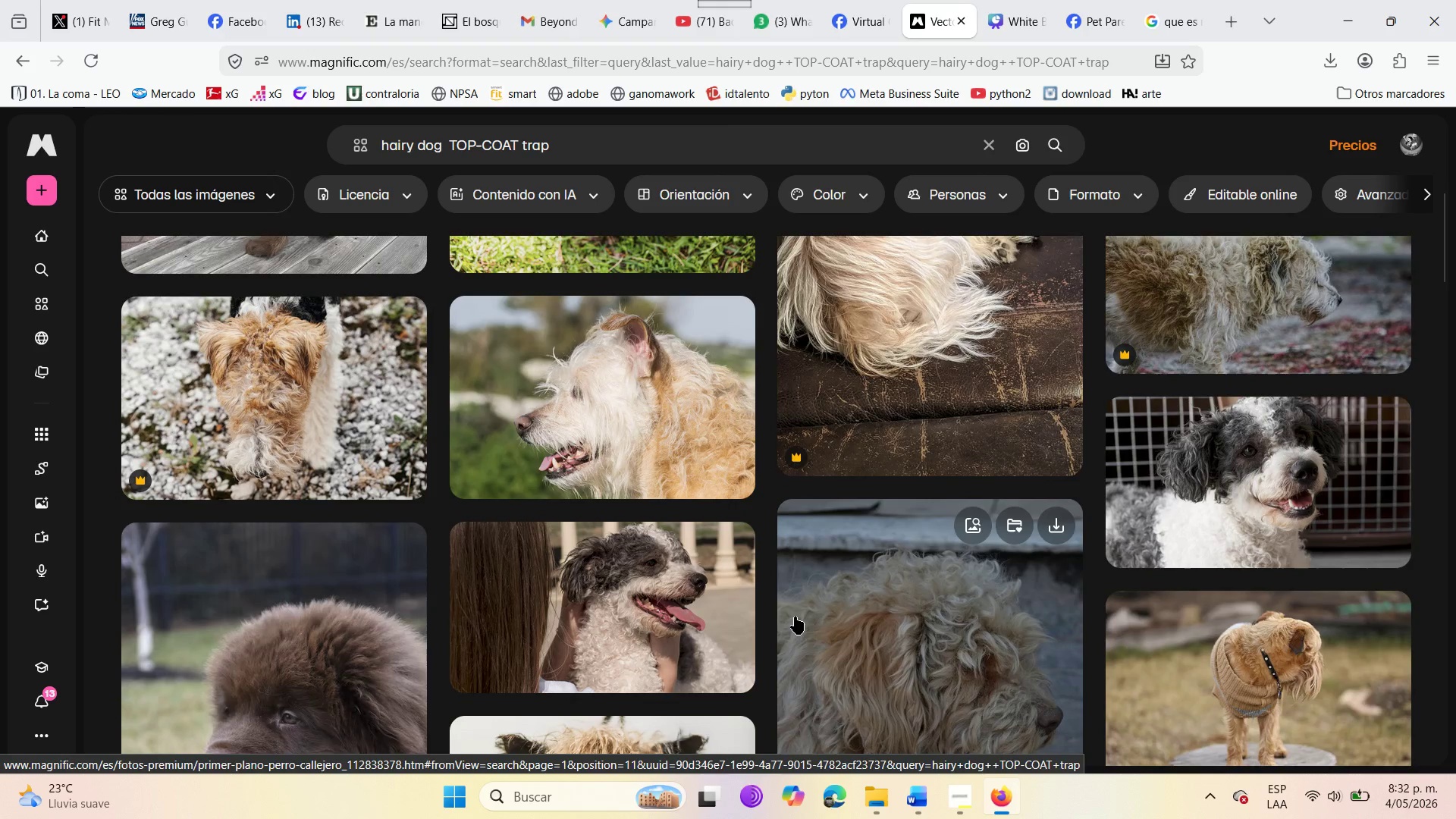 
scroll: coordinate [793, 616], scroll_direction: up, amount: 2.0
 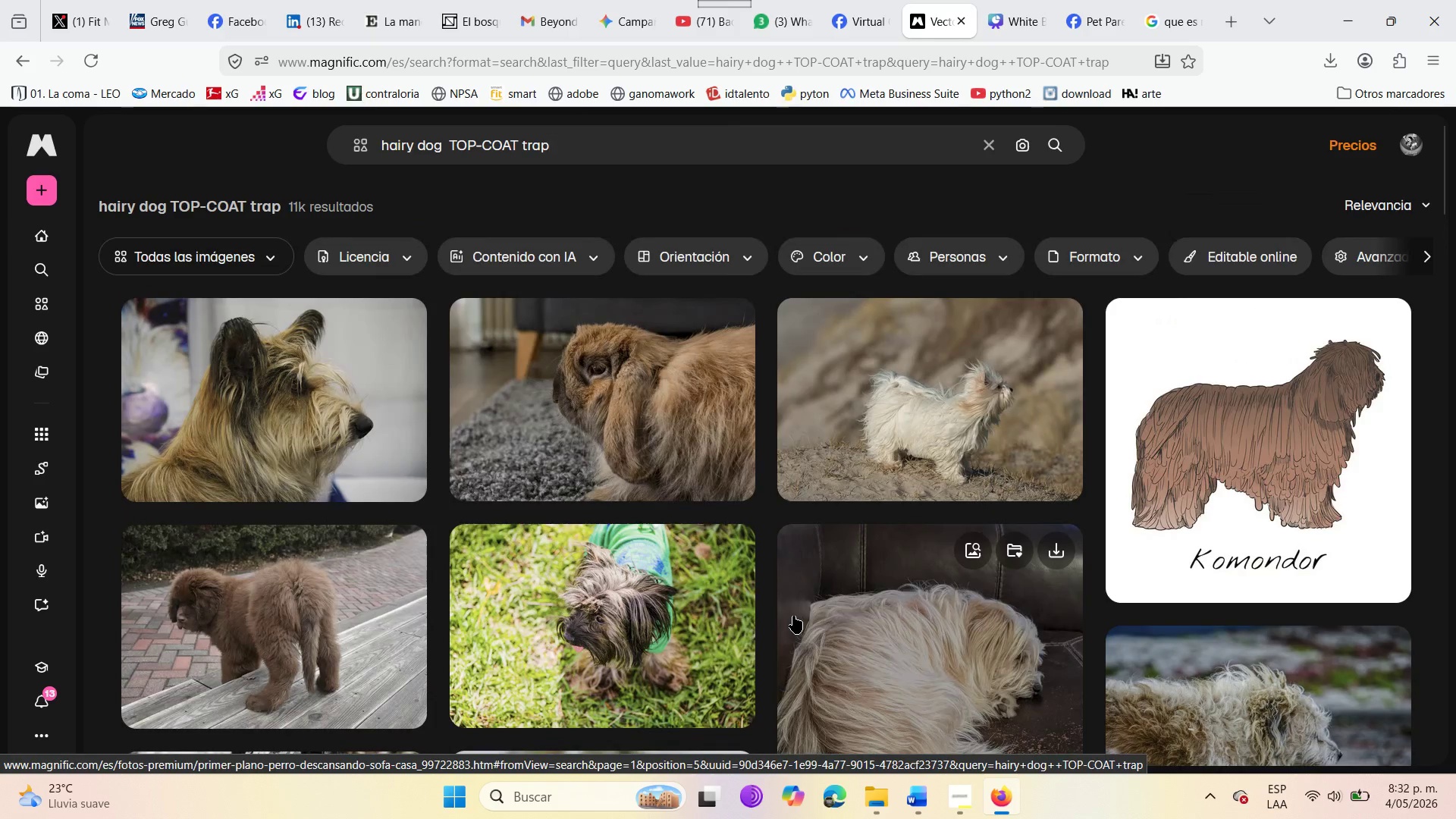 
mouse_move([627, 546])
 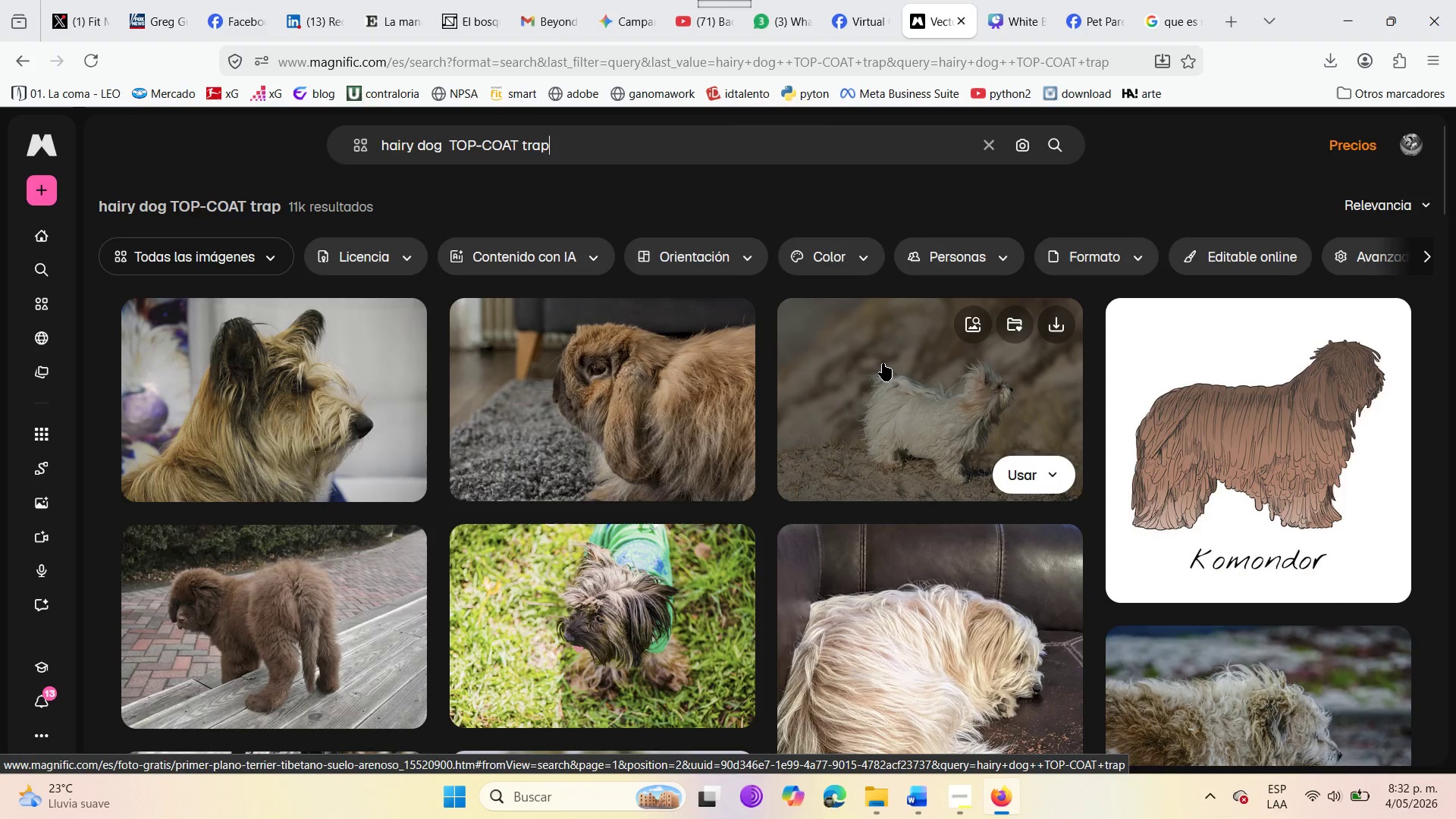 
left_click([883, 363])
 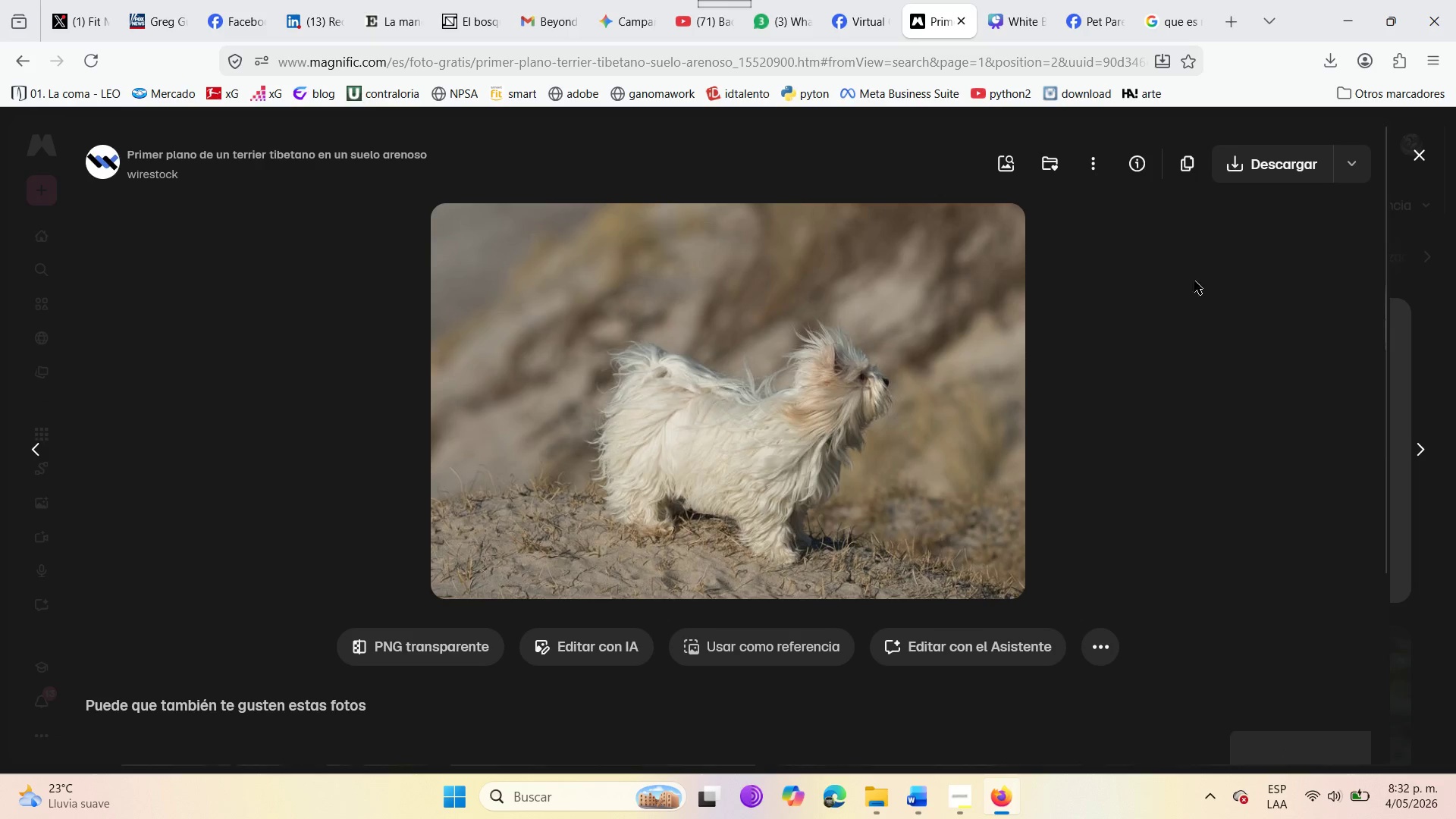 
left_click([1228, 165])
 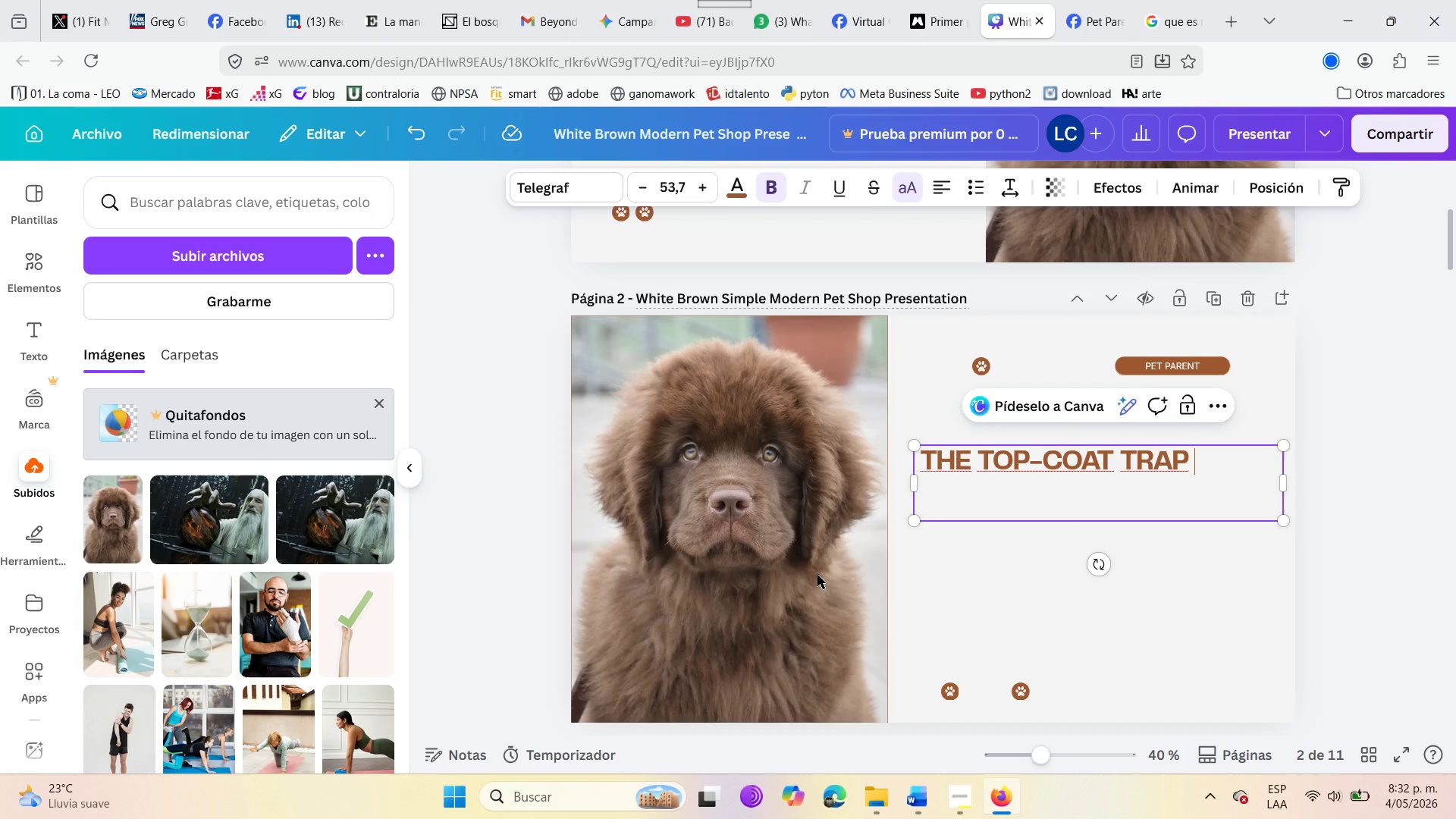 
left_click([761, 598])
 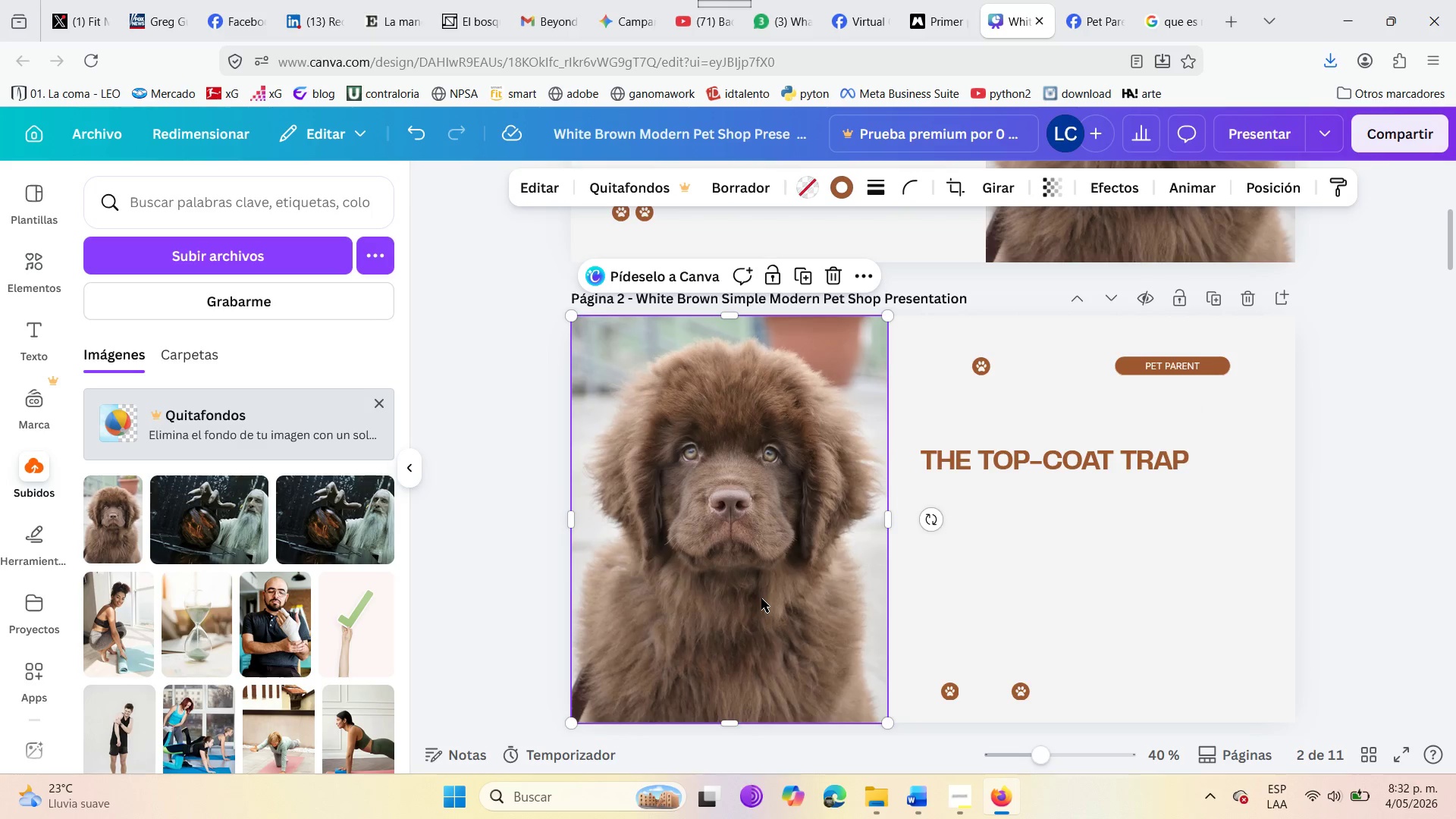 
key(Delete)
 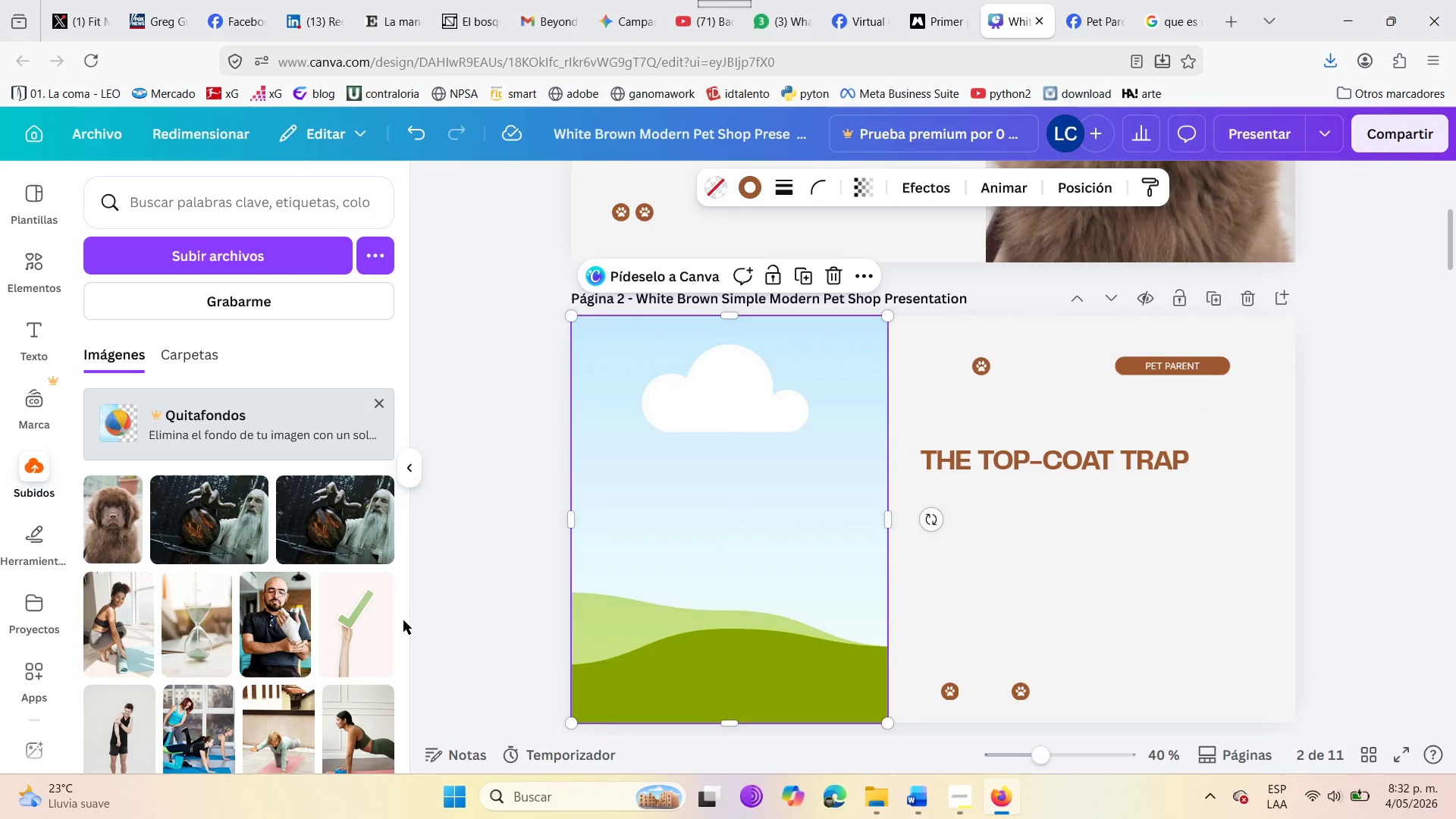 
mouse_move([423, 395])
 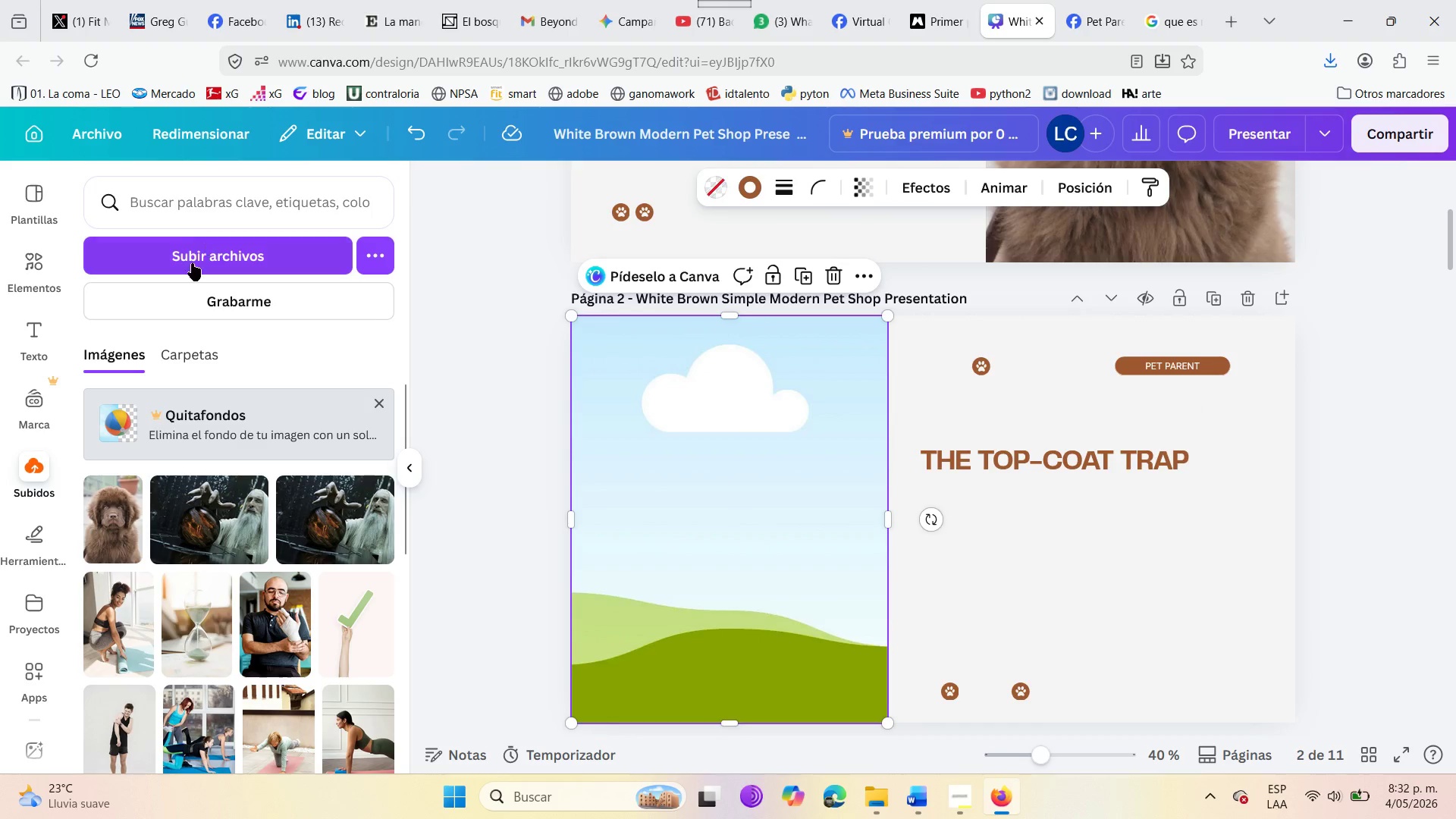 
left_click([192, 265])
 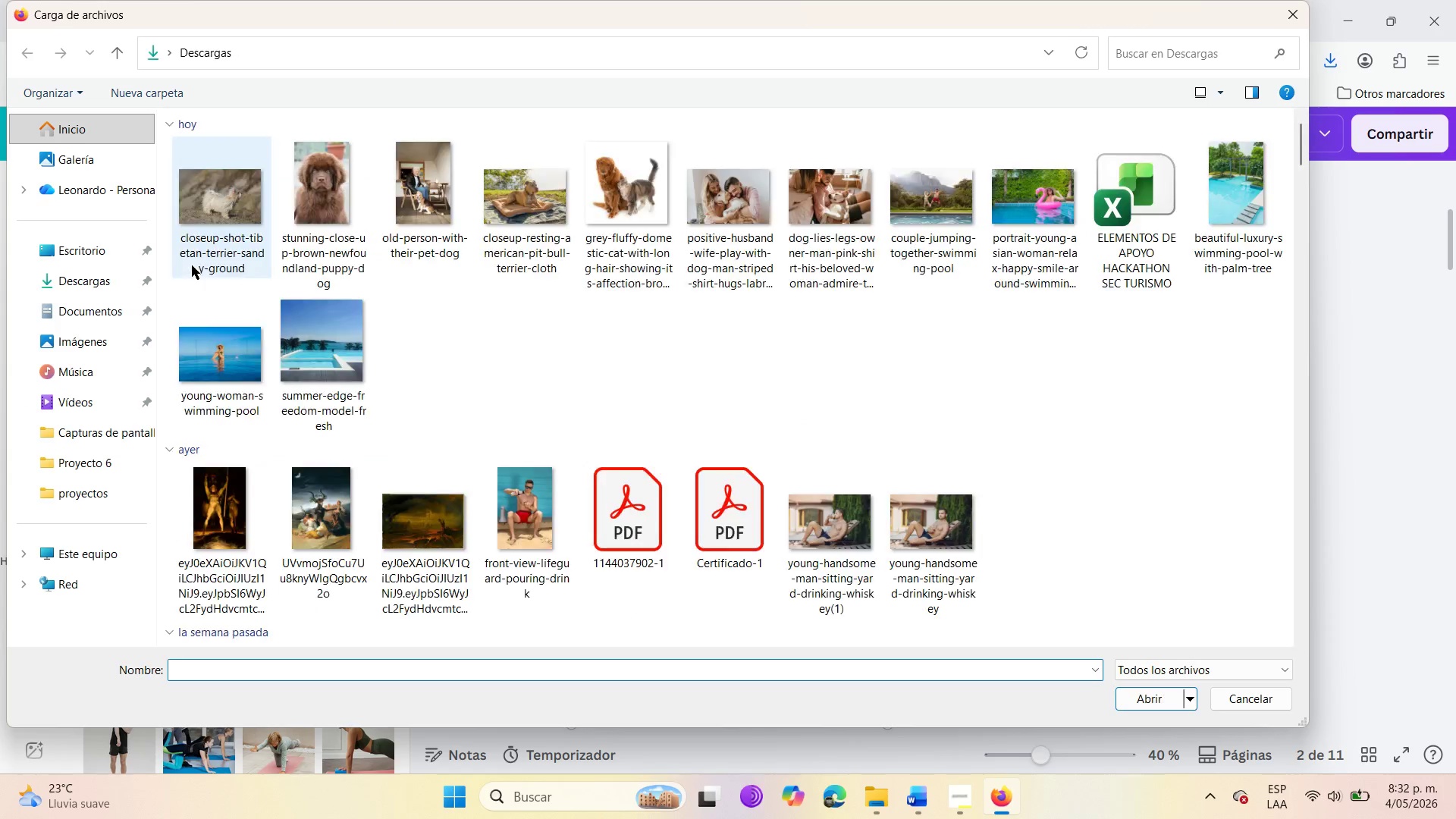 
left_click([195, 265])
 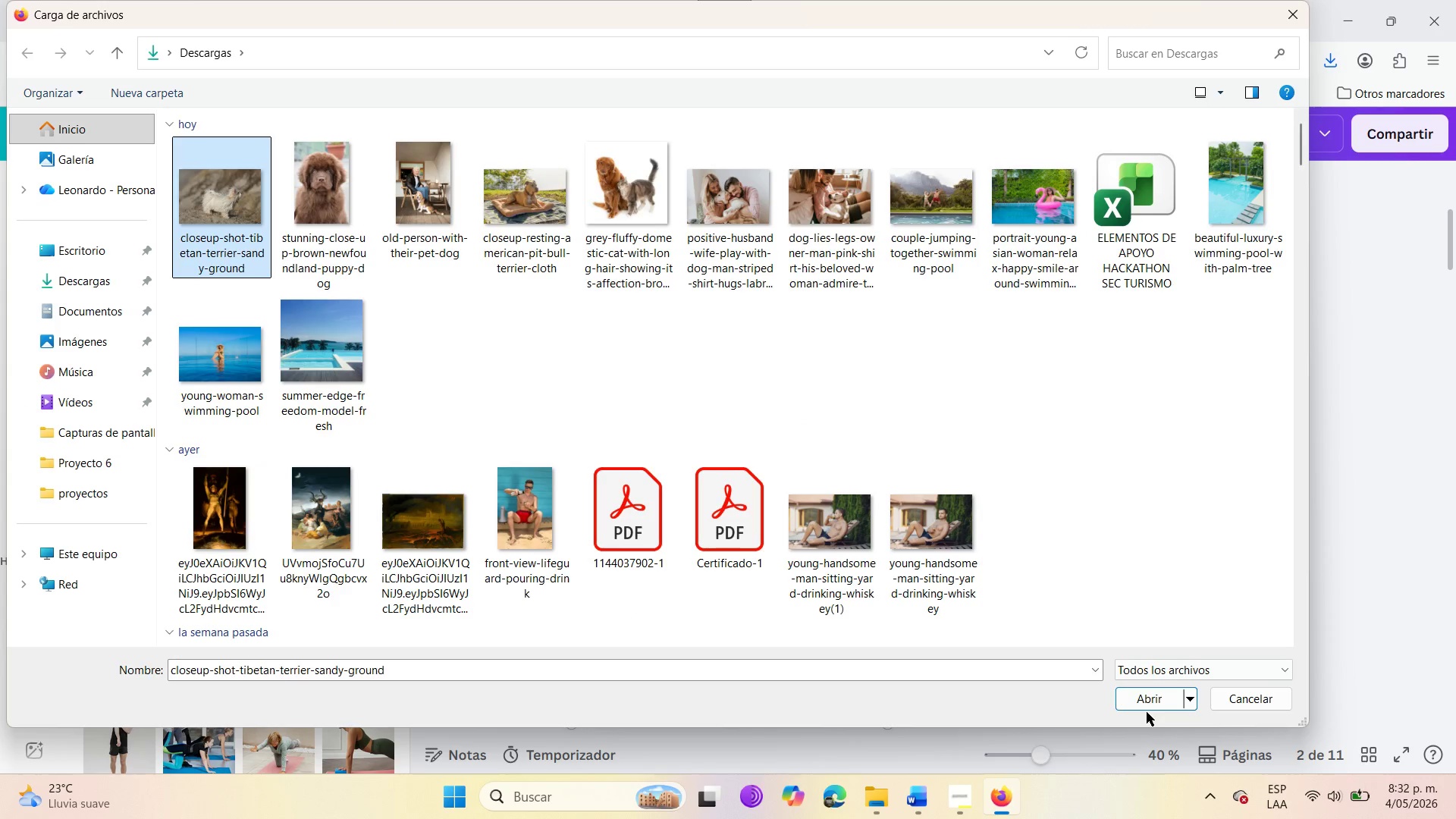 
left_click([1146, 703])
 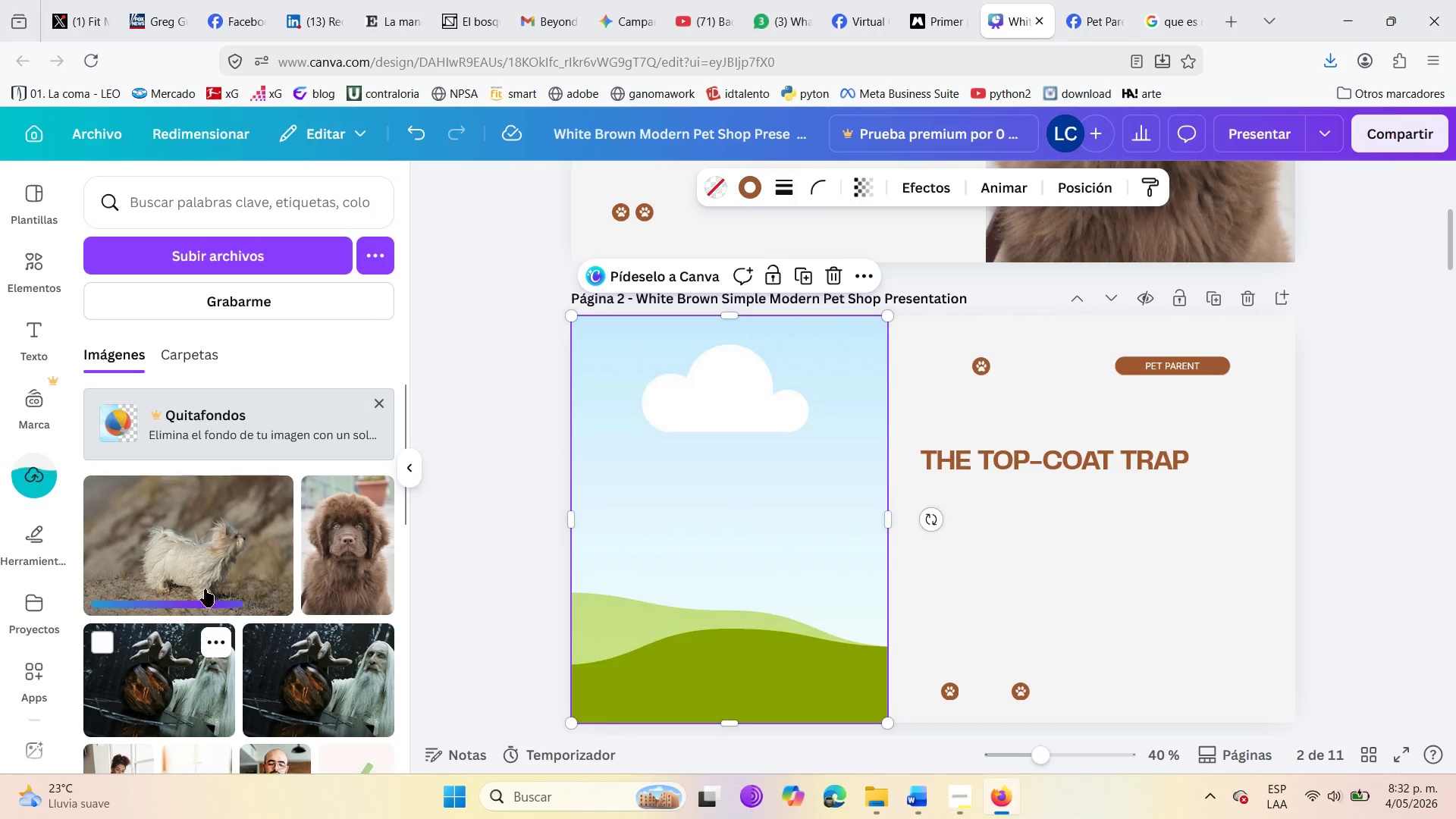 
wait(6.34)
 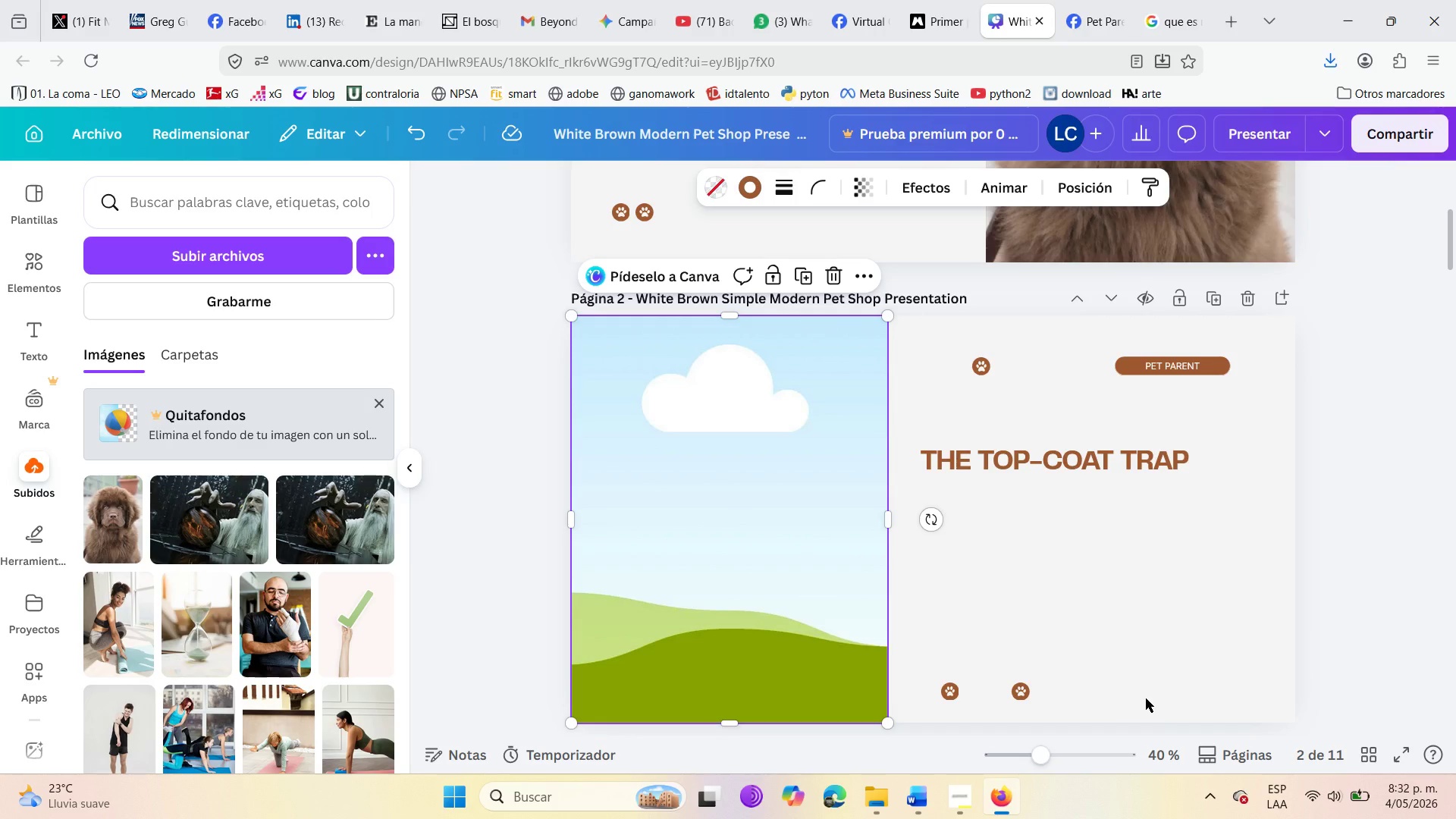 
mouse_move([178, 519])
 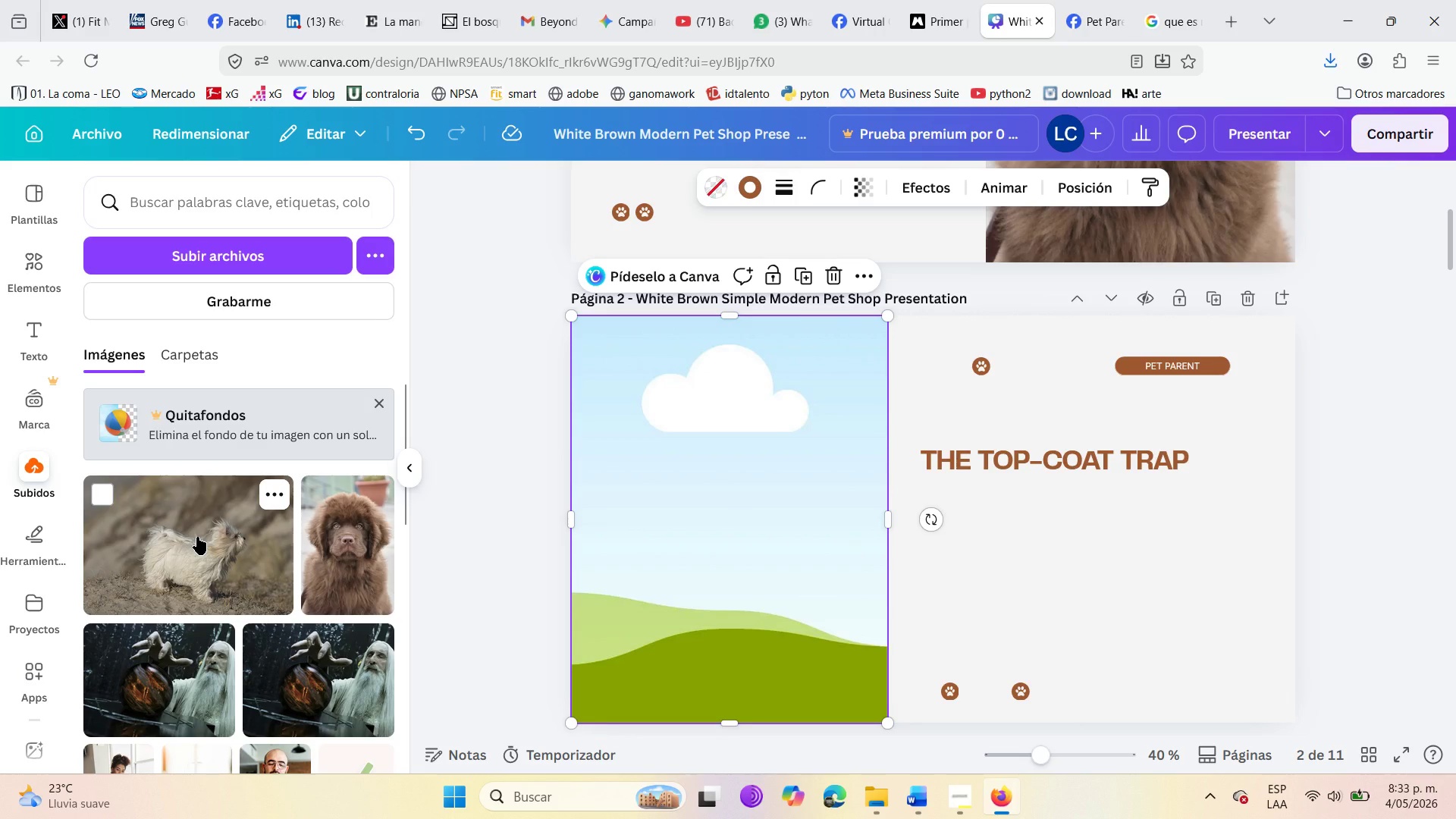 
left_click([197, 537])
 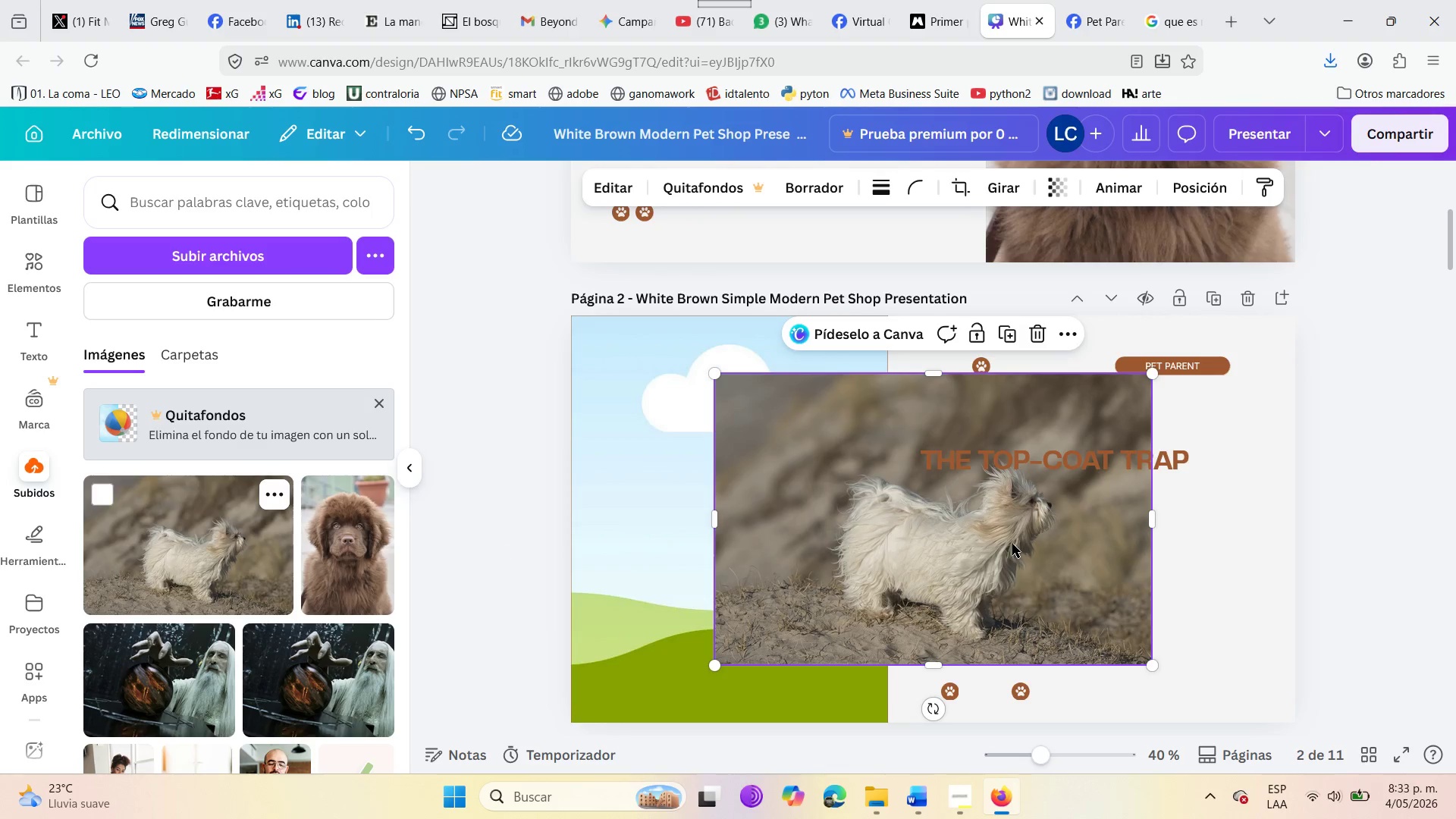 
left_click([1053, 538])
 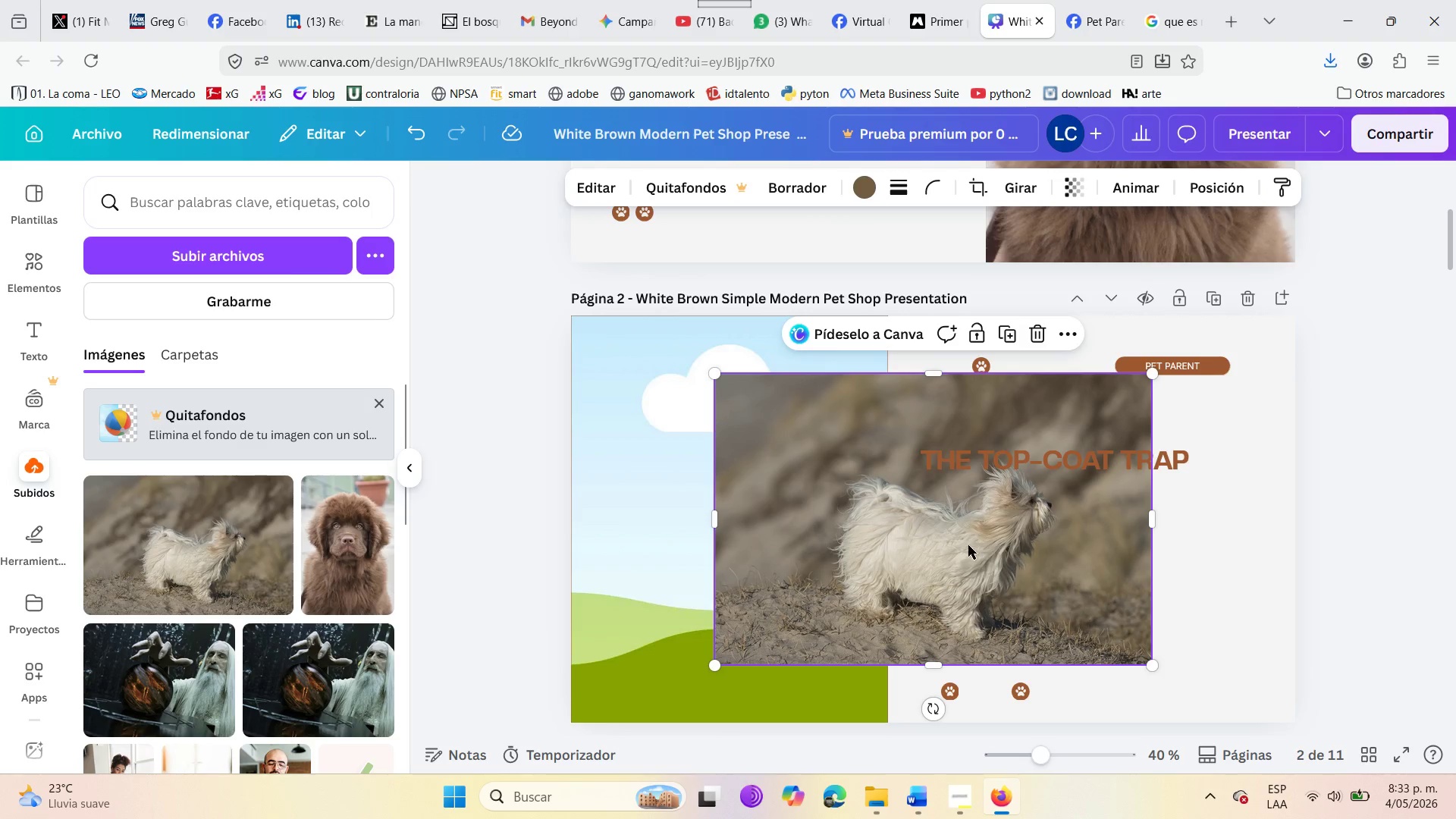 
left_click_drag(start_coordinate=[953, 552], to_coordinate=[759, 510])
 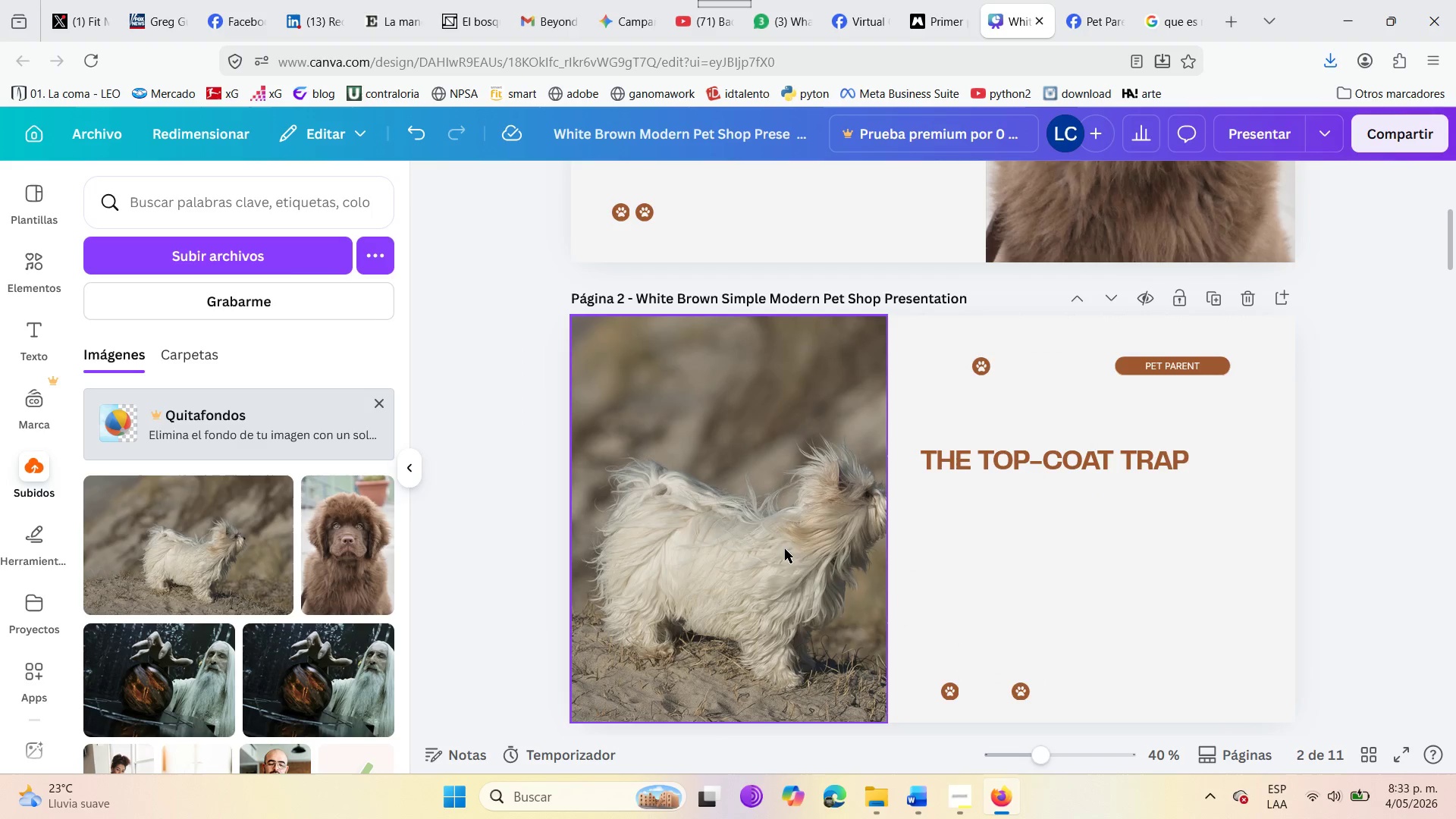 
double_click([752, 527])
 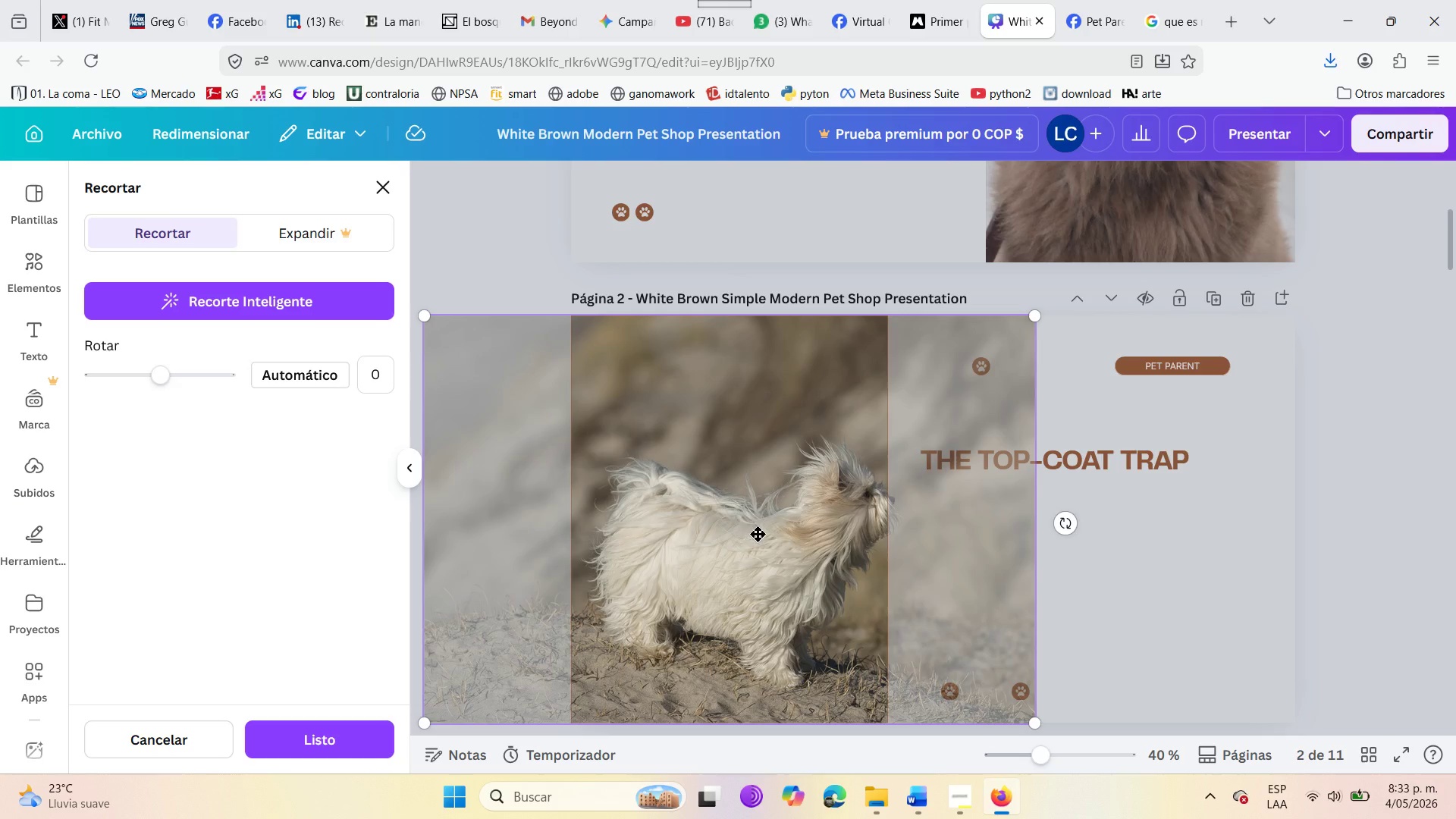 
left_click_drag(start_coordinate=[766, 537], to_coordinate=[725, 538])
 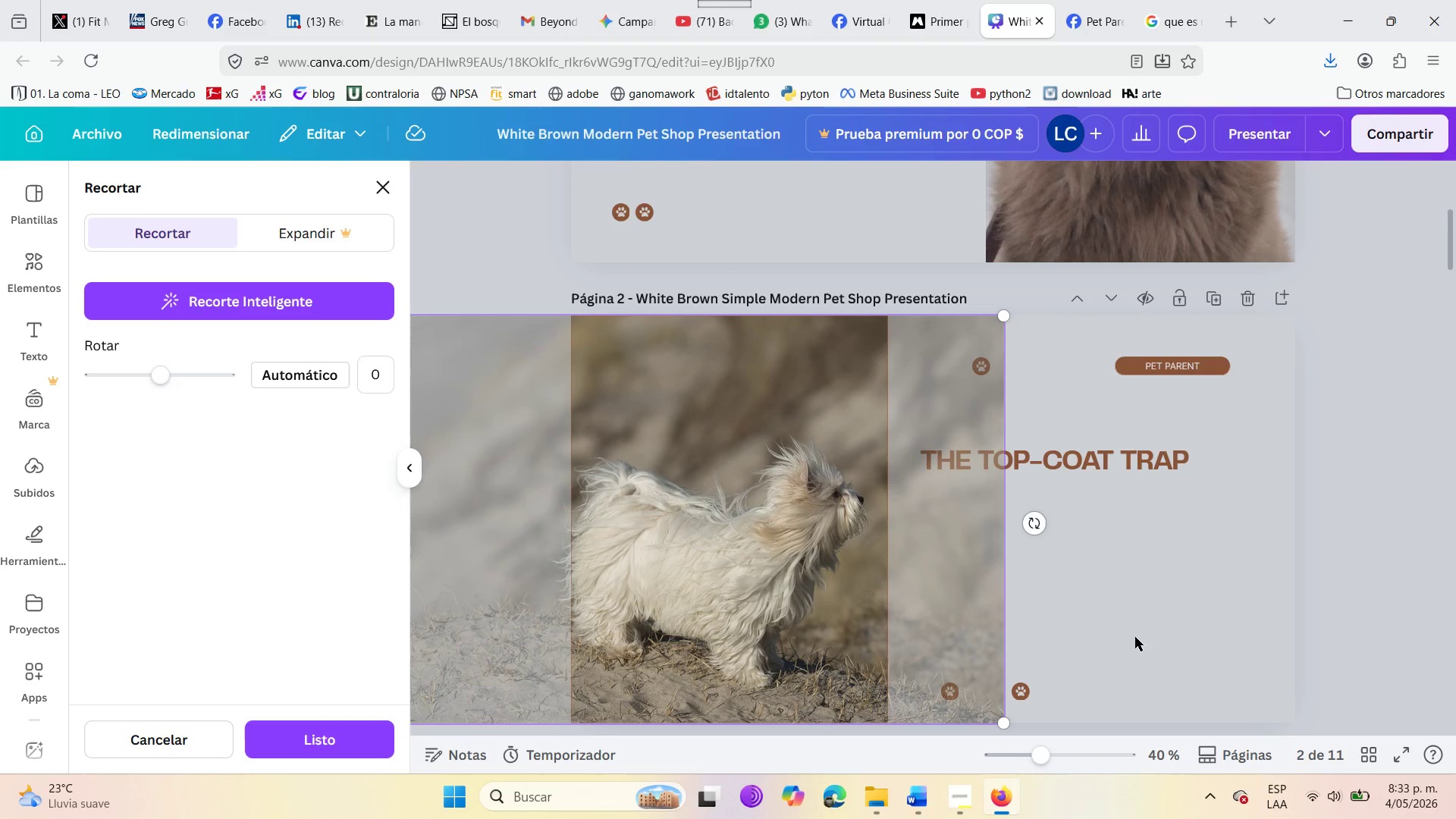 
left_click([1135, 637])
 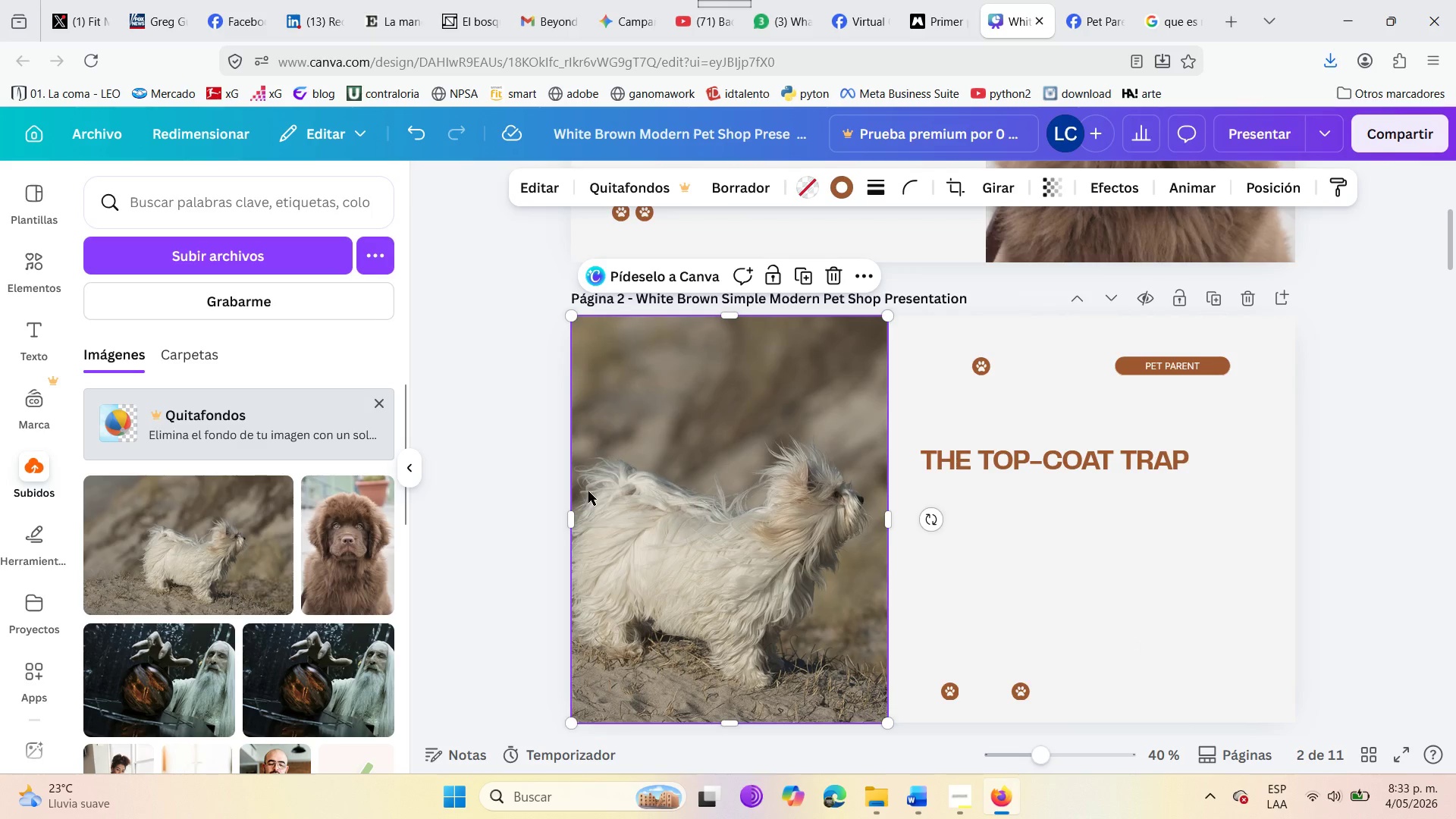 
left_click([554, 435])
 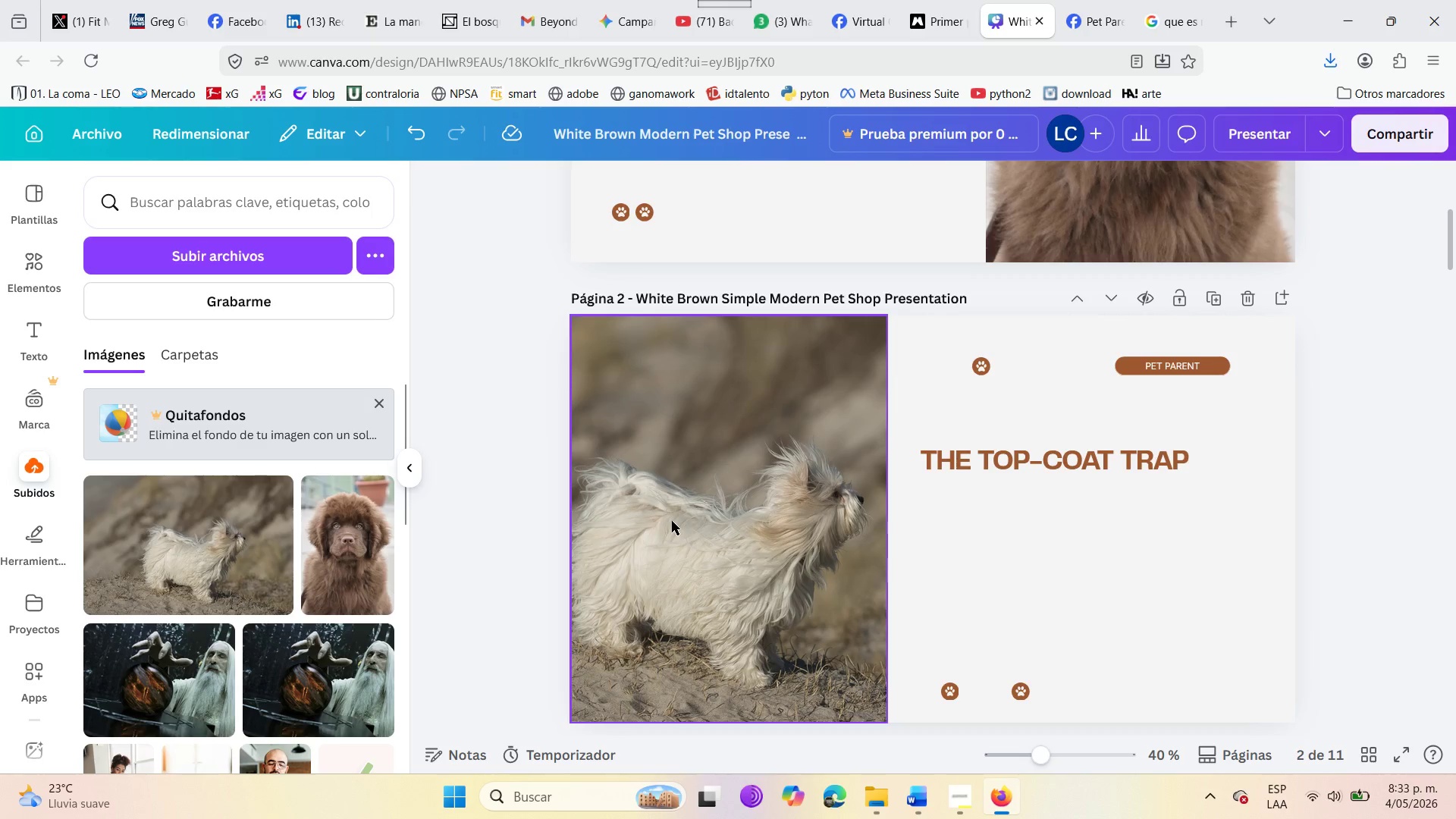 
double_click([672, 521])
 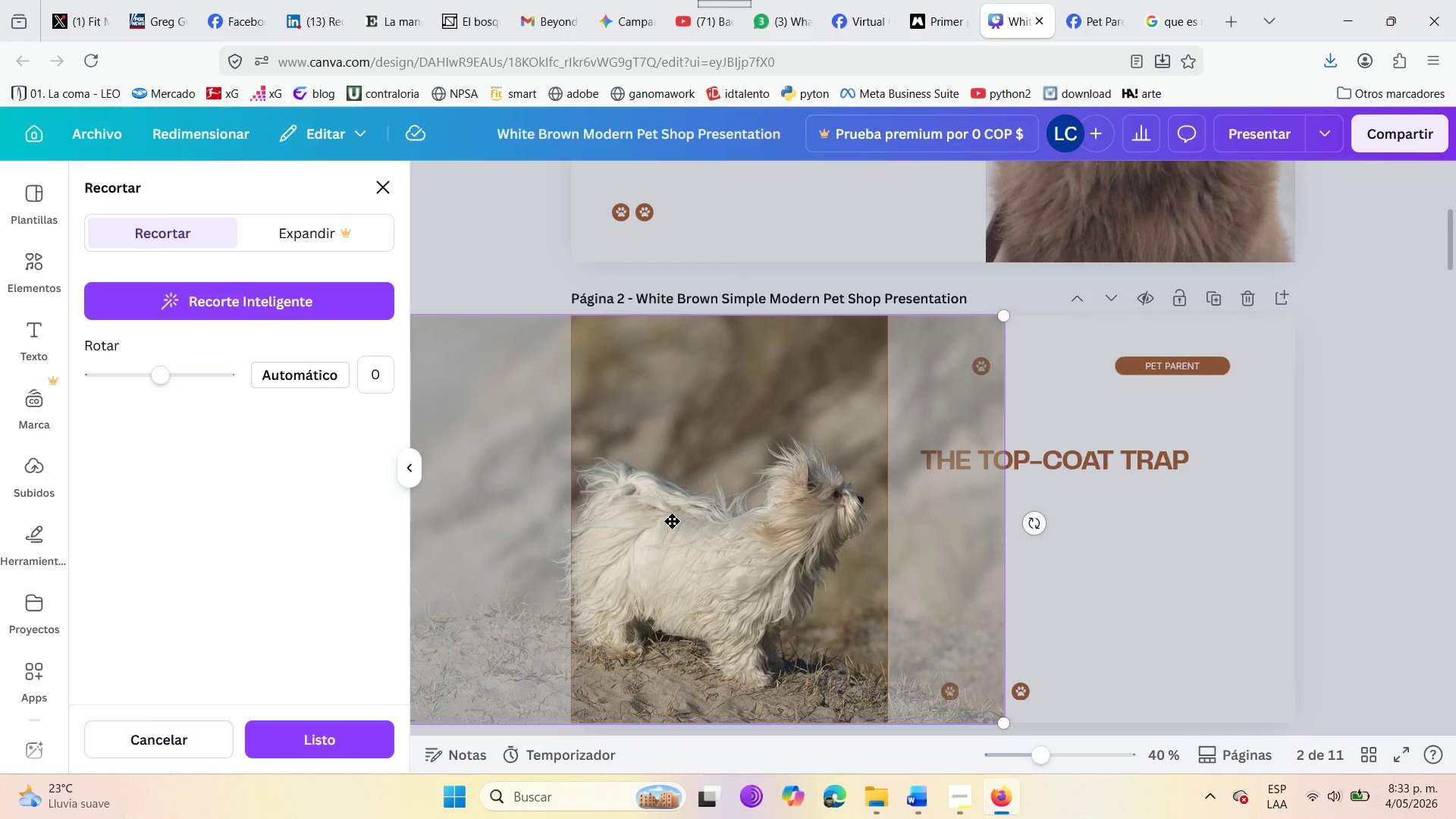 
left_click_drag(start_coordinate=[672, 521], to_coordinate=[698, 525])
 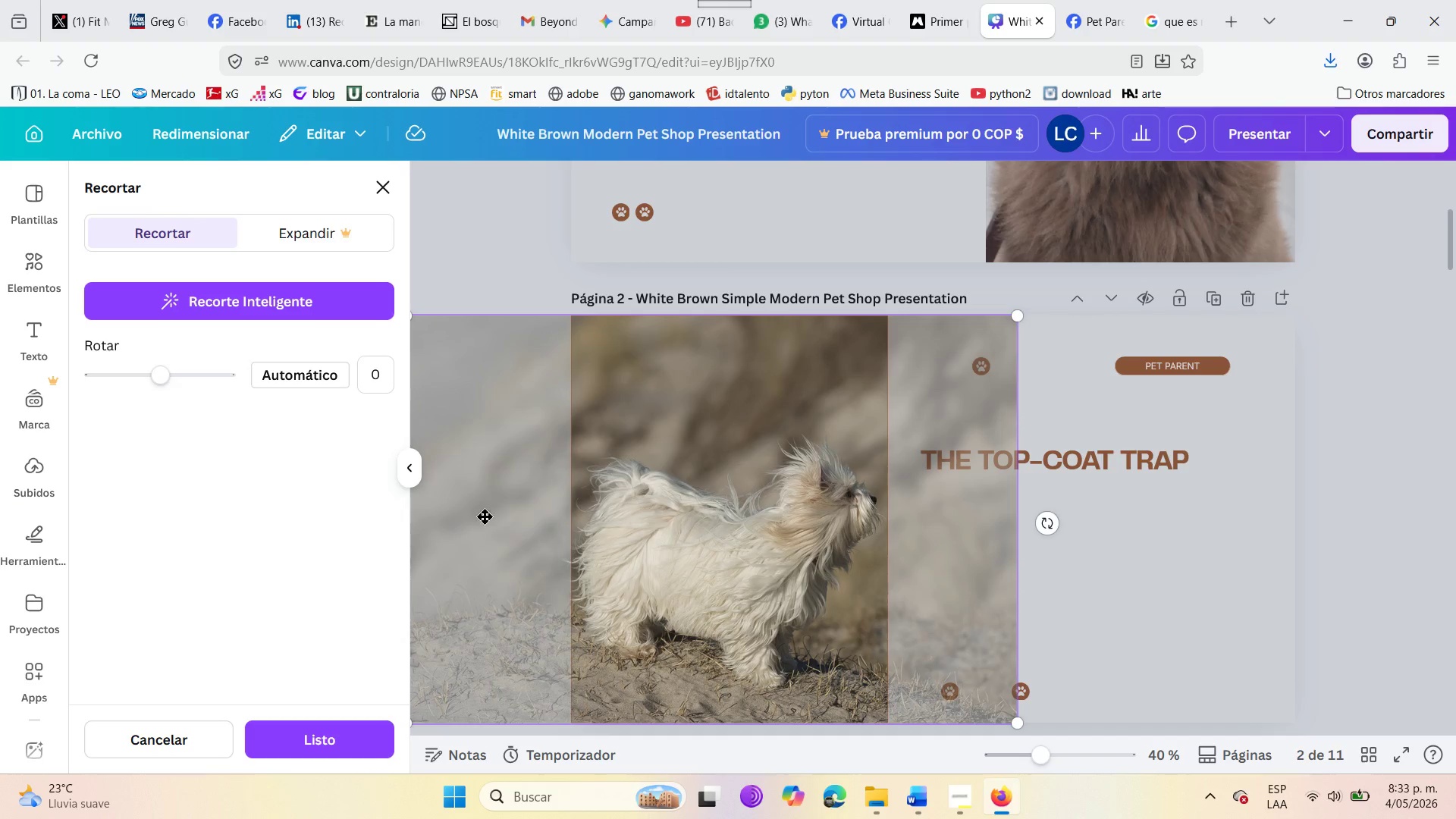 
left_click([482, 511])
 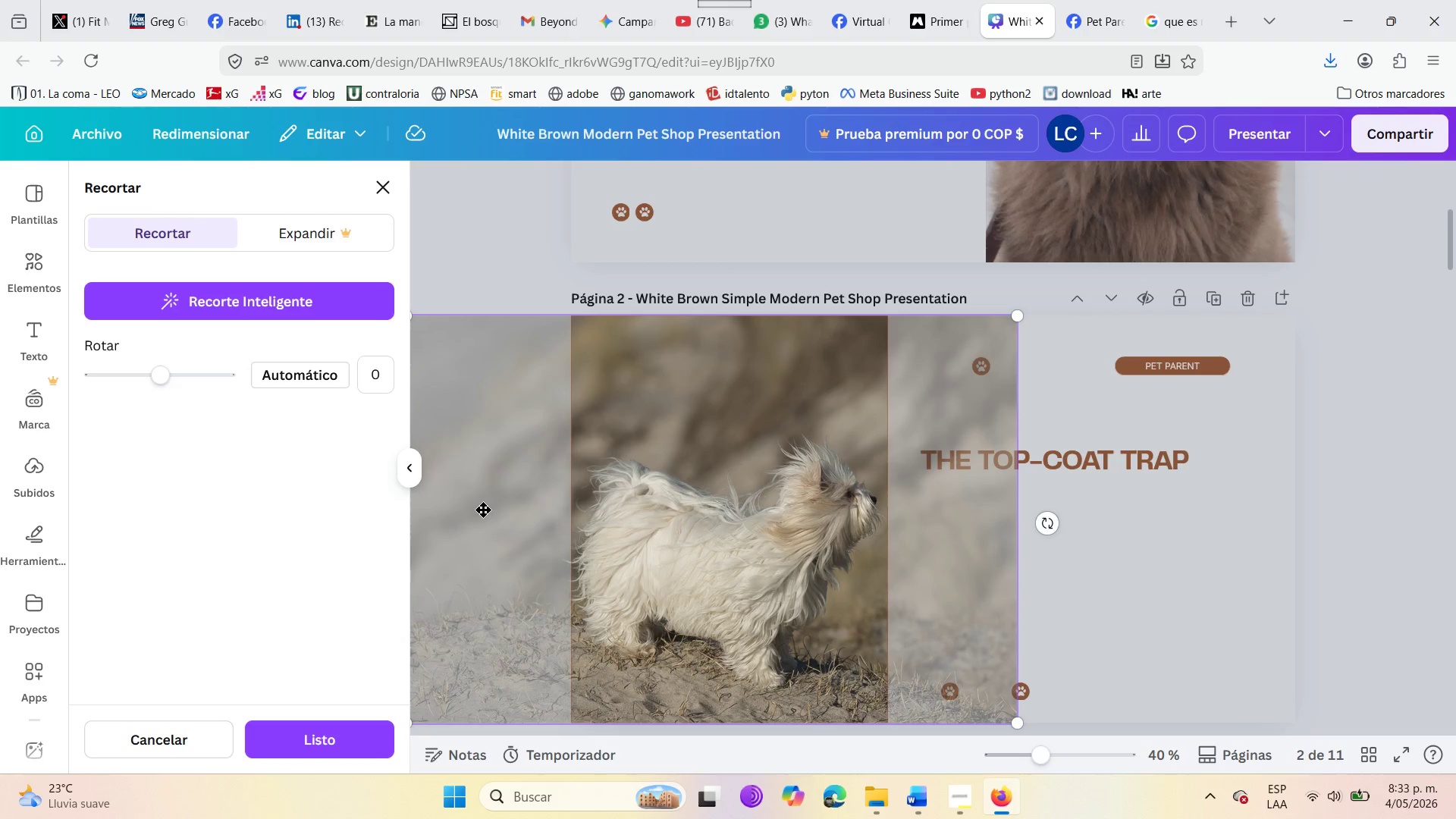 
left_click([1423, 605])
 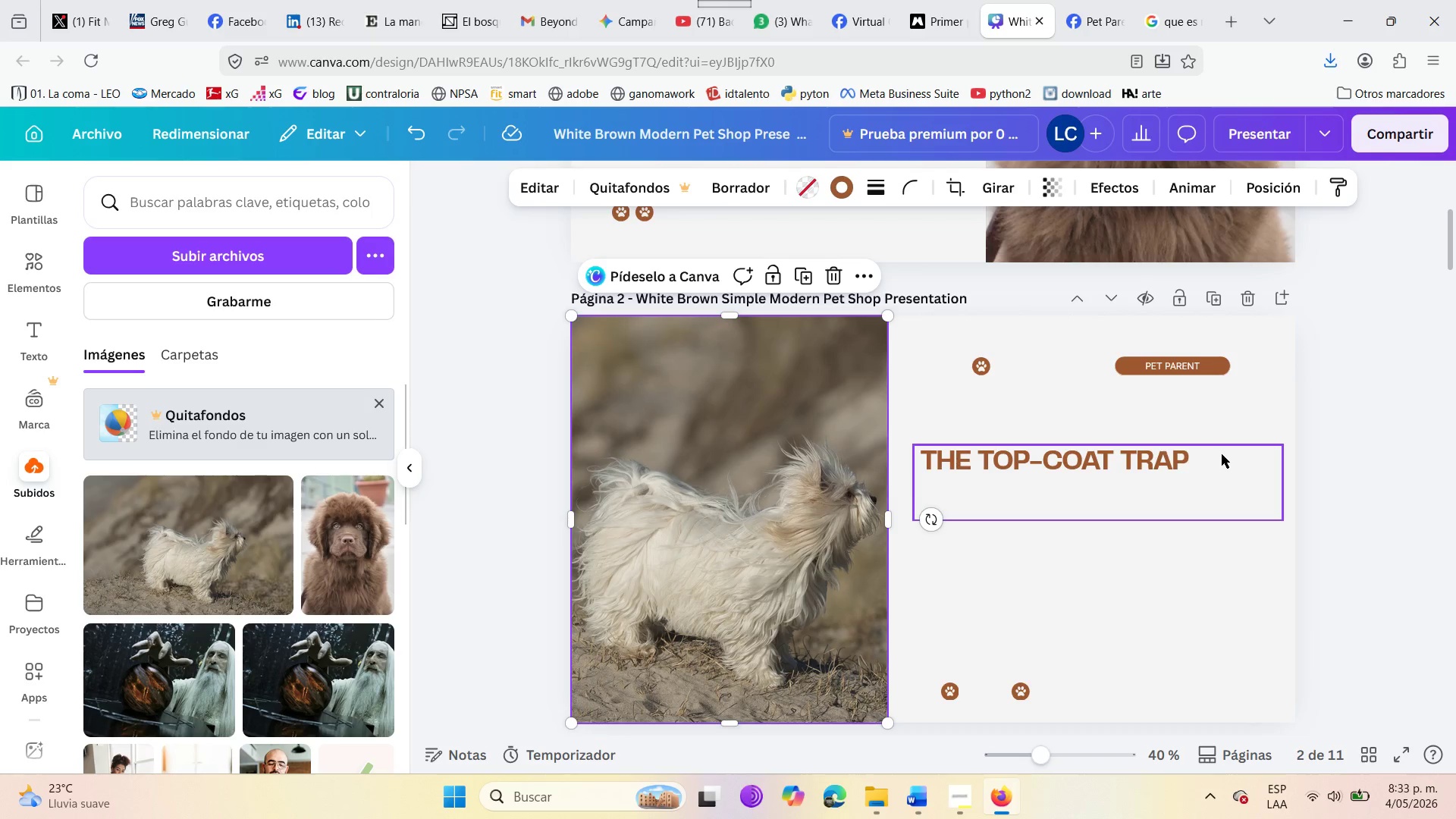 
double_click([1198, 462])
 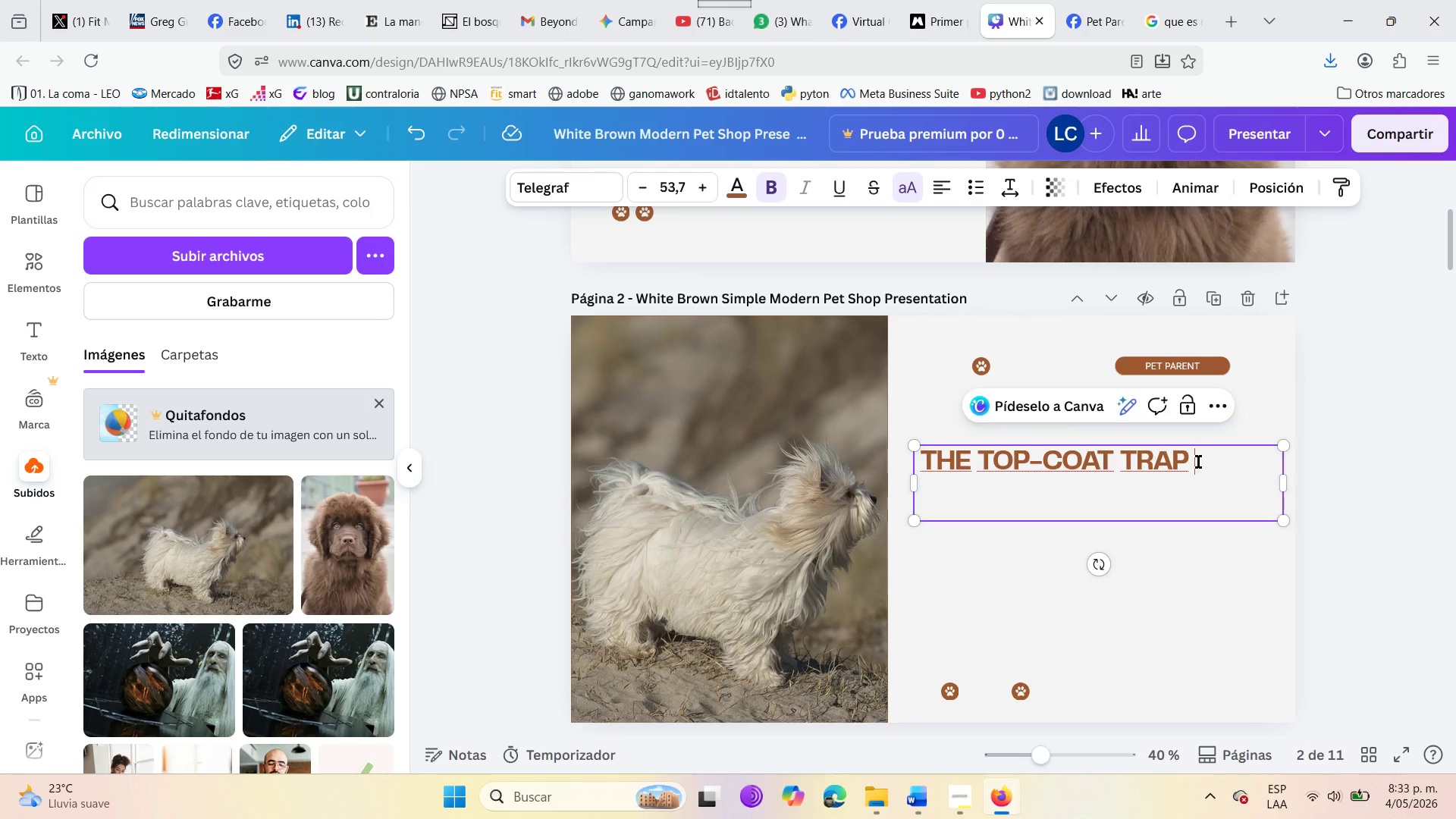 
key(Backspace)
type(. iF YOU OIN)
key(Backspace)
key(Backspace)
key(Backspace)
type(ONLY BRUSJ)
key(Backspace)
type(H THE SUR)
key(Backspace)
key(Backspace)
type(URFACE , )
key(Backspace)
key(Backspace)
type(, MAA)
key(Backspace)
type(TS FROMS )
key(Backspace)
key(Backspace)
key(Backspace)
key(Backspace)
key(Backspace)
type(ORM )
 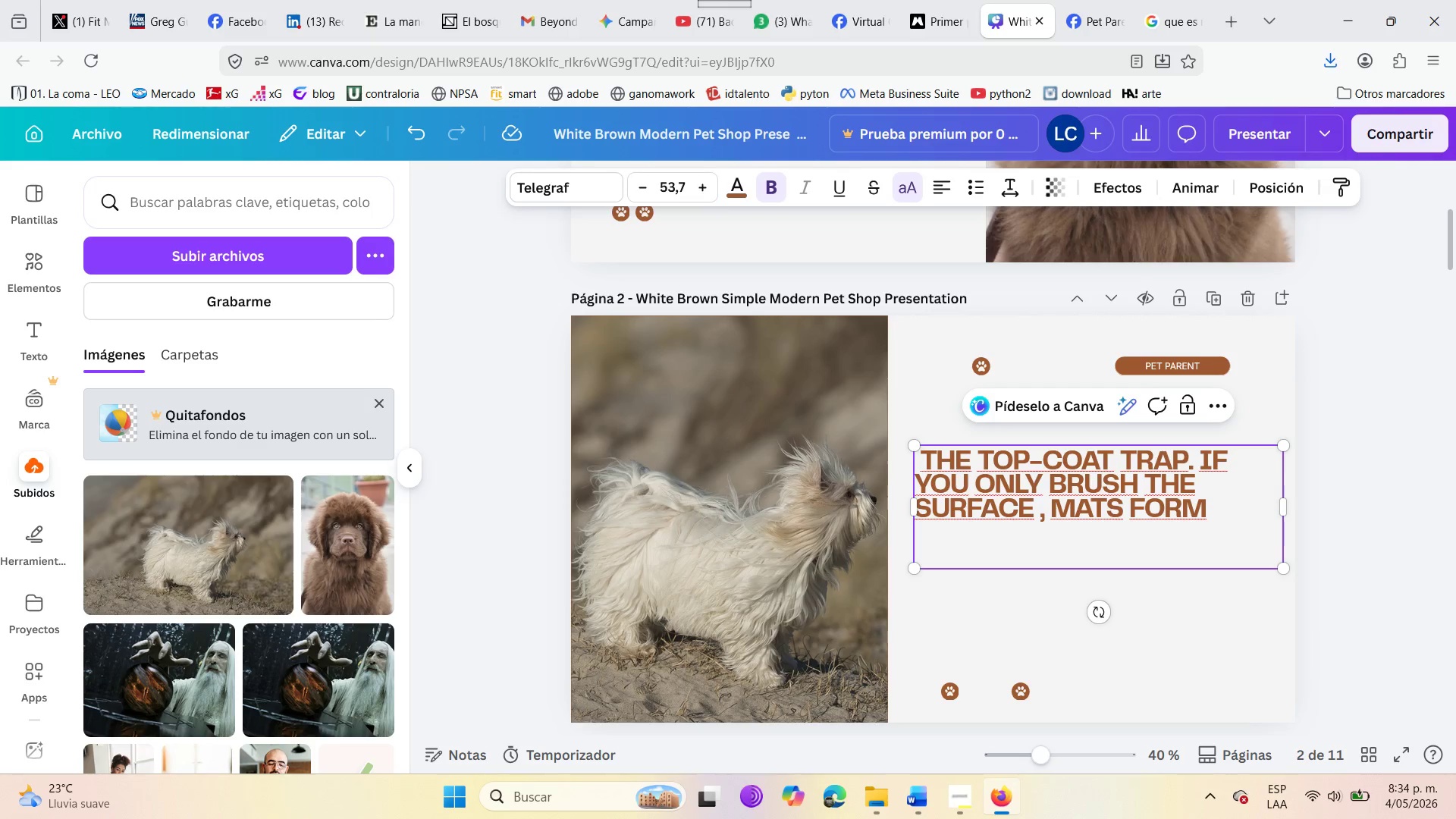 
wait(10.75)
 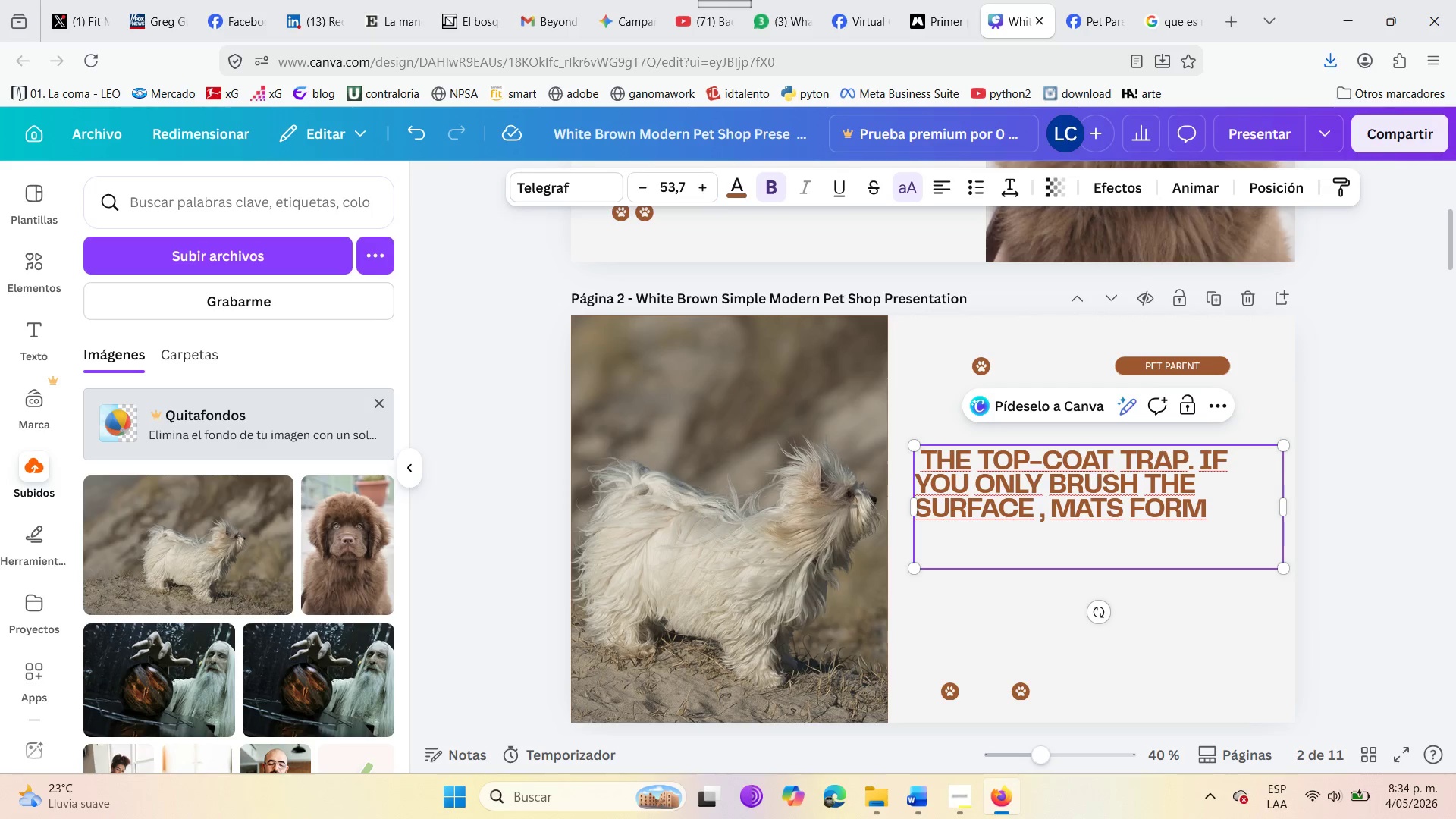 
type(AGAINST )
 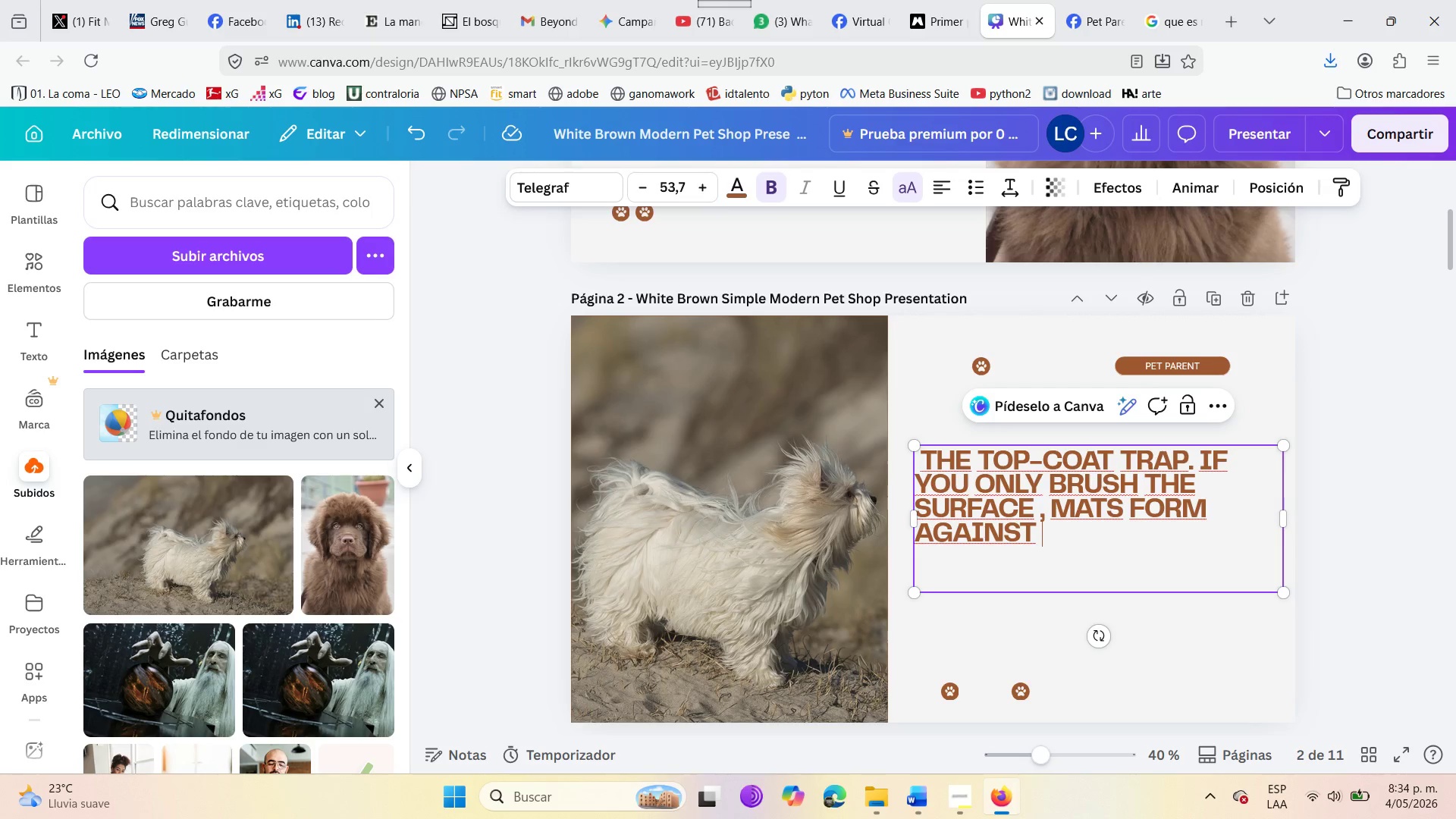 
wait(8.66)
 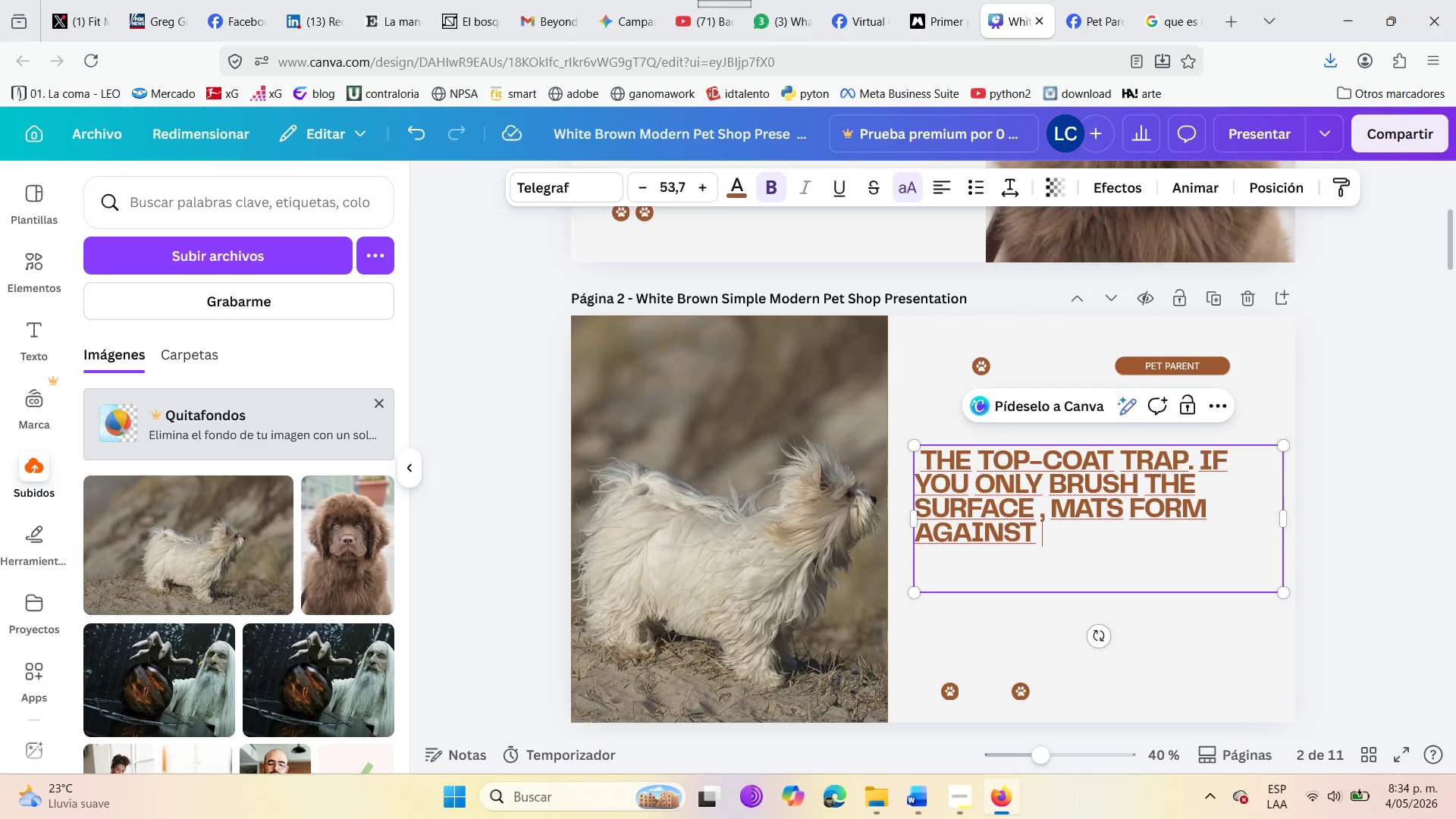 
type(THE SKIN )
key(Backspace)
type( )
key(Backspace)
type(, CAUSING PAIN AND TRAPPING )
 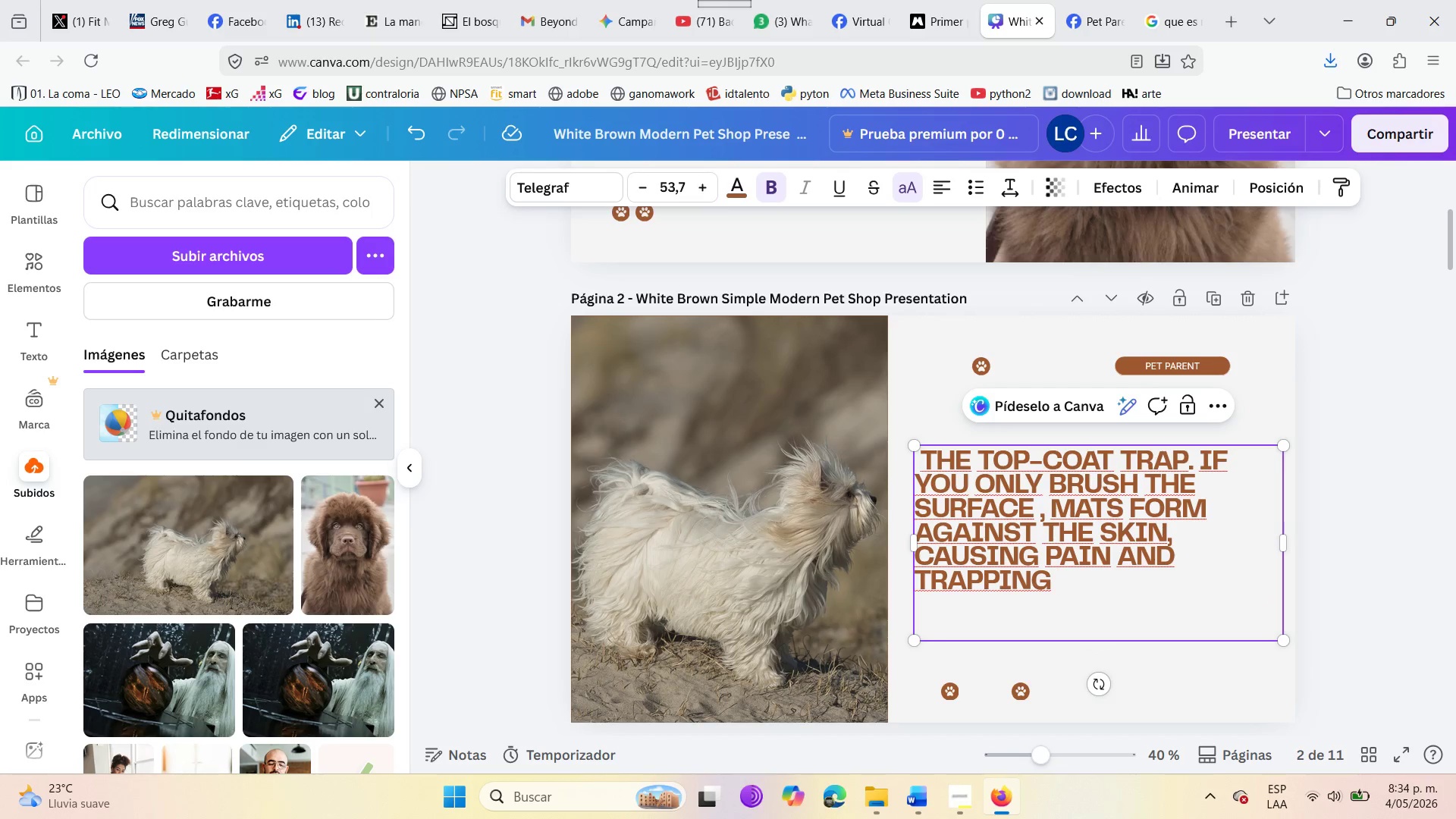 
wait(8.95)
 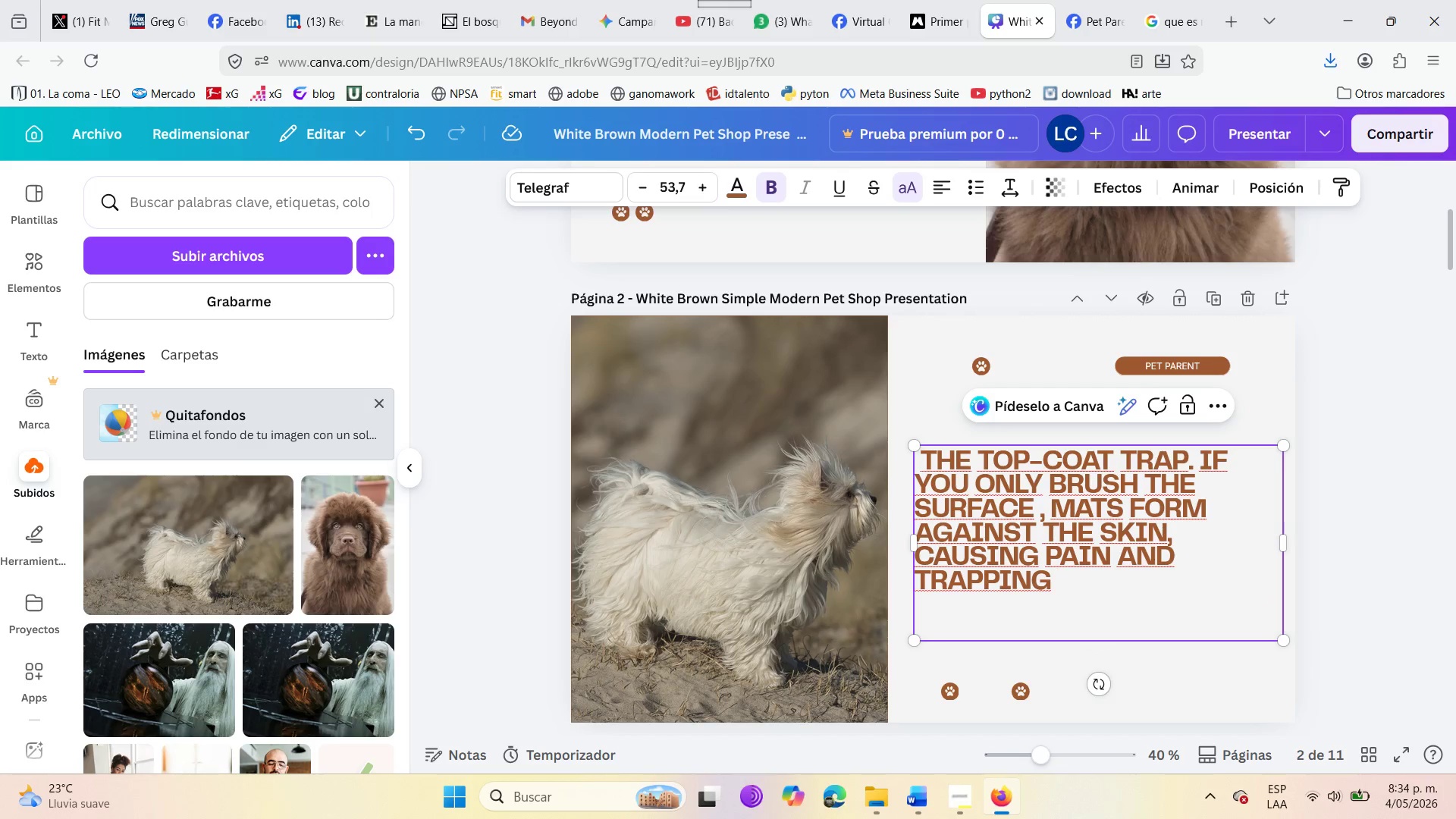 
type(MOISTURE )
 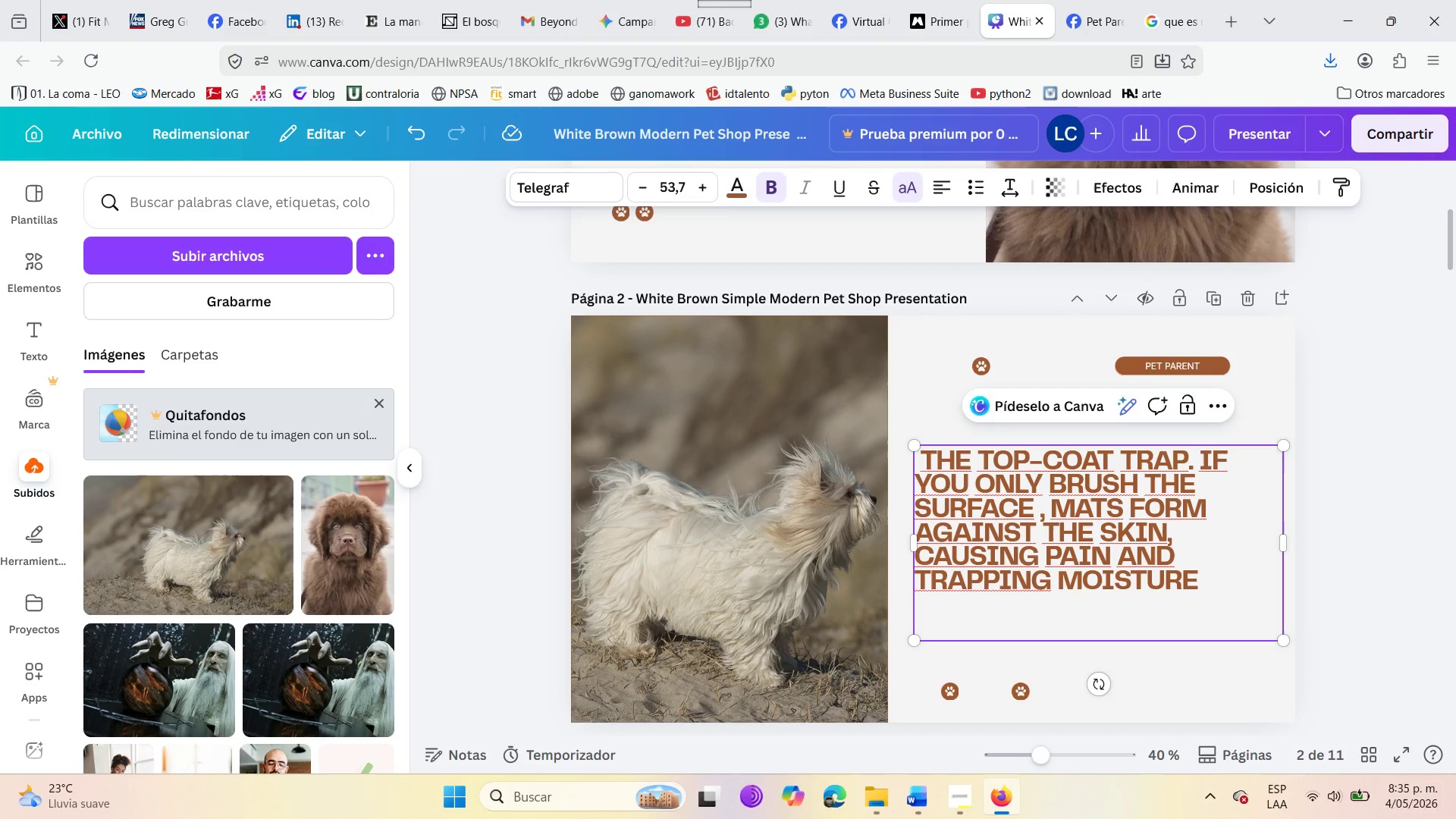 
wait(6.61)
 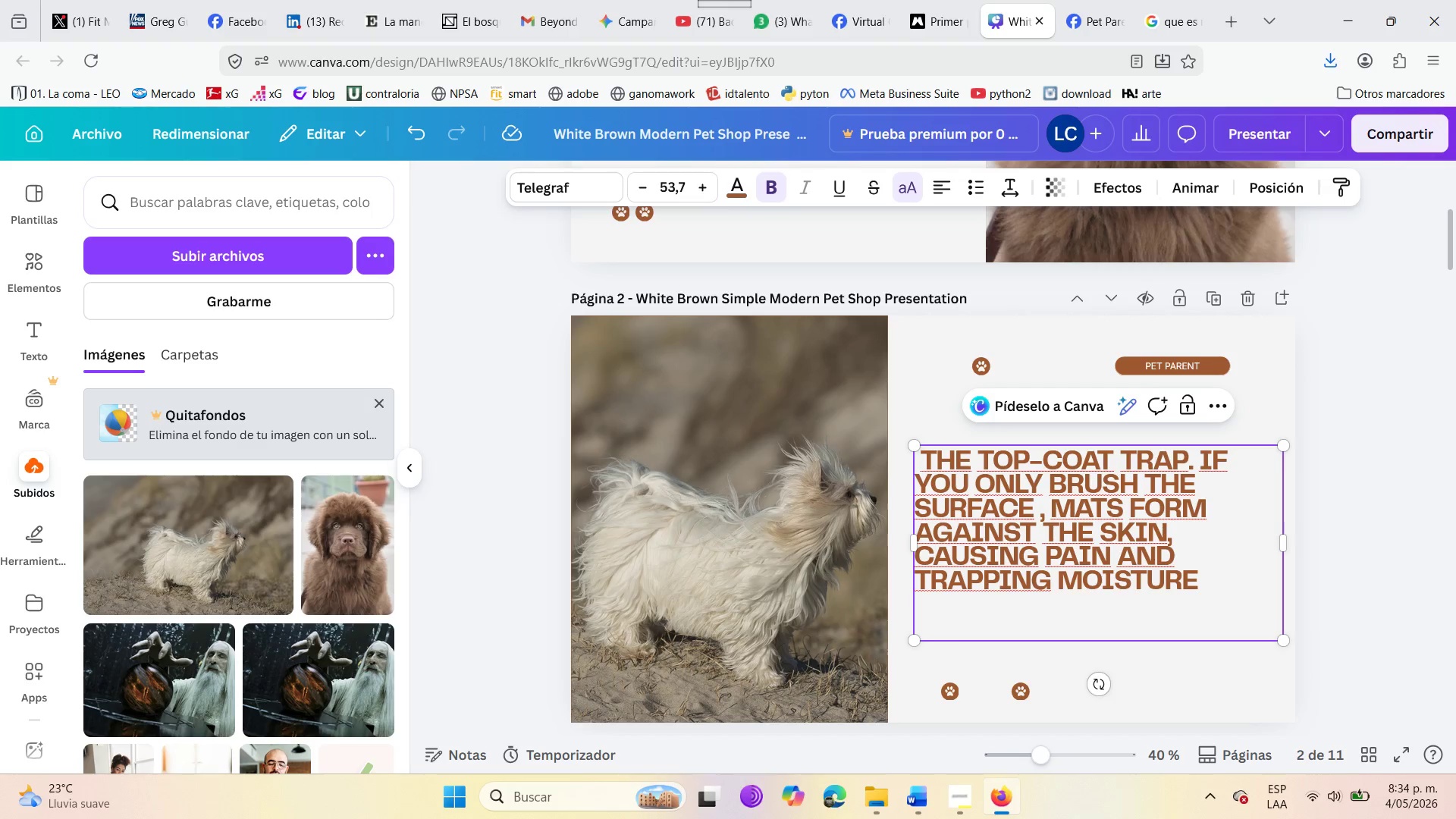 
left_click([1206, 458])
 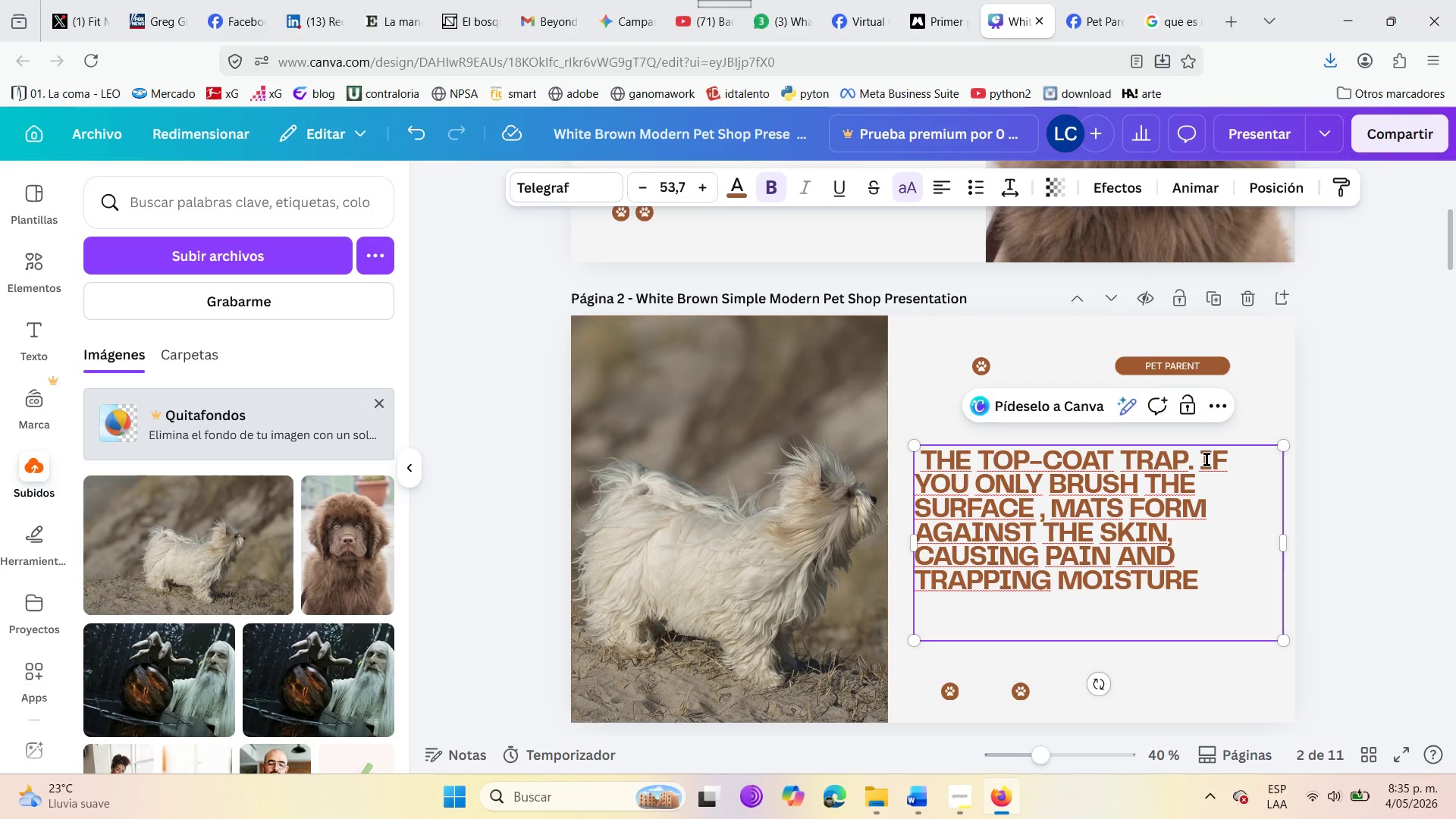 
double_click([1200, 464])
 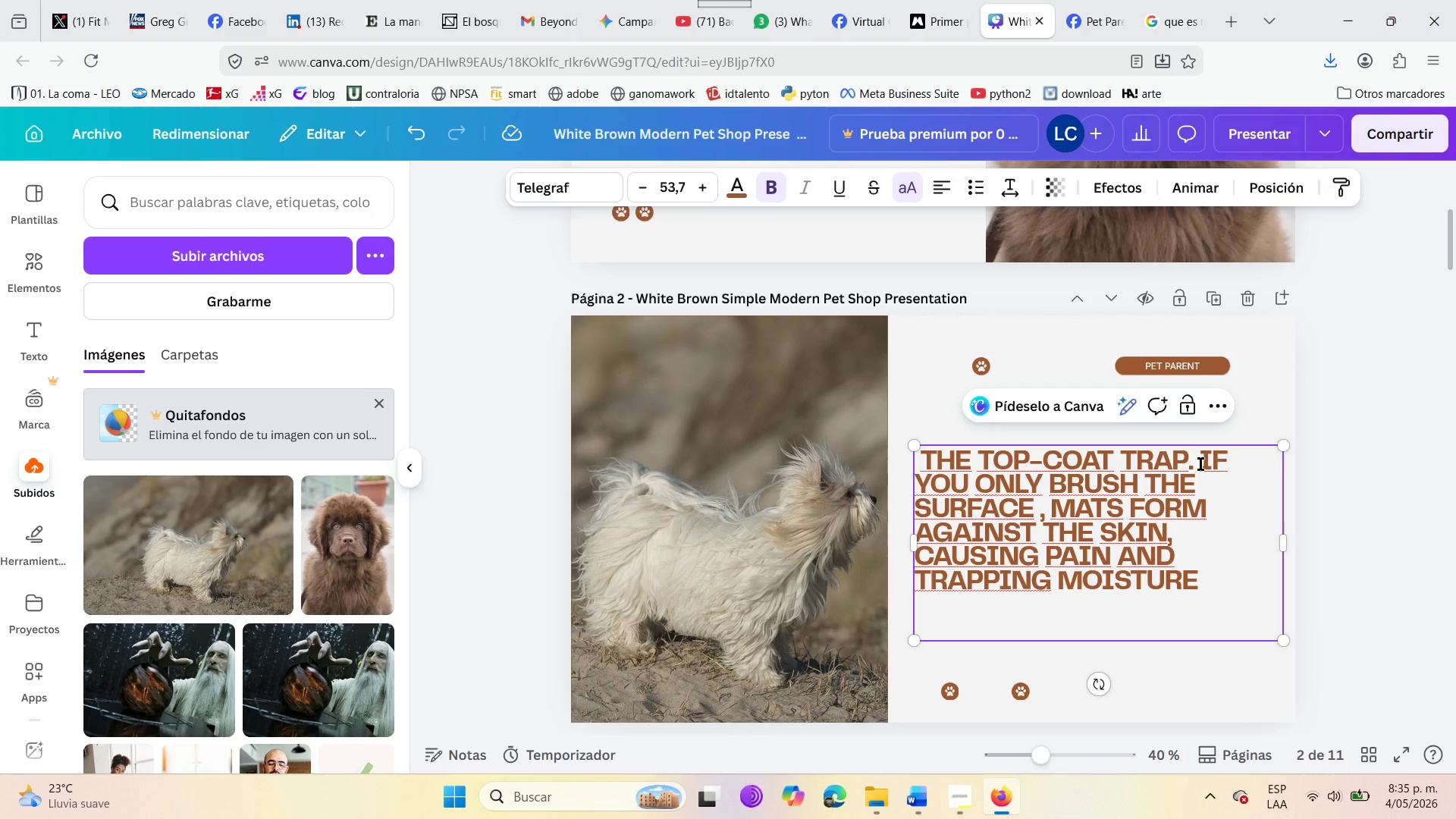 
left_click([1200, 464])
 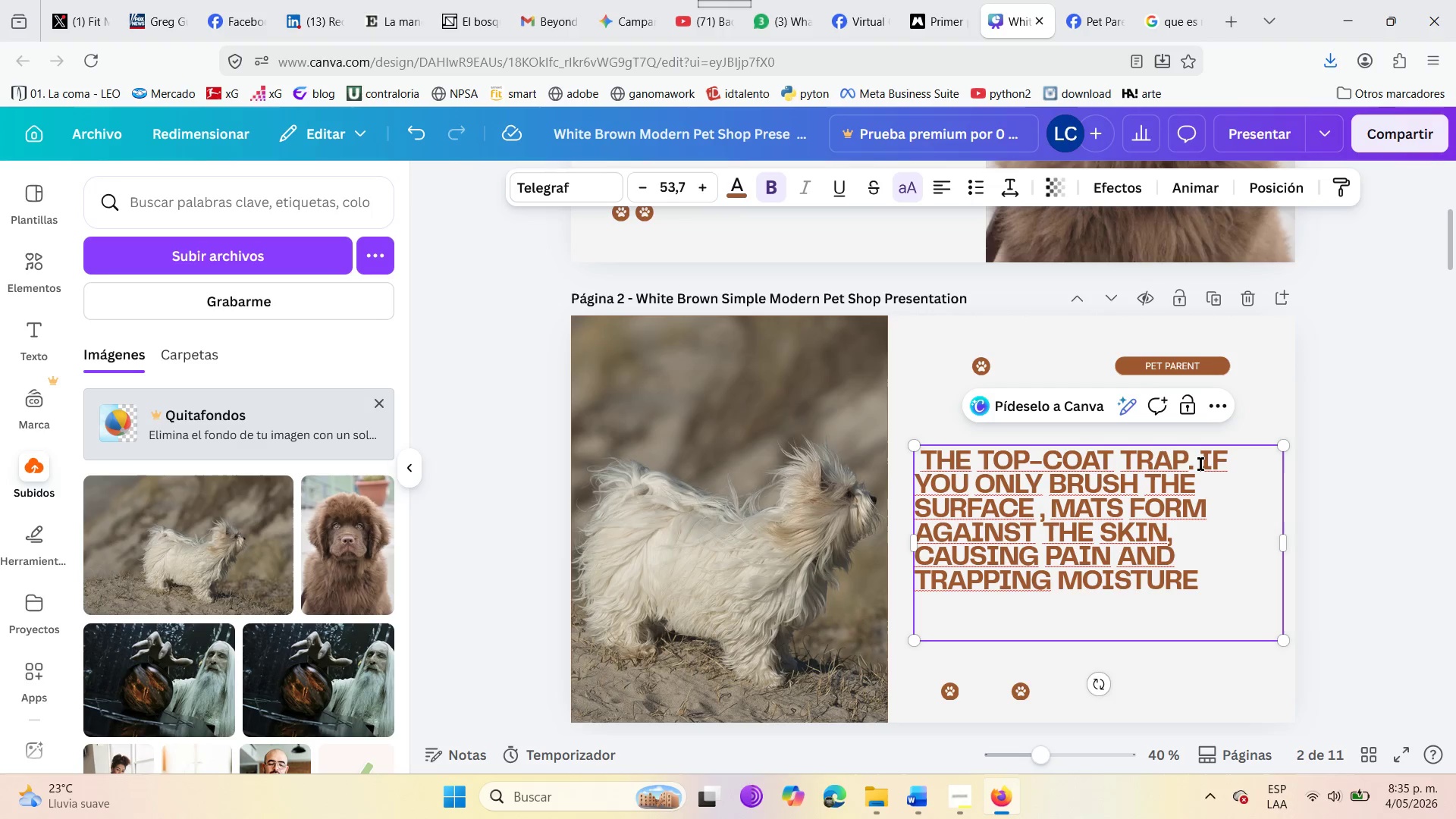 
key(Enter)
 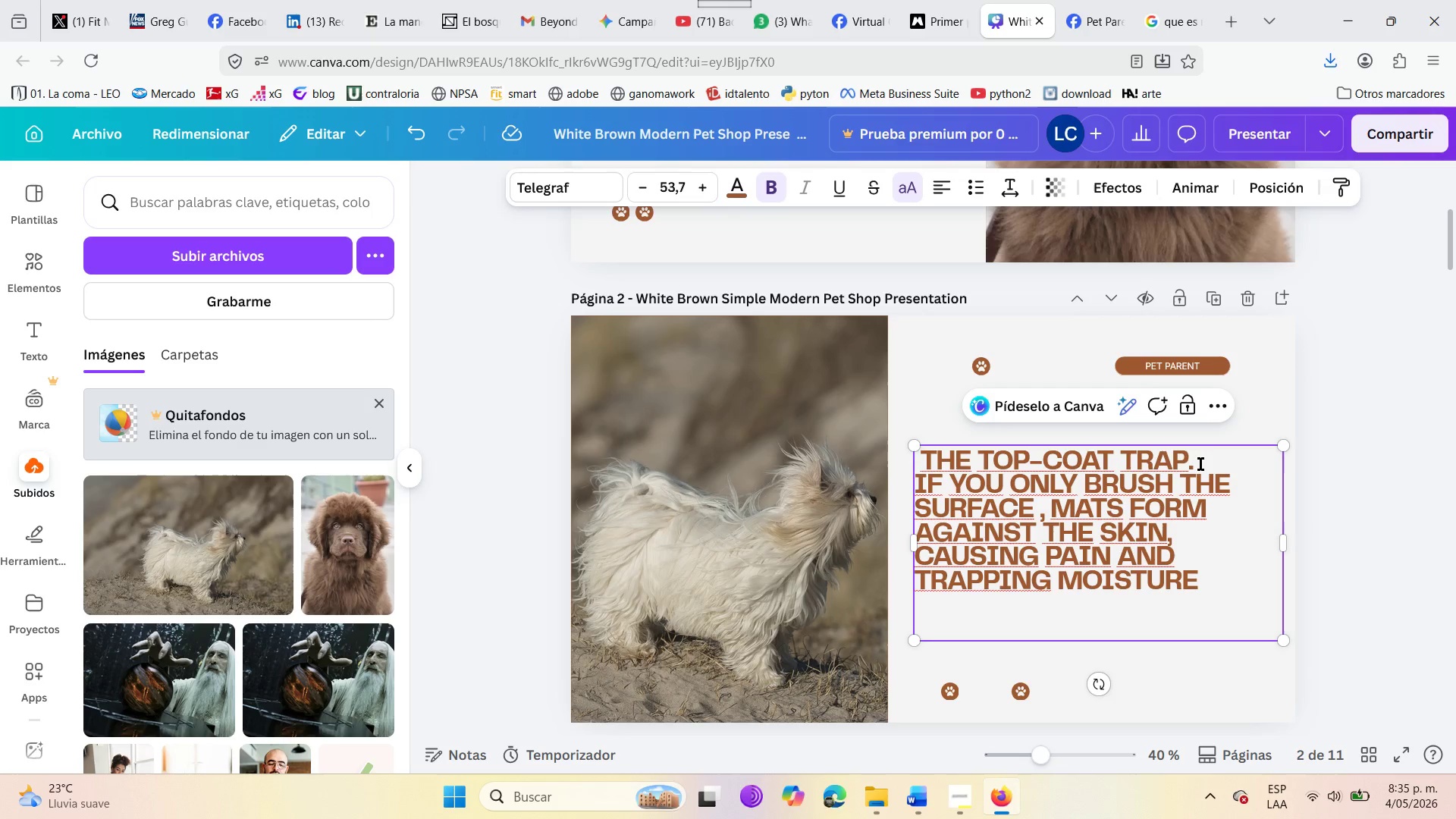 
key(Enter)
 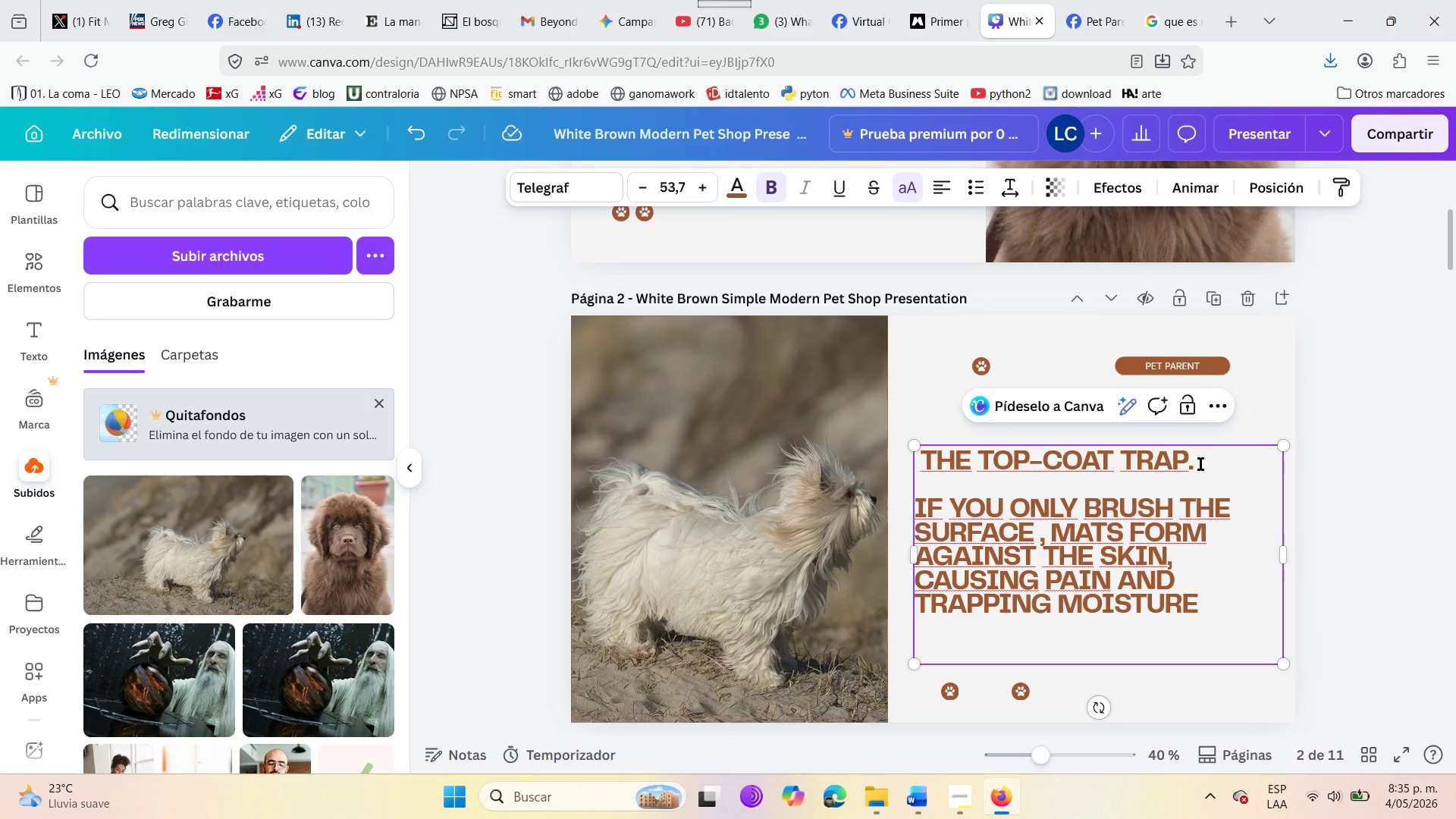 
key(Enter)
 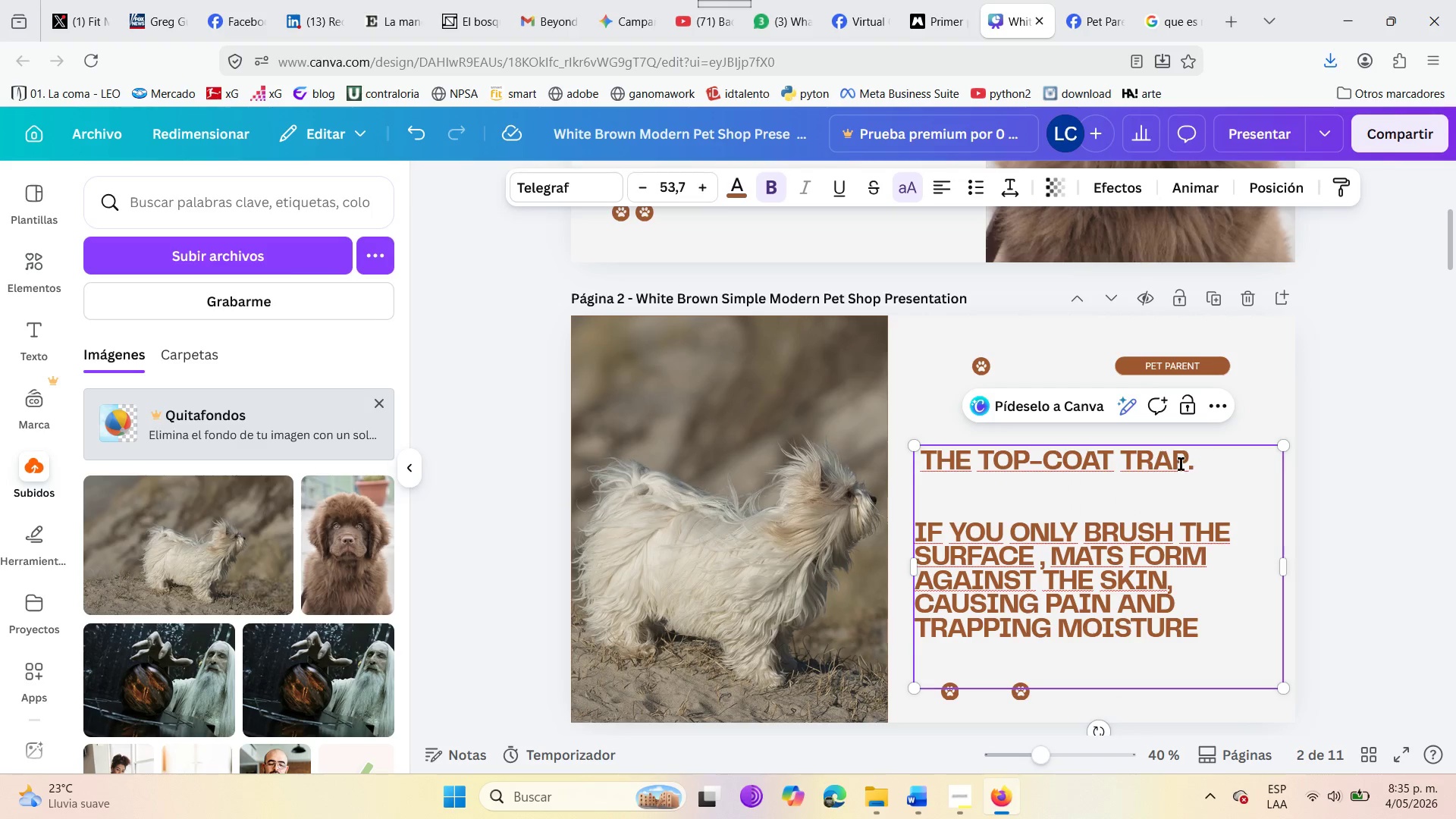 
scroll: coordinate [1178, 464], scroll_direction: up, amount: 5.0
 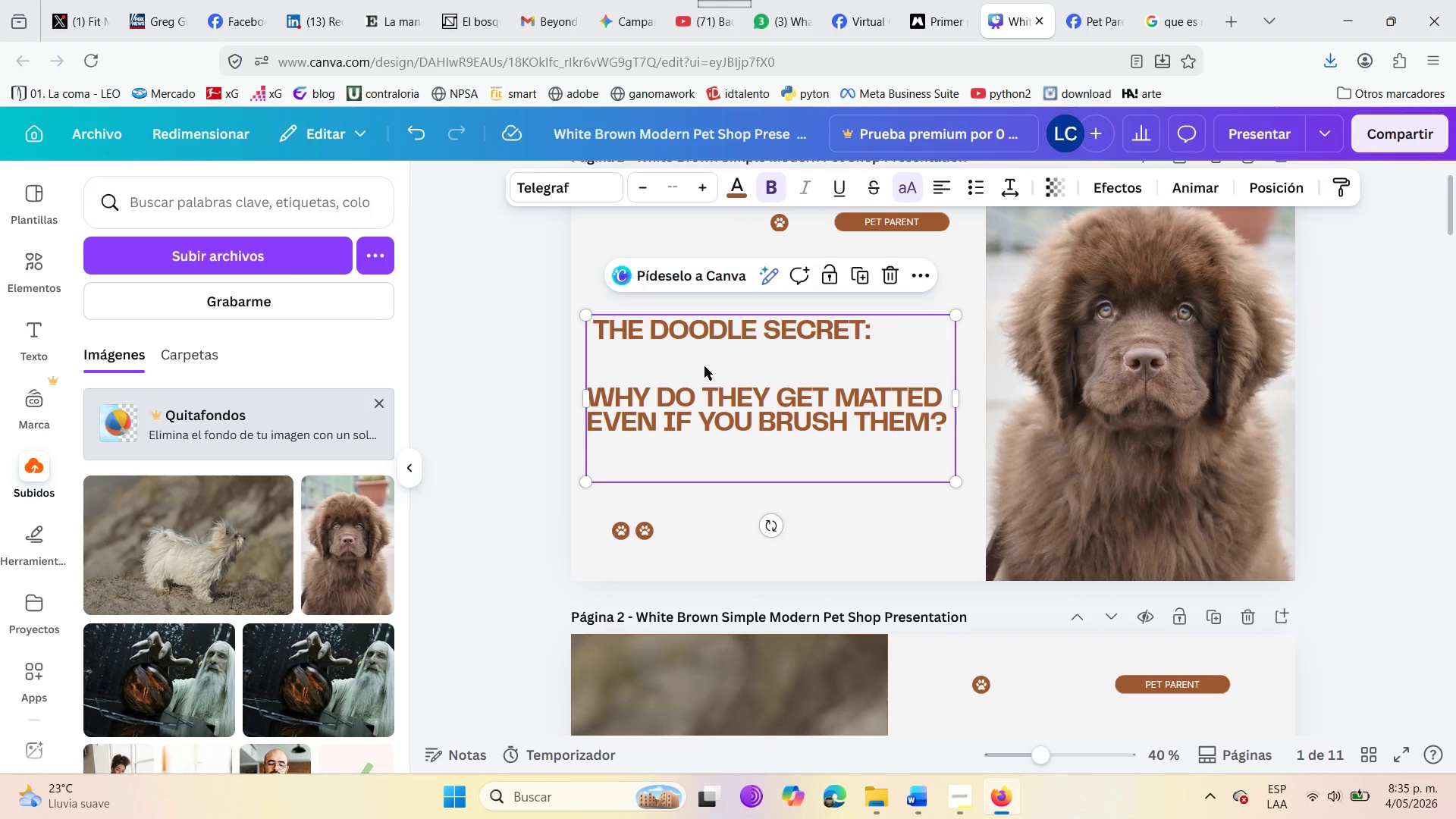 
double_click([708, 396])
 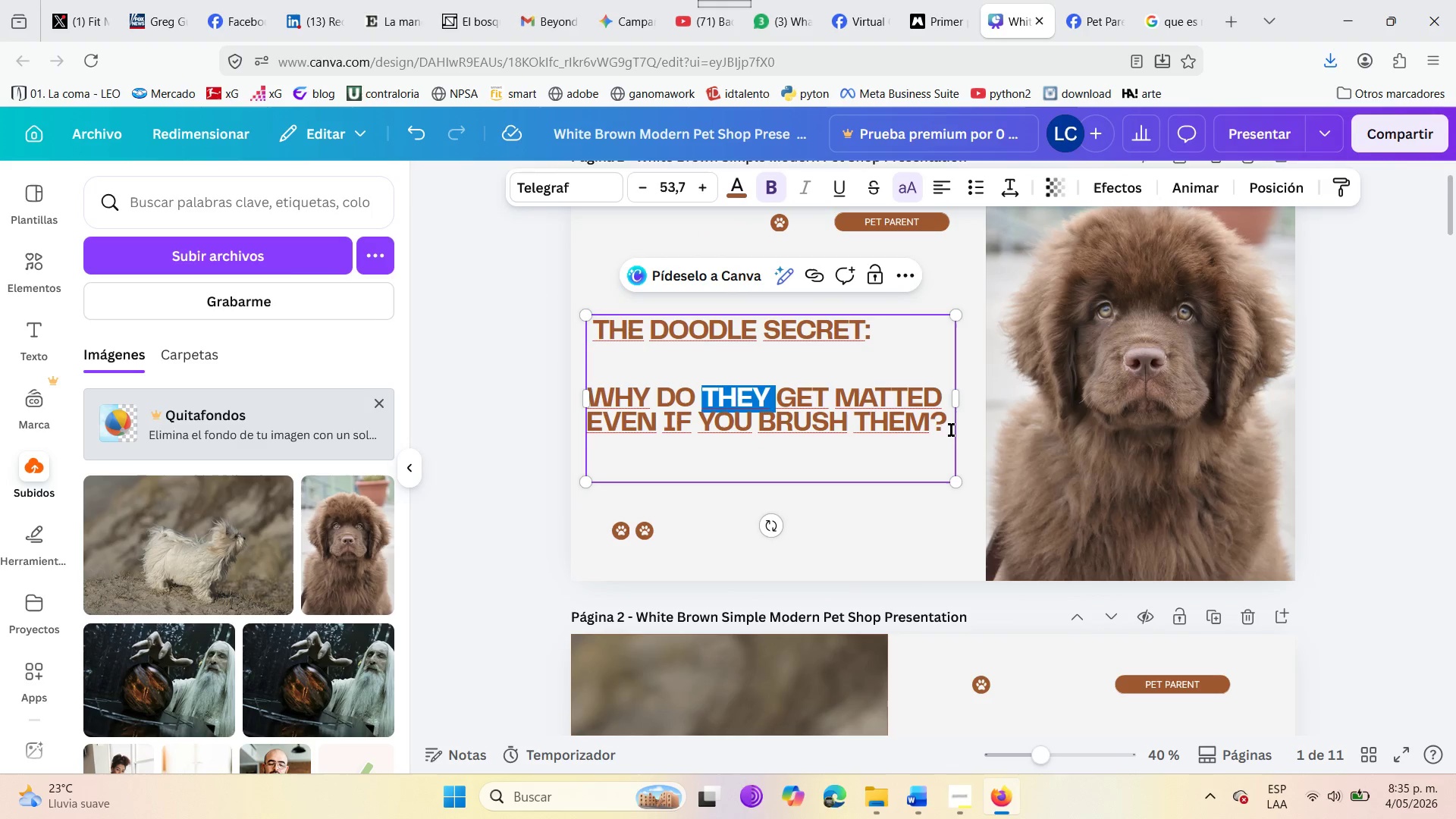 
left_click([946, 430])
 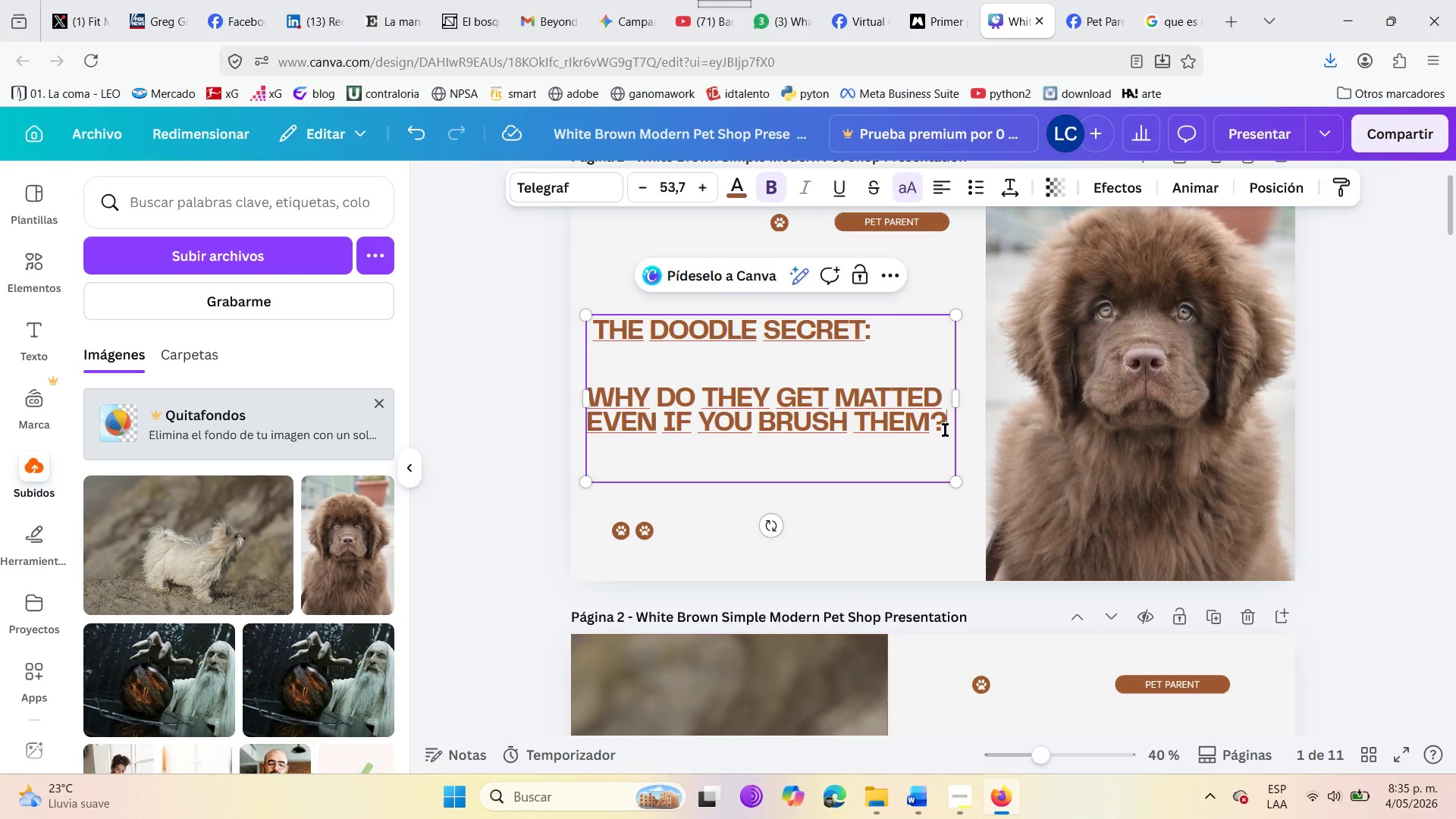 
left_click_drag(start_coordinate=[945, 430], to_coordinate=[590, 399])
 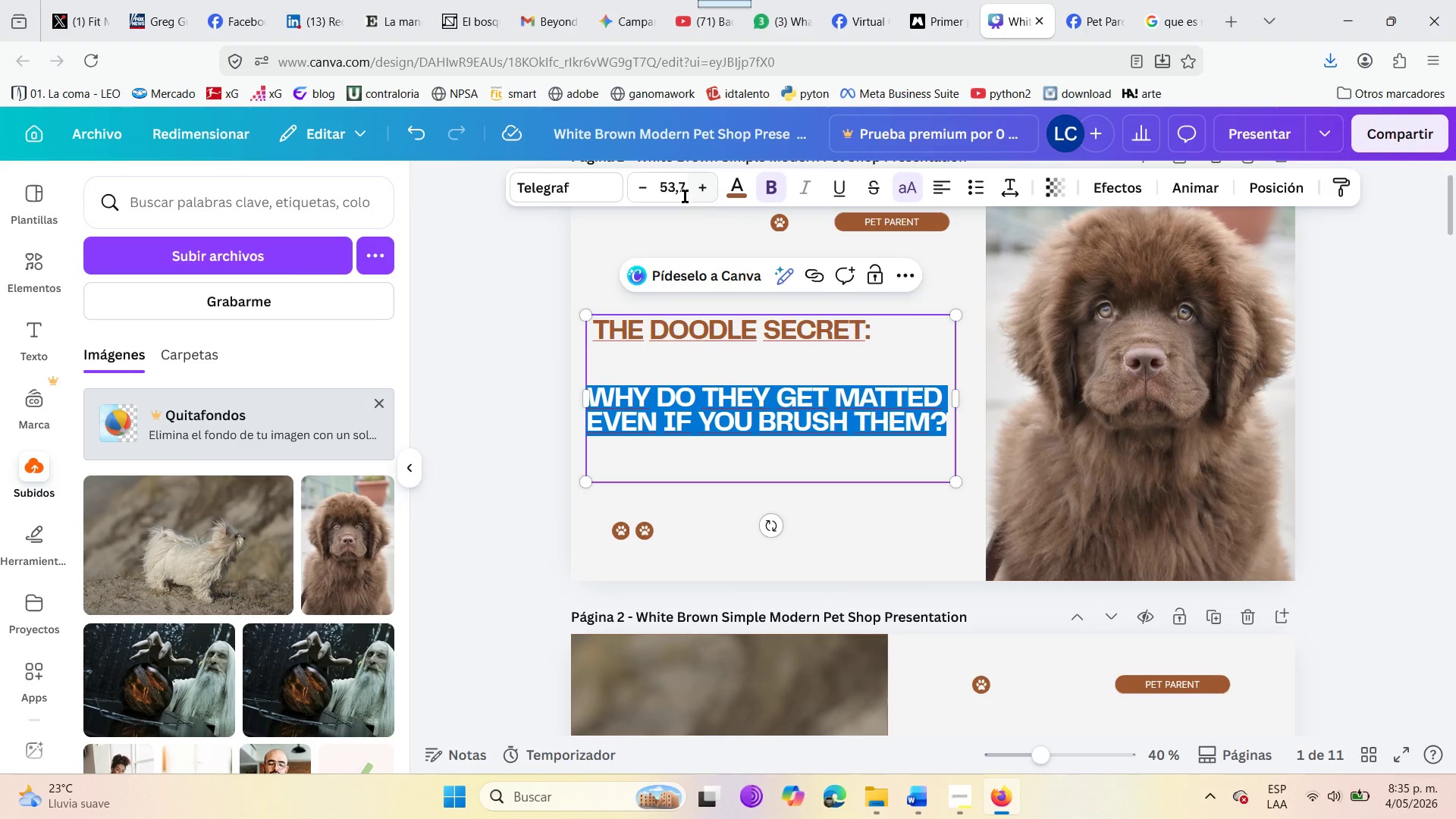 
left_click([683, 189])
 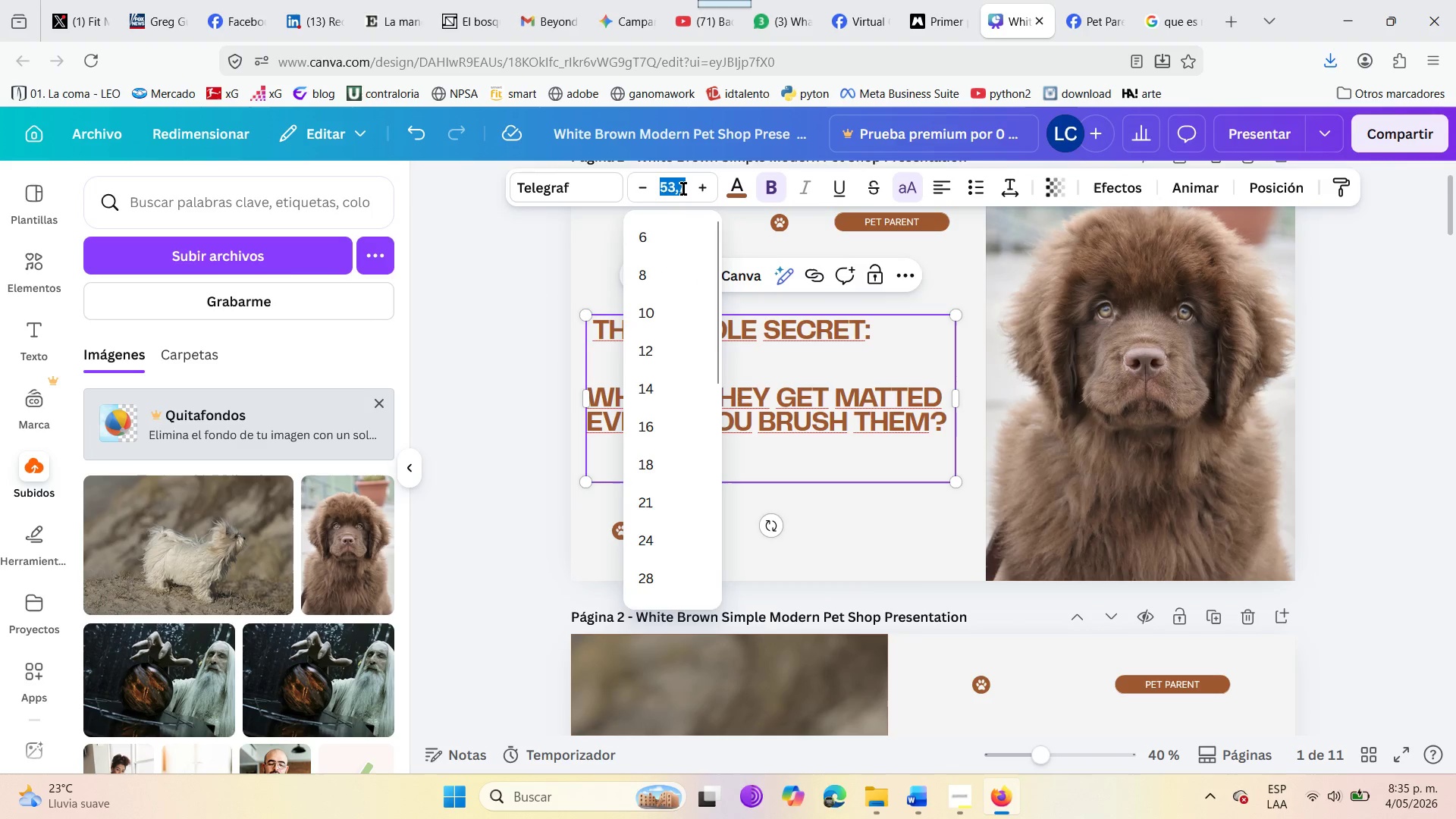 
type(40)
 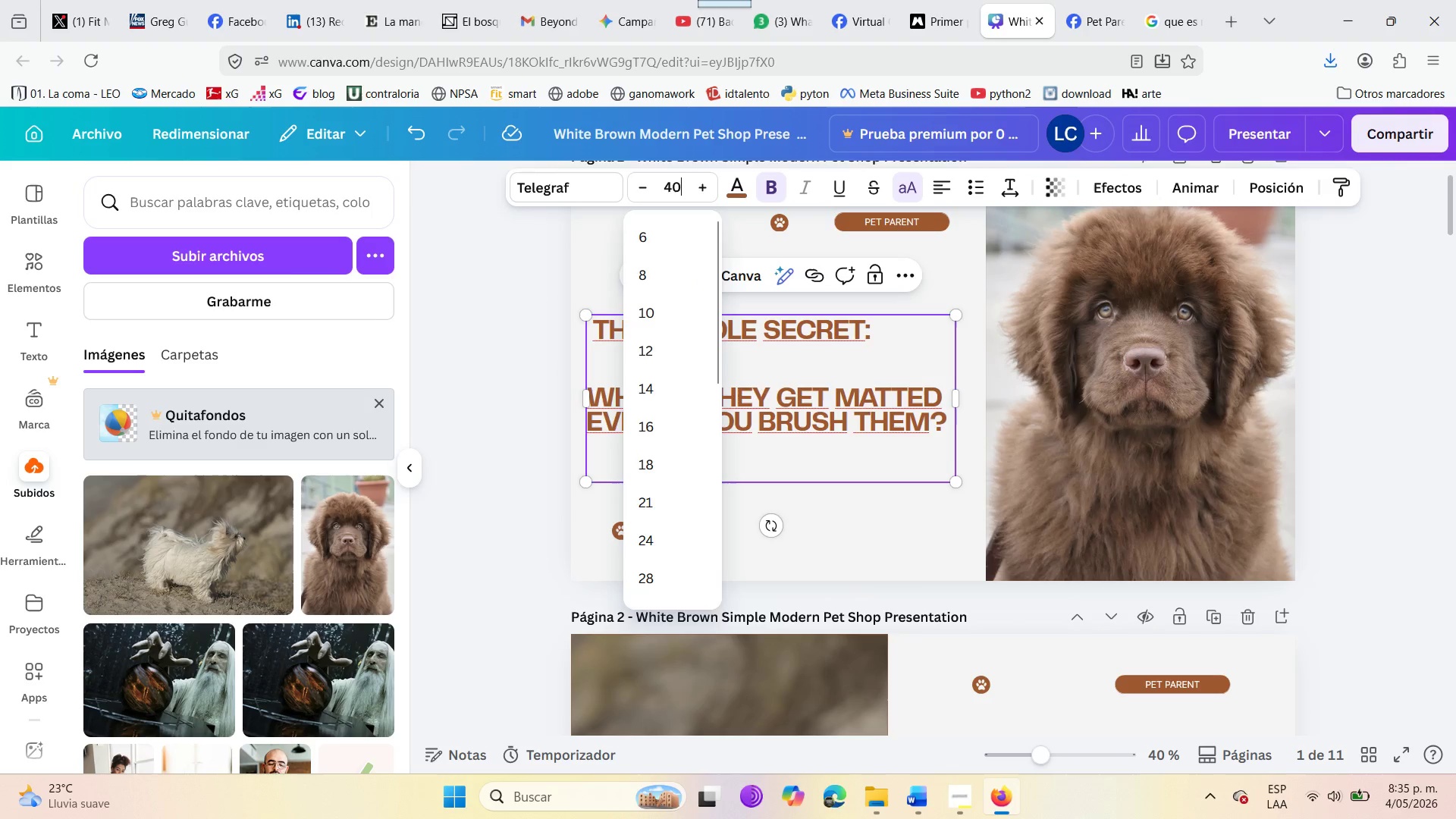 
key(Enter)
 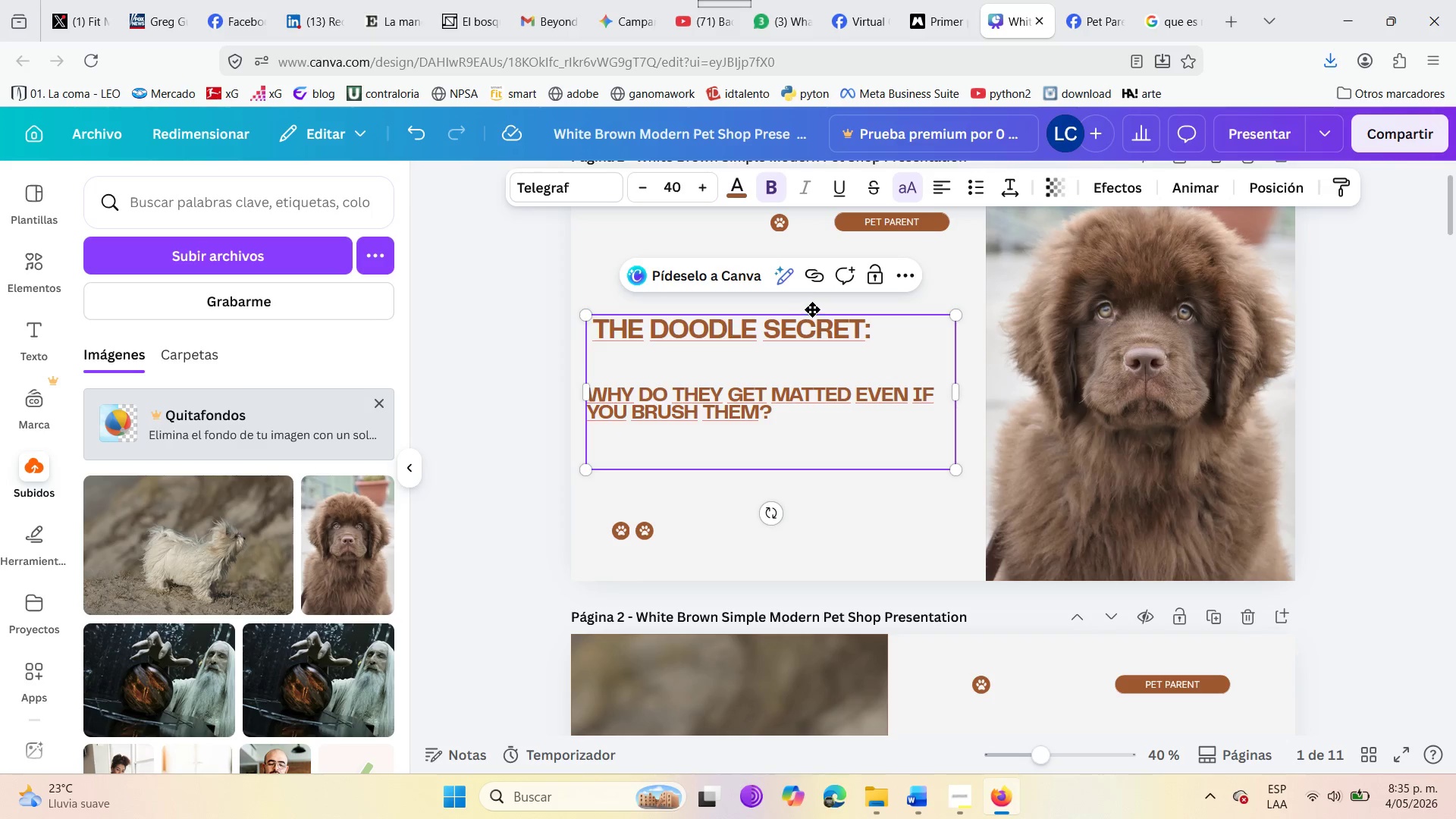 
left_click([805, 346])
 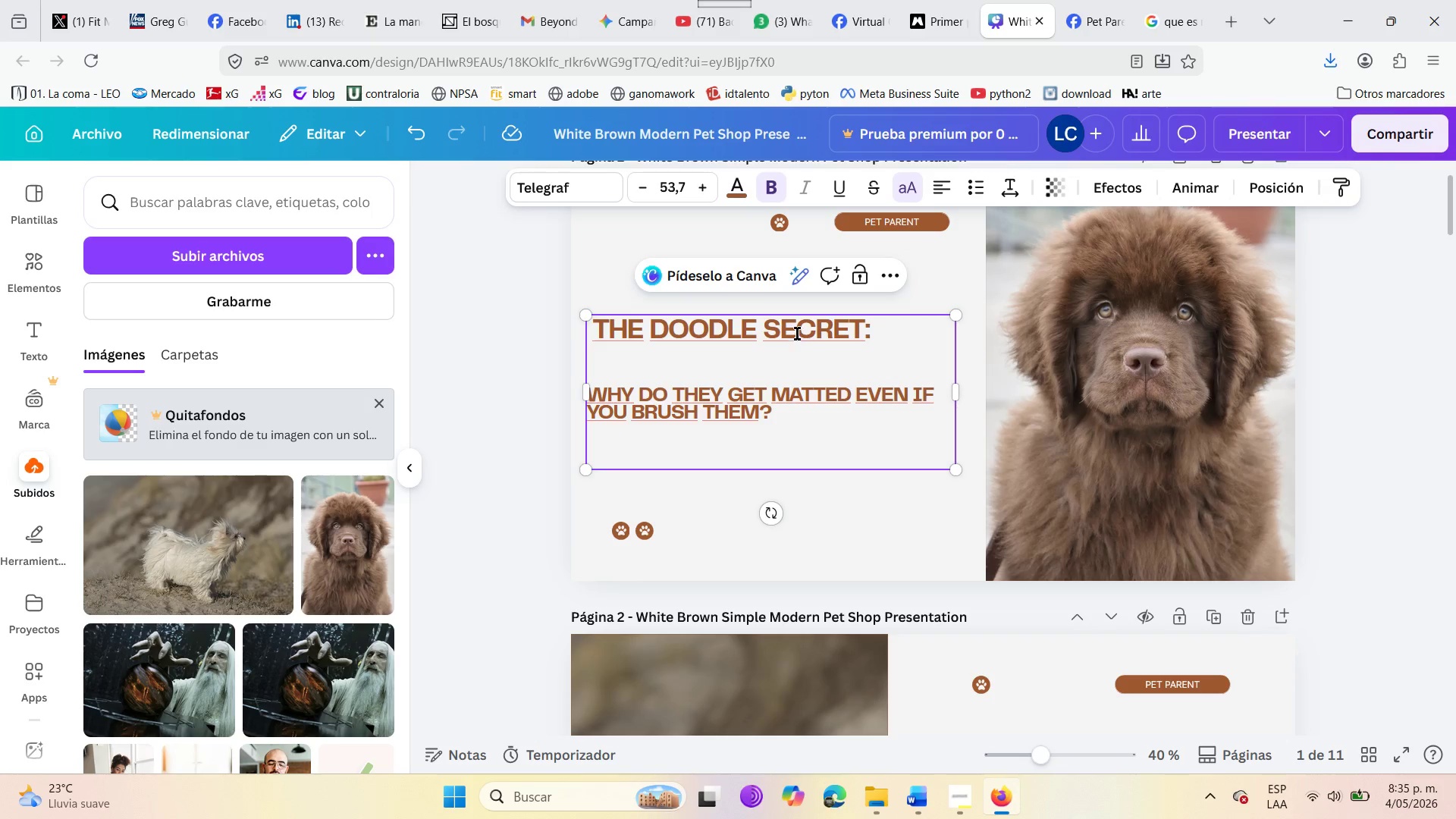 
left_click([797, 334])
 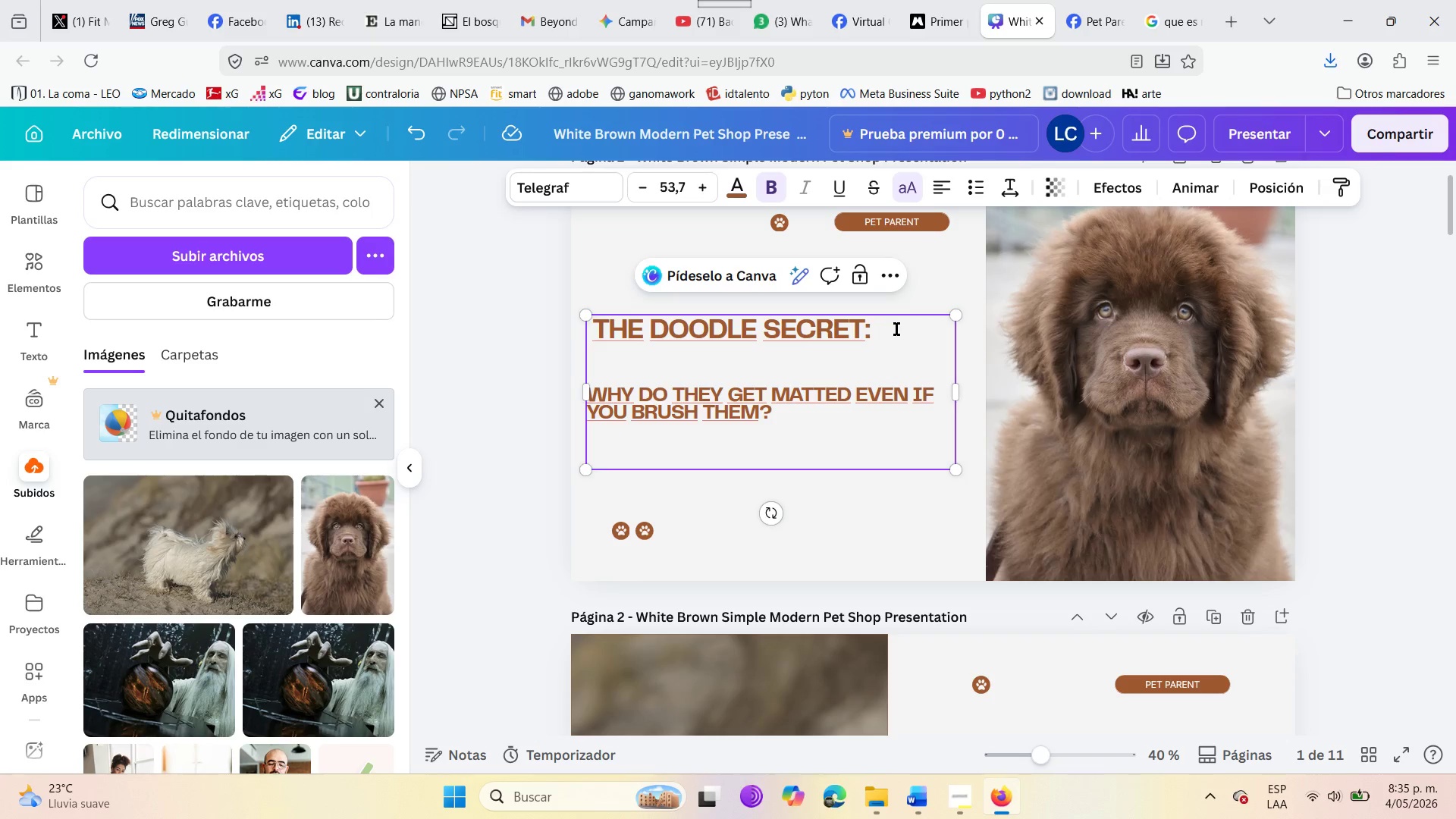 
left_click_drag(start_coordinate=[896, 329], to_coordinate=[582, 326])
 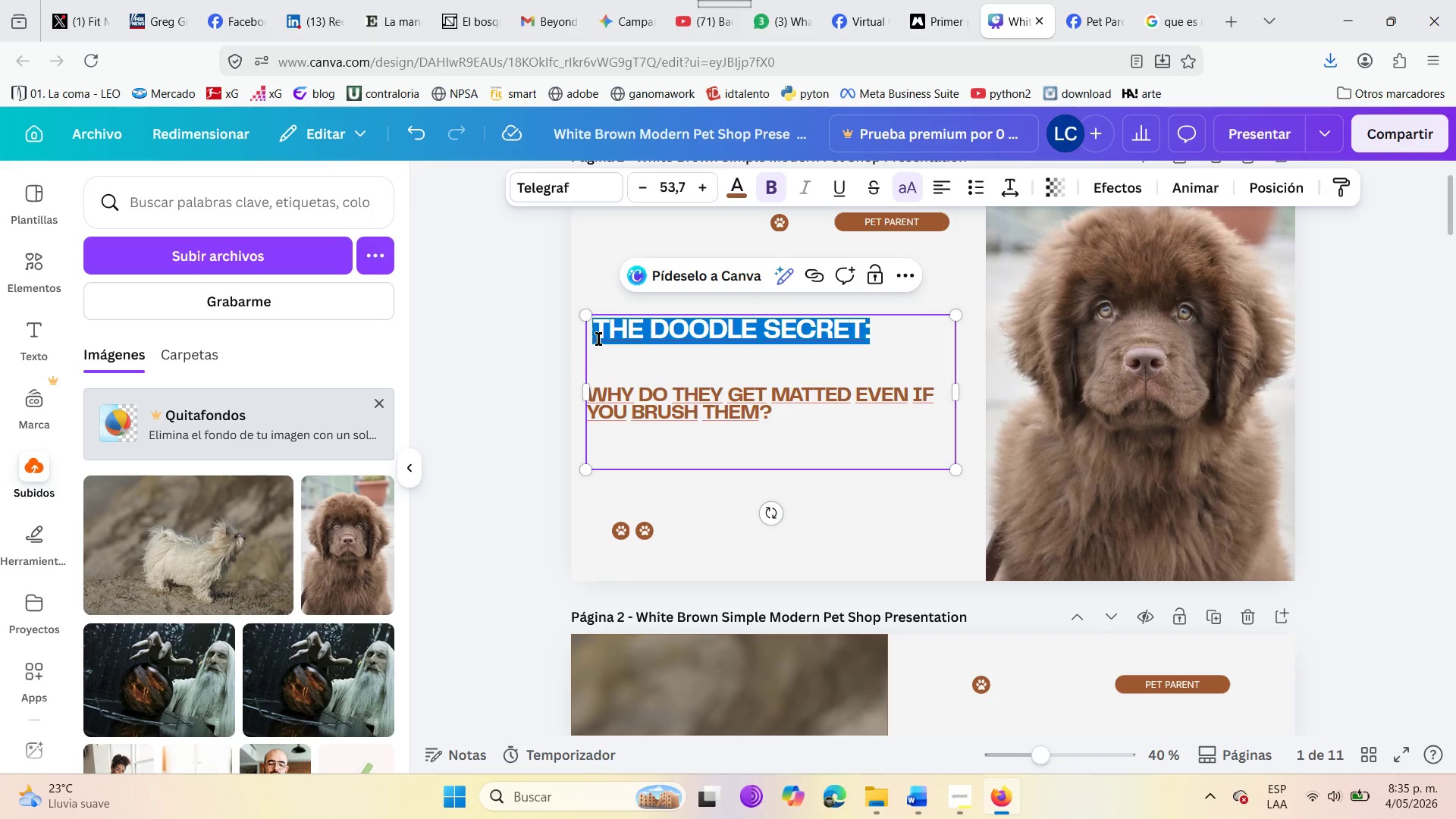 
type(60)
 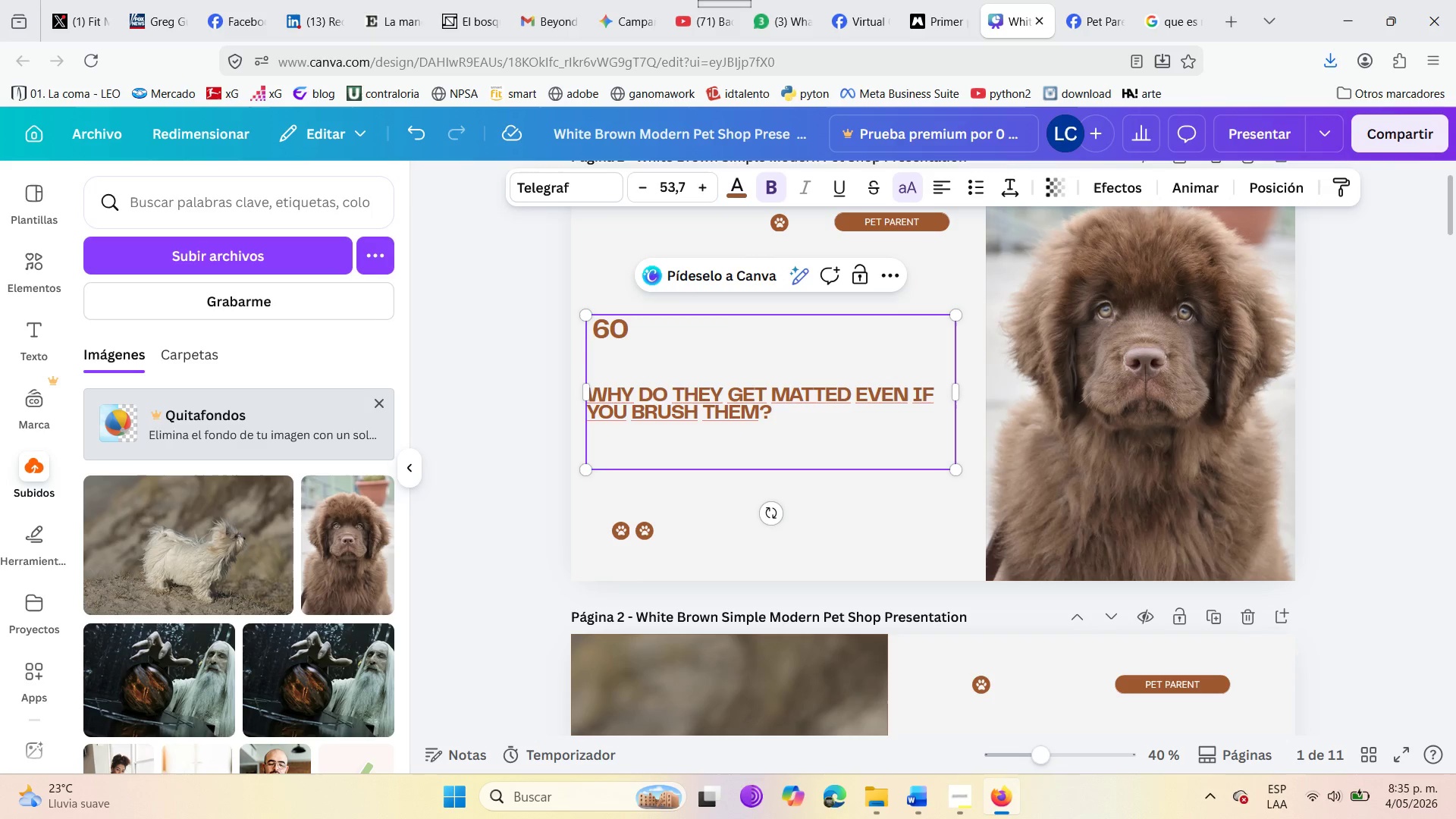 
key(Control+Z)
 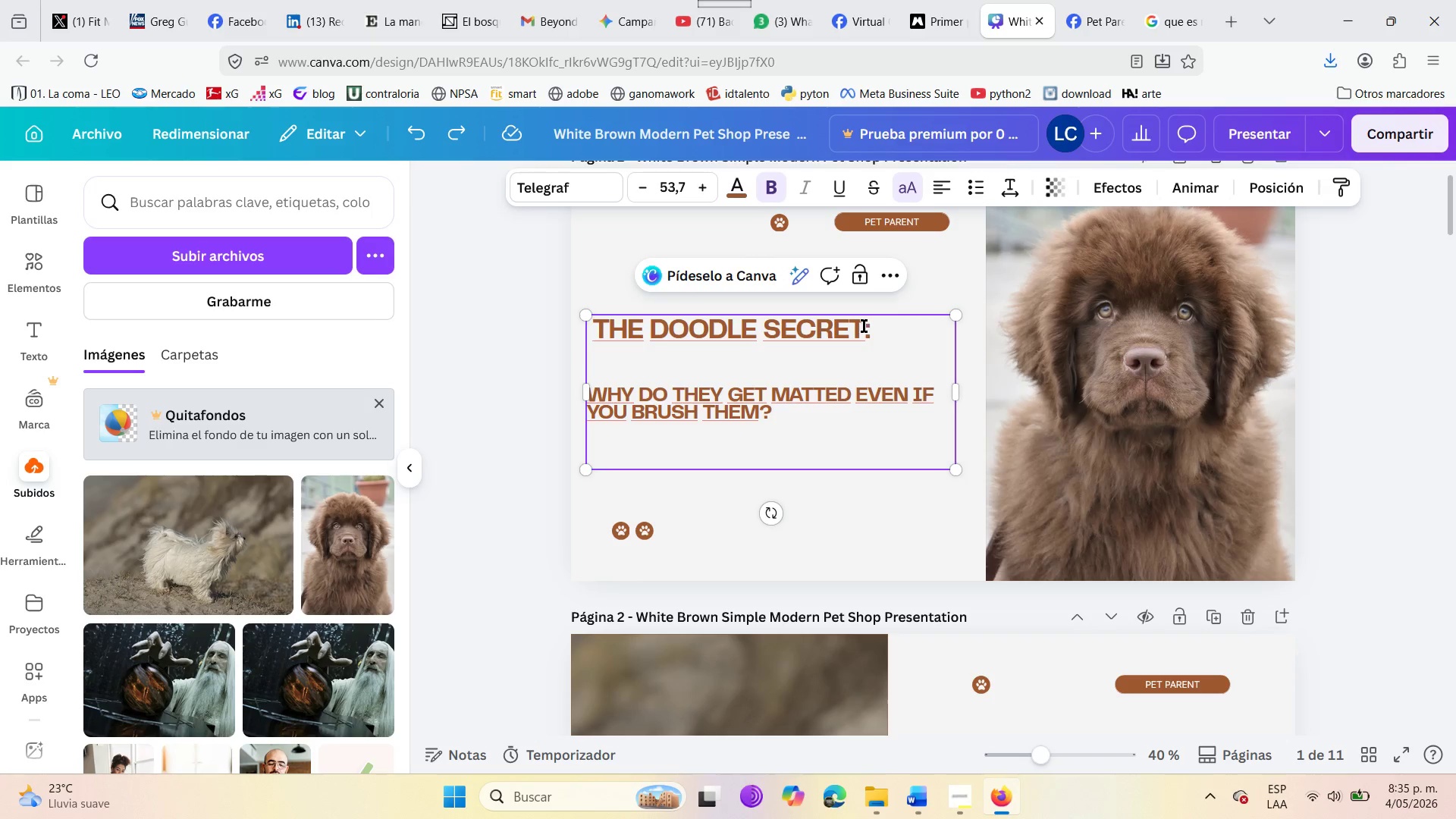 
left_click_drag(start_coordinate=[871, 331], to_coordinate=[575, 339])
 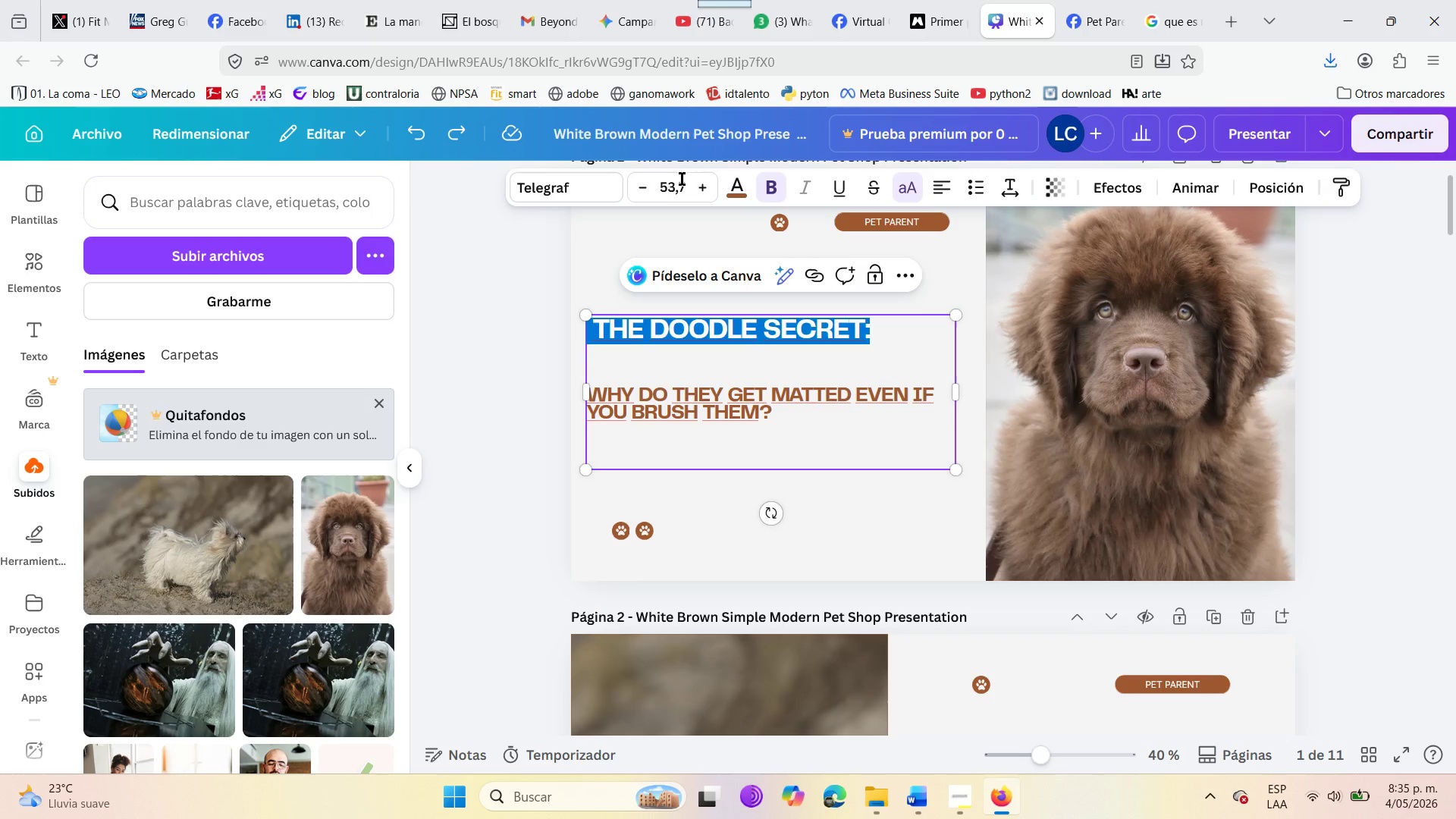 
left_click([682, 179])
 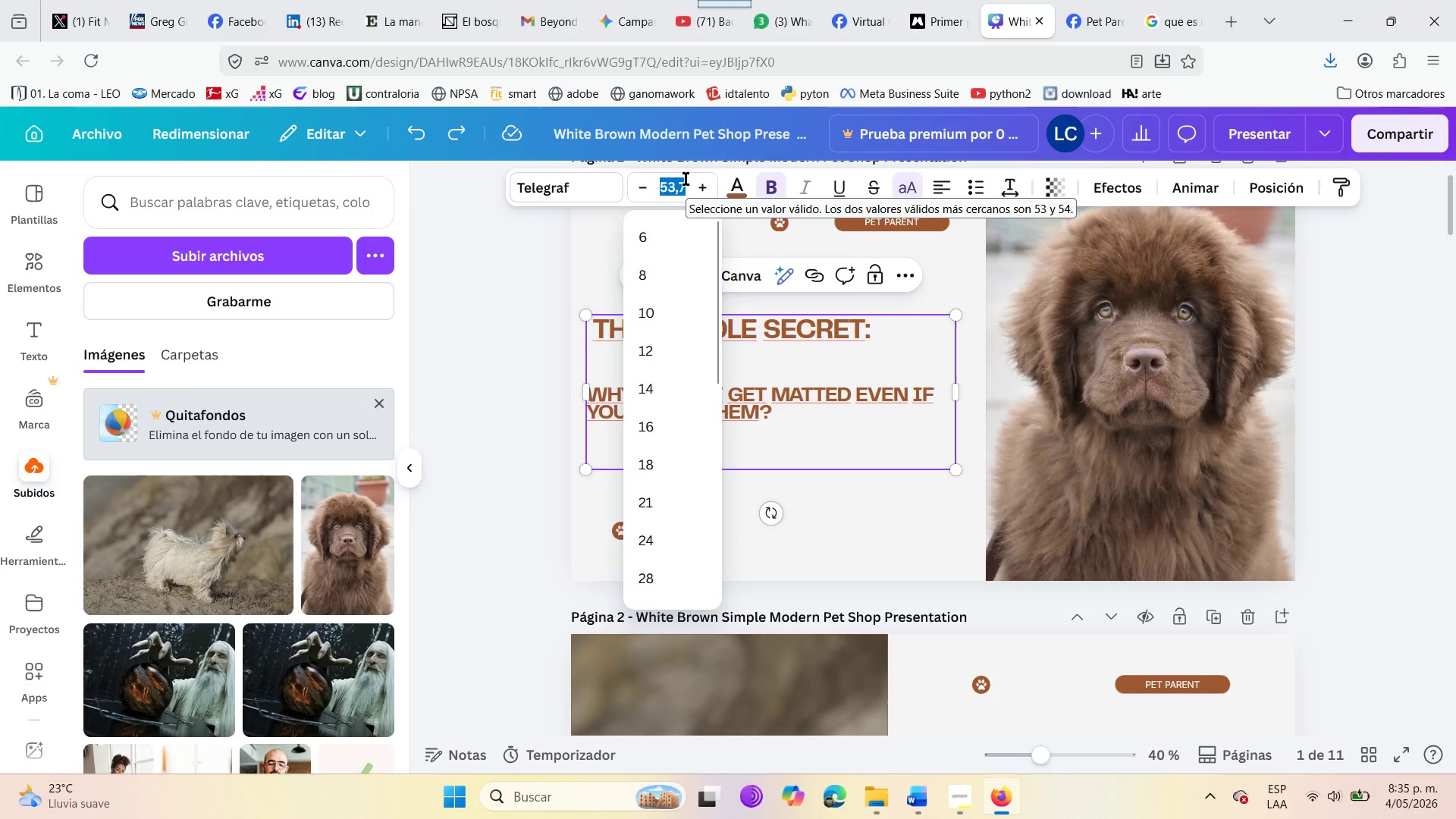 
type(60)
 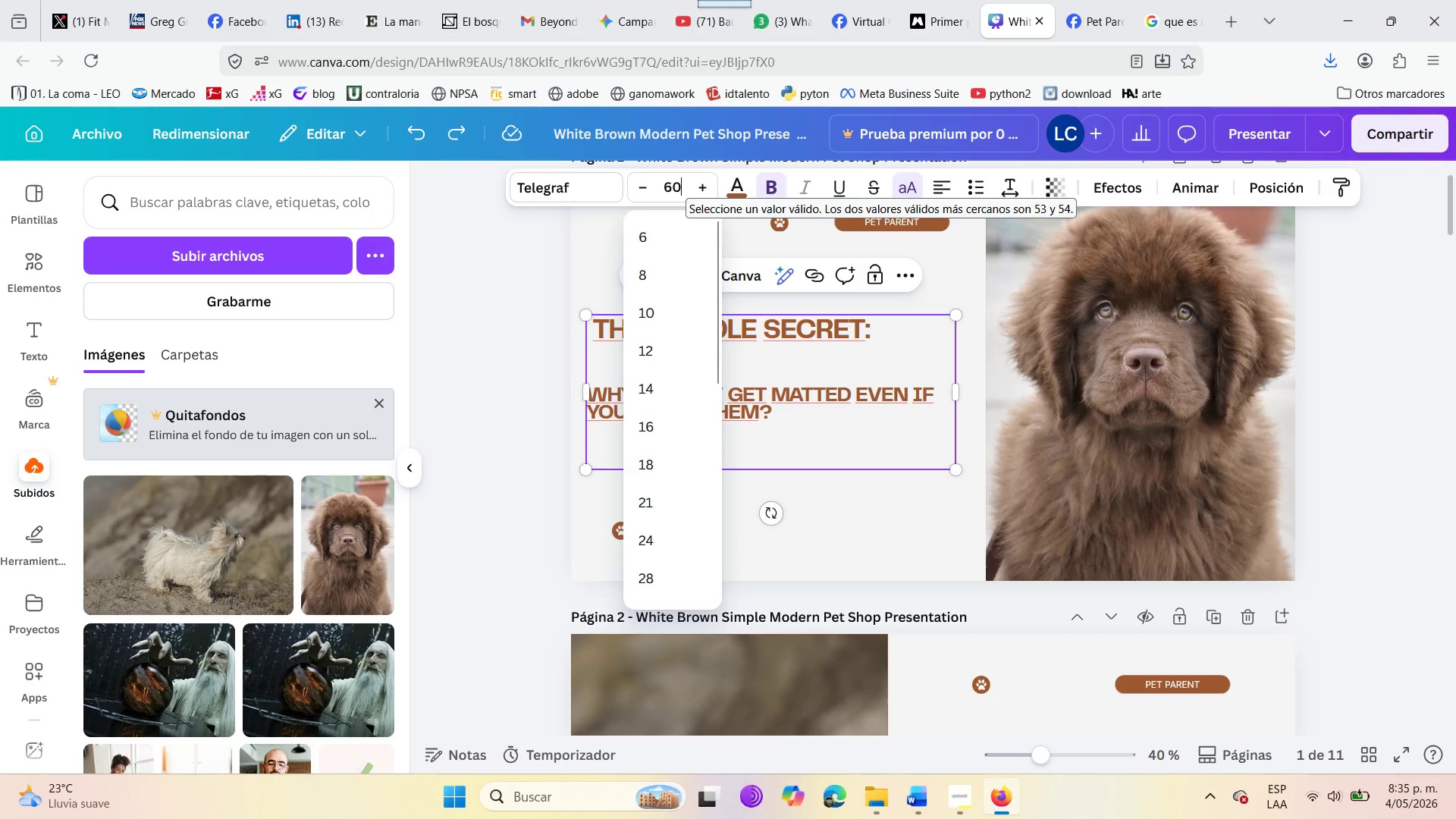 
key(Enter)
 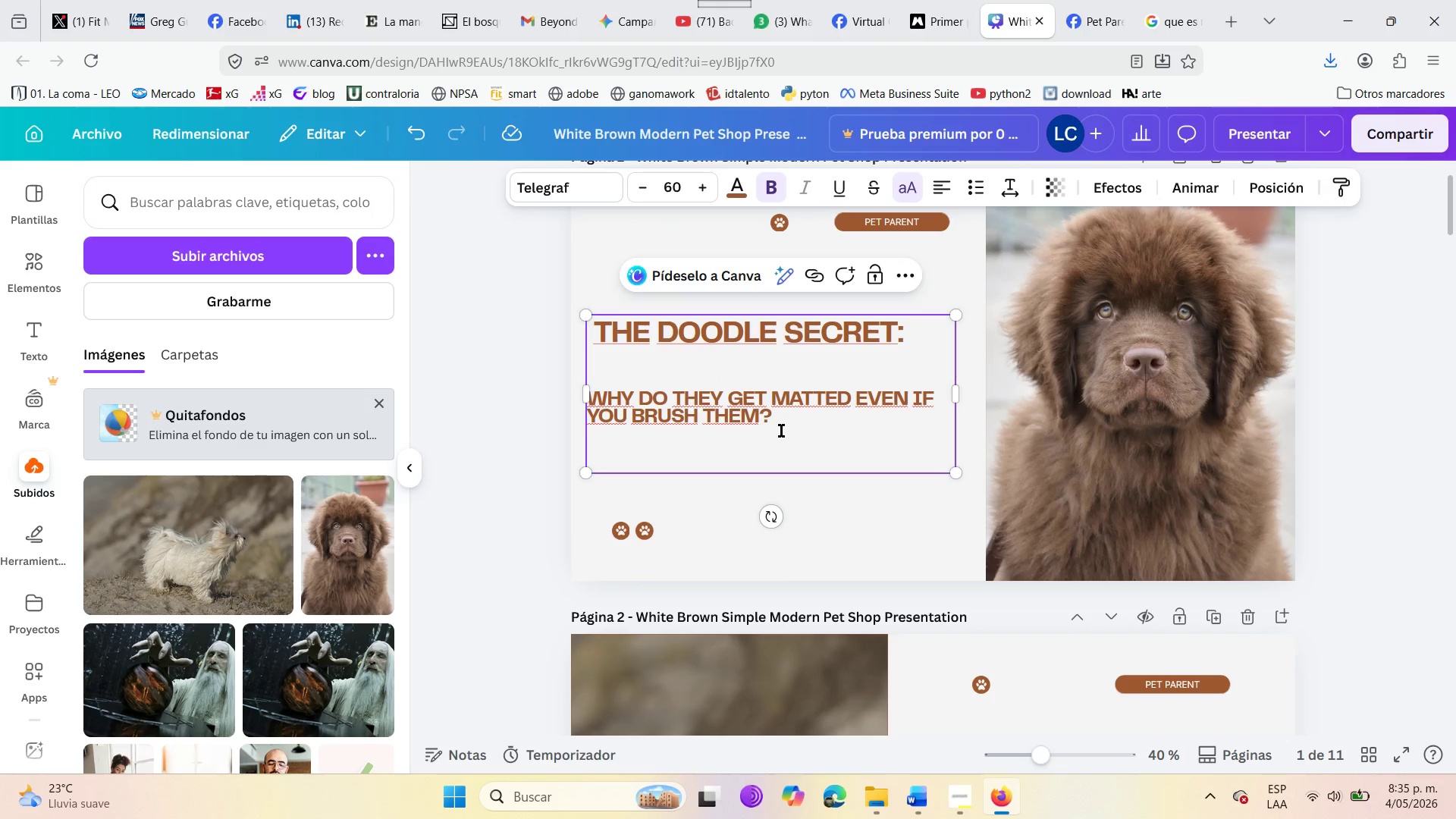 
left_click([781, 431])
 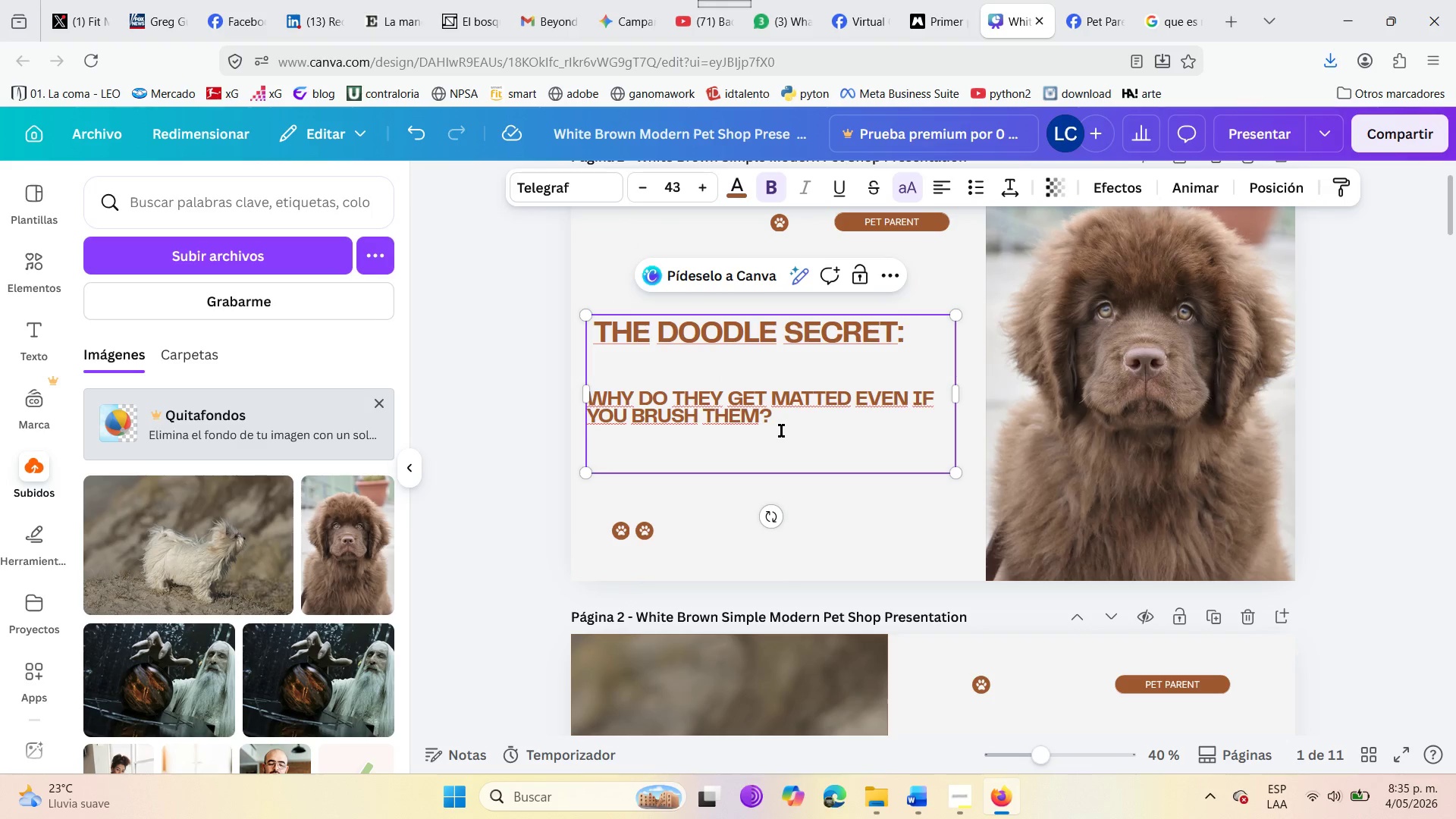 
scroll: coordinate [781, 431], scroll_direction: up, amount: 4.0
 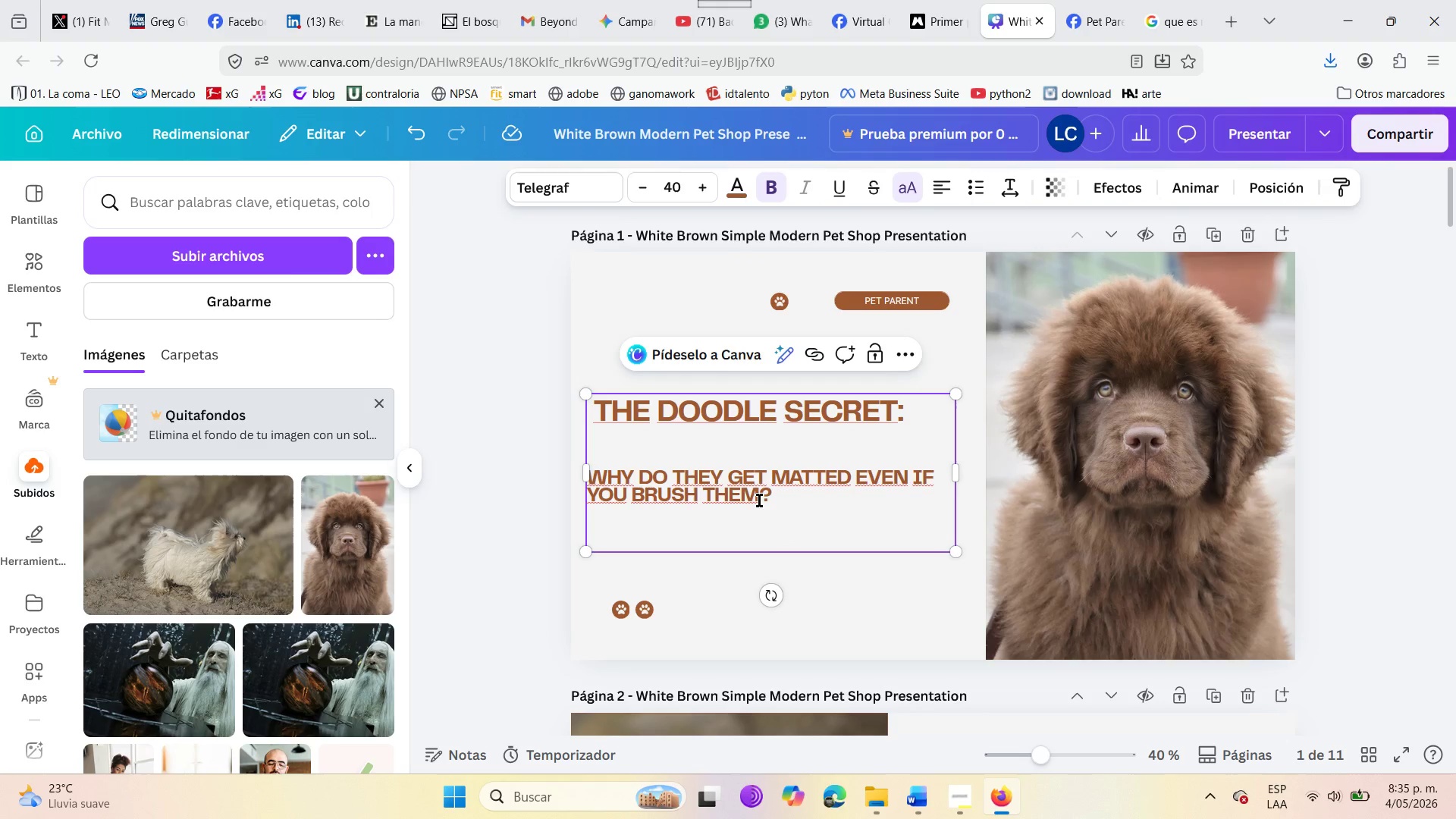 
left_click_drag(start_coordinate=[788, 500], to_coordinate=[739, 494])
 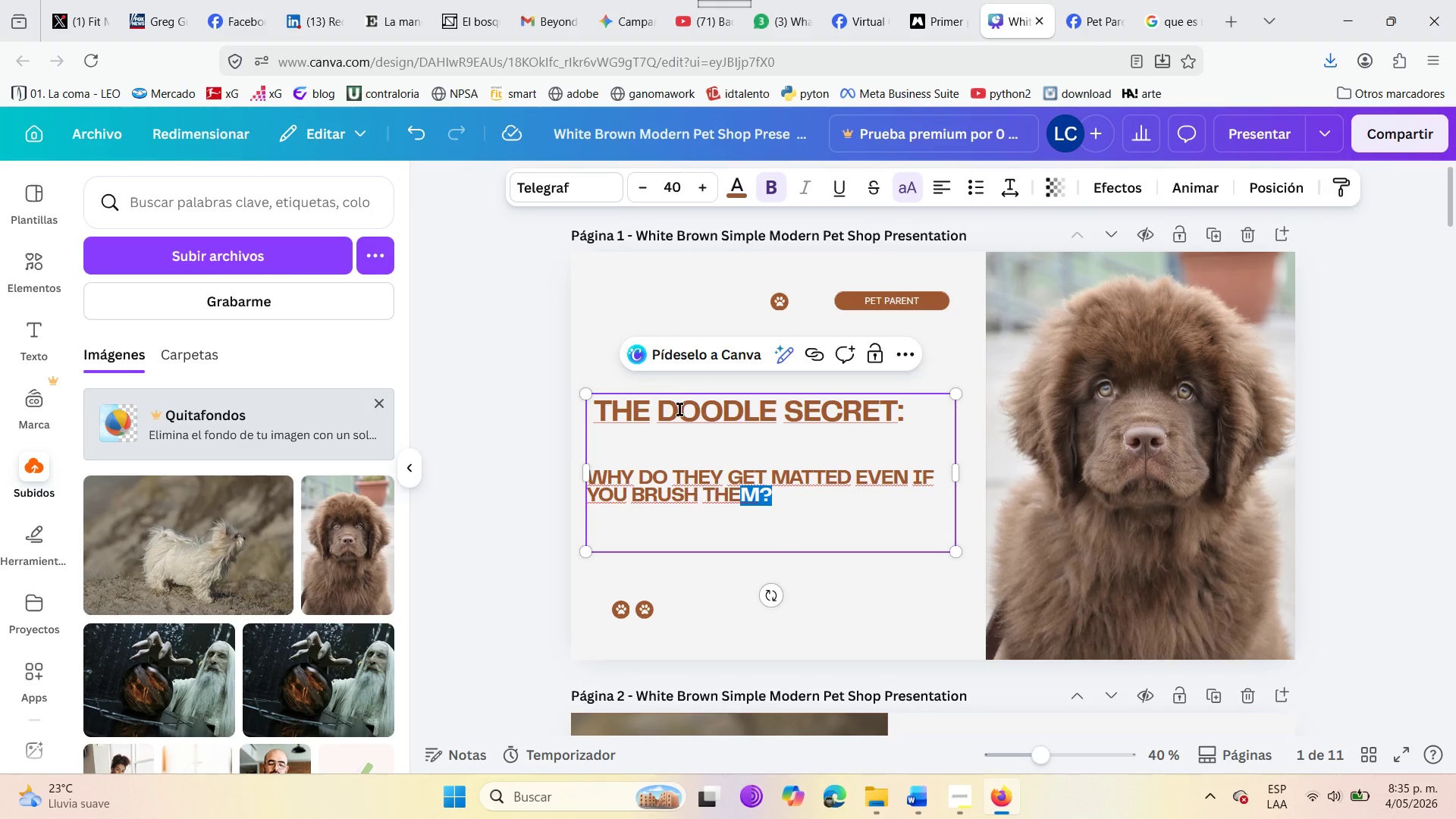 
left_click([680, 411])
 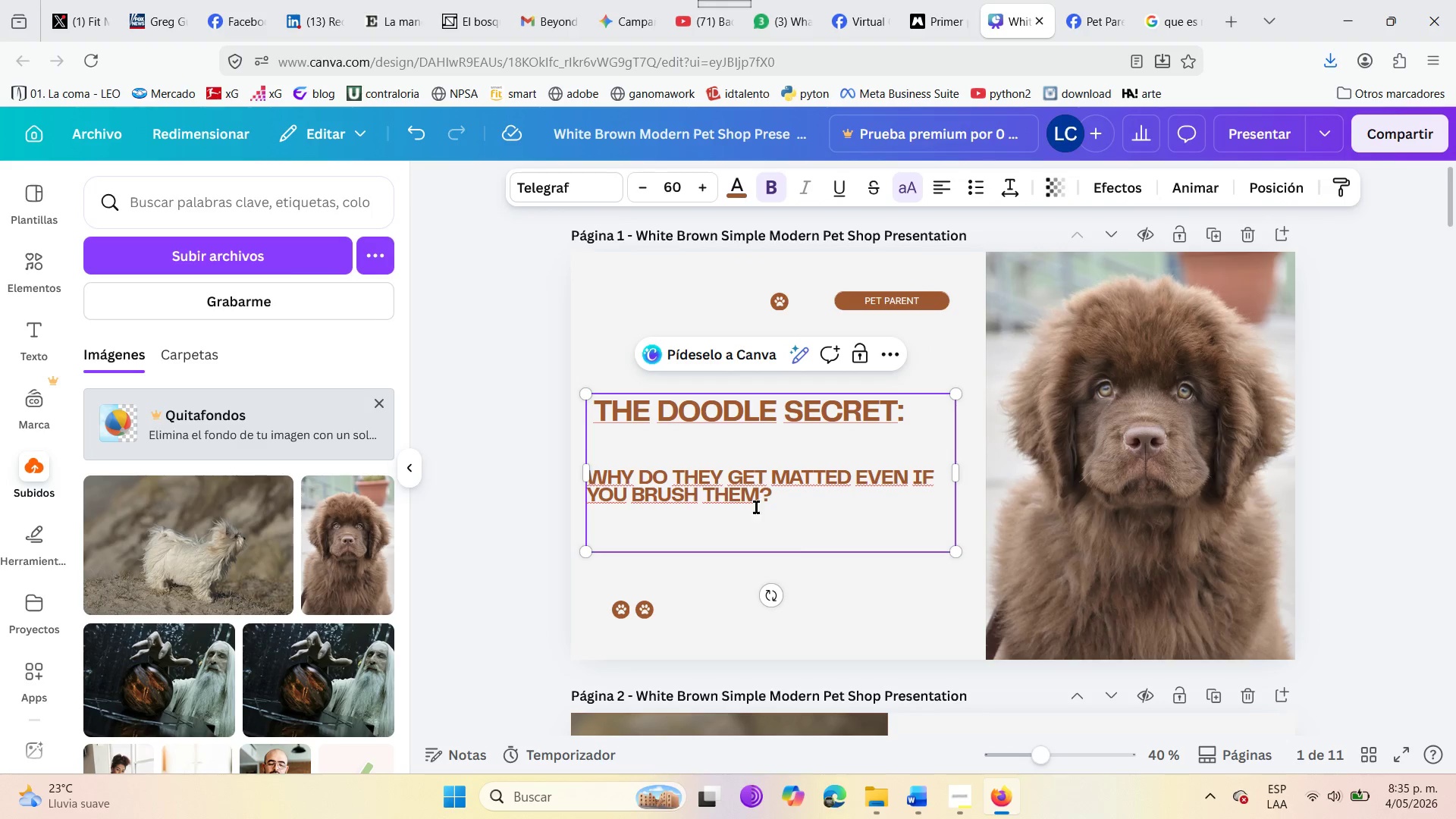 
left_click([741, 498])
 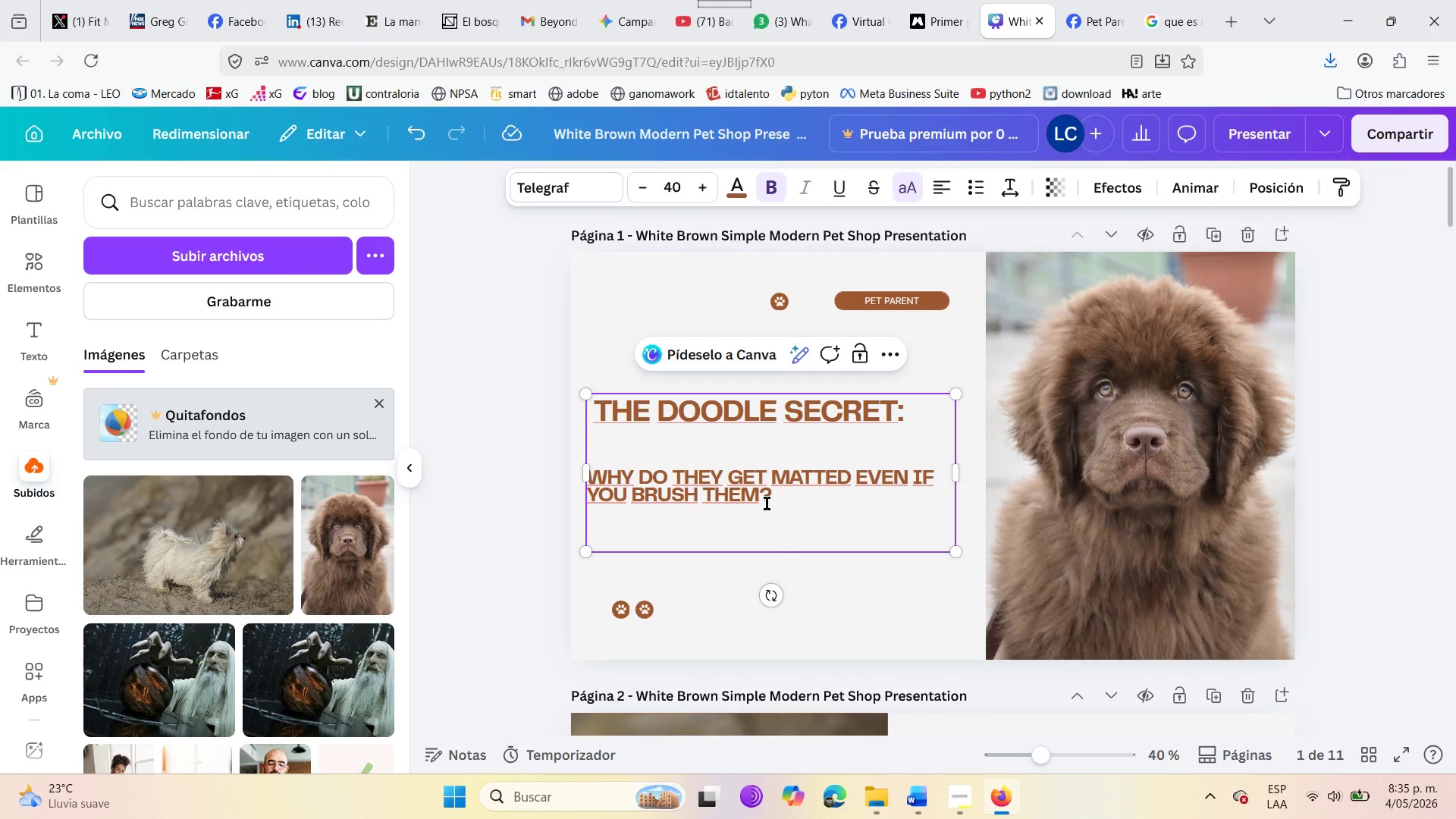 
left_click_drag(start_coordinate=[767, 504], to_coordinate=[588, 467])
 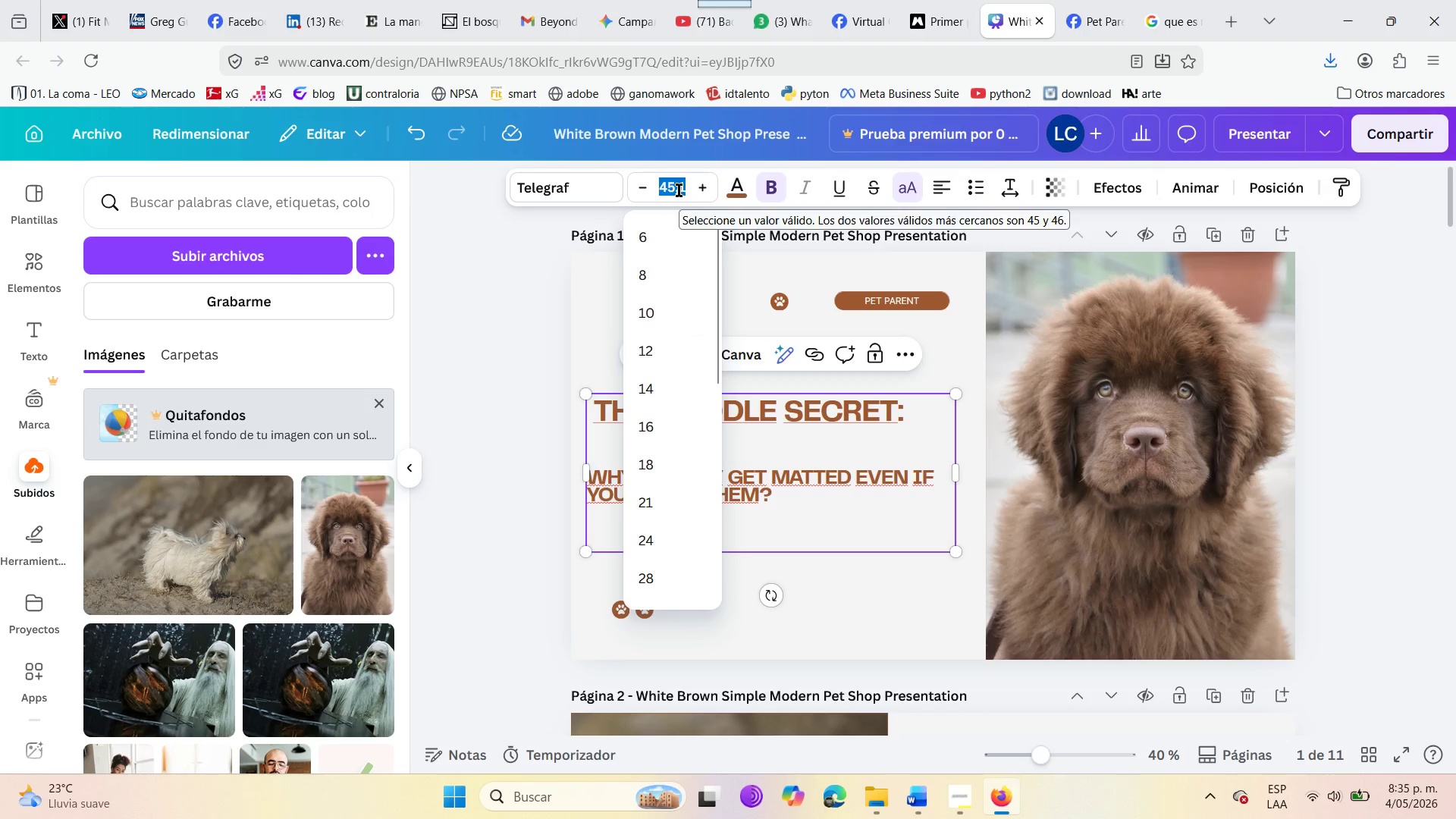 
type(50)
 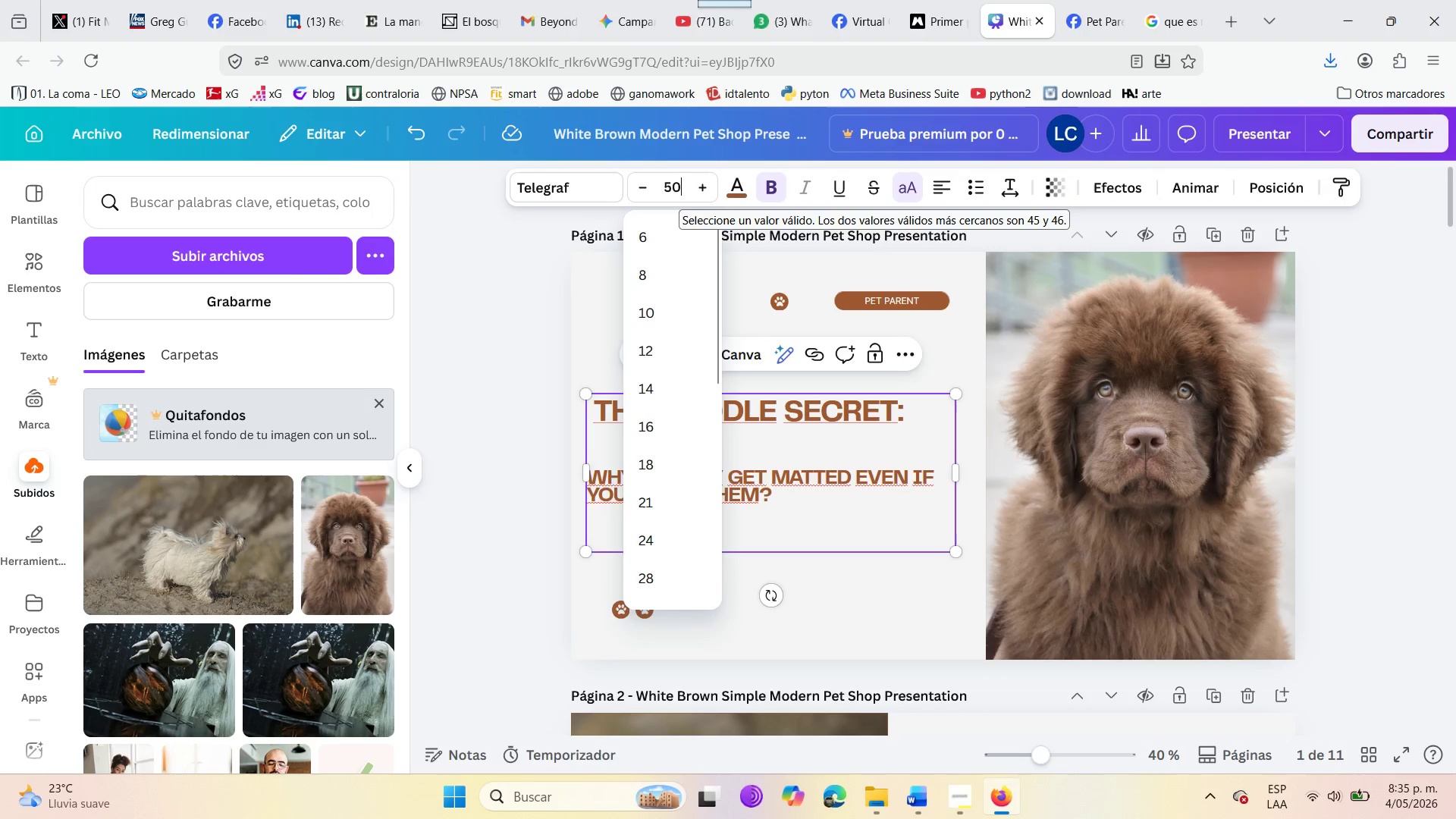 
key(Enter)
 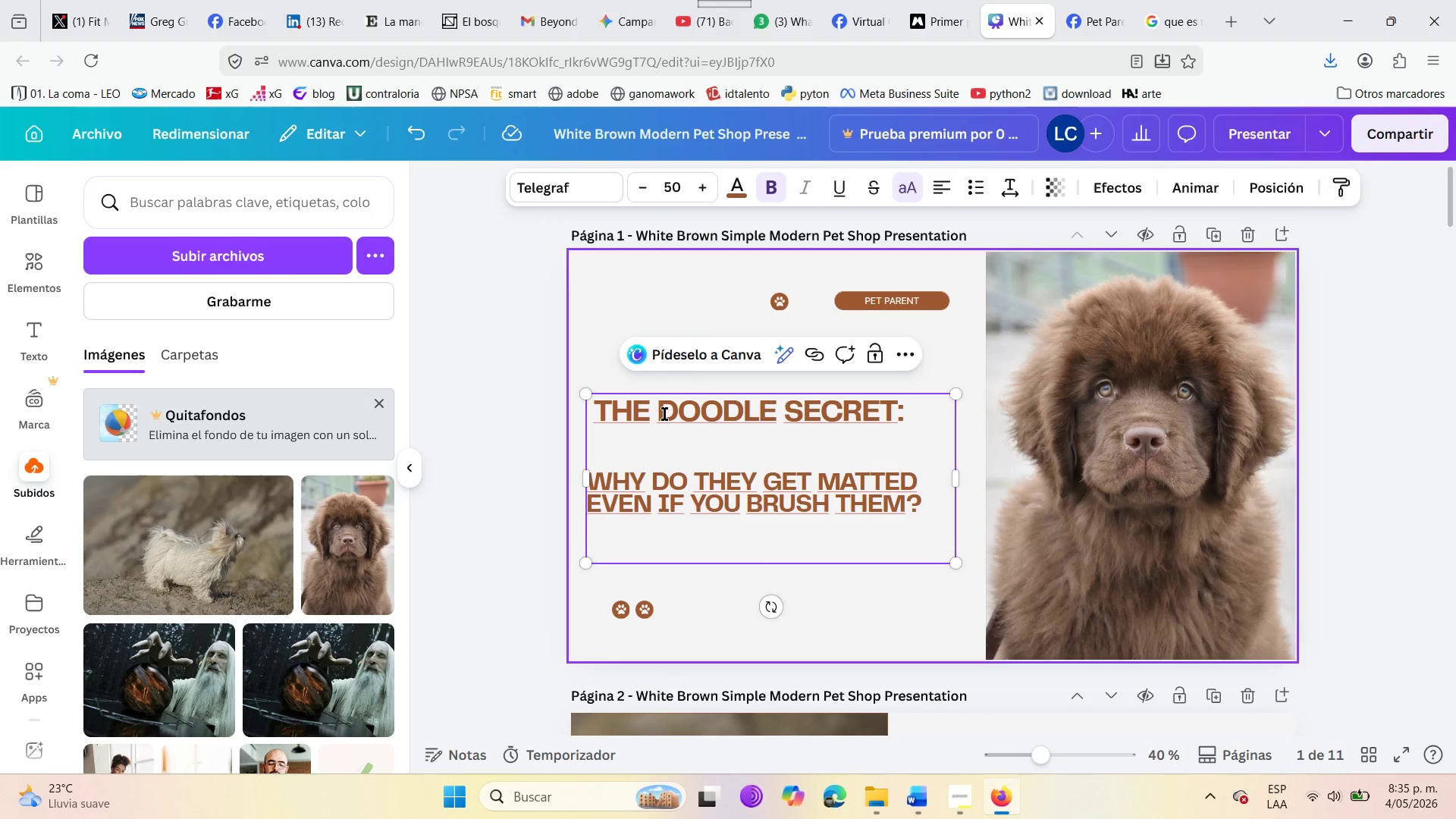 
left_click([651, 431])
 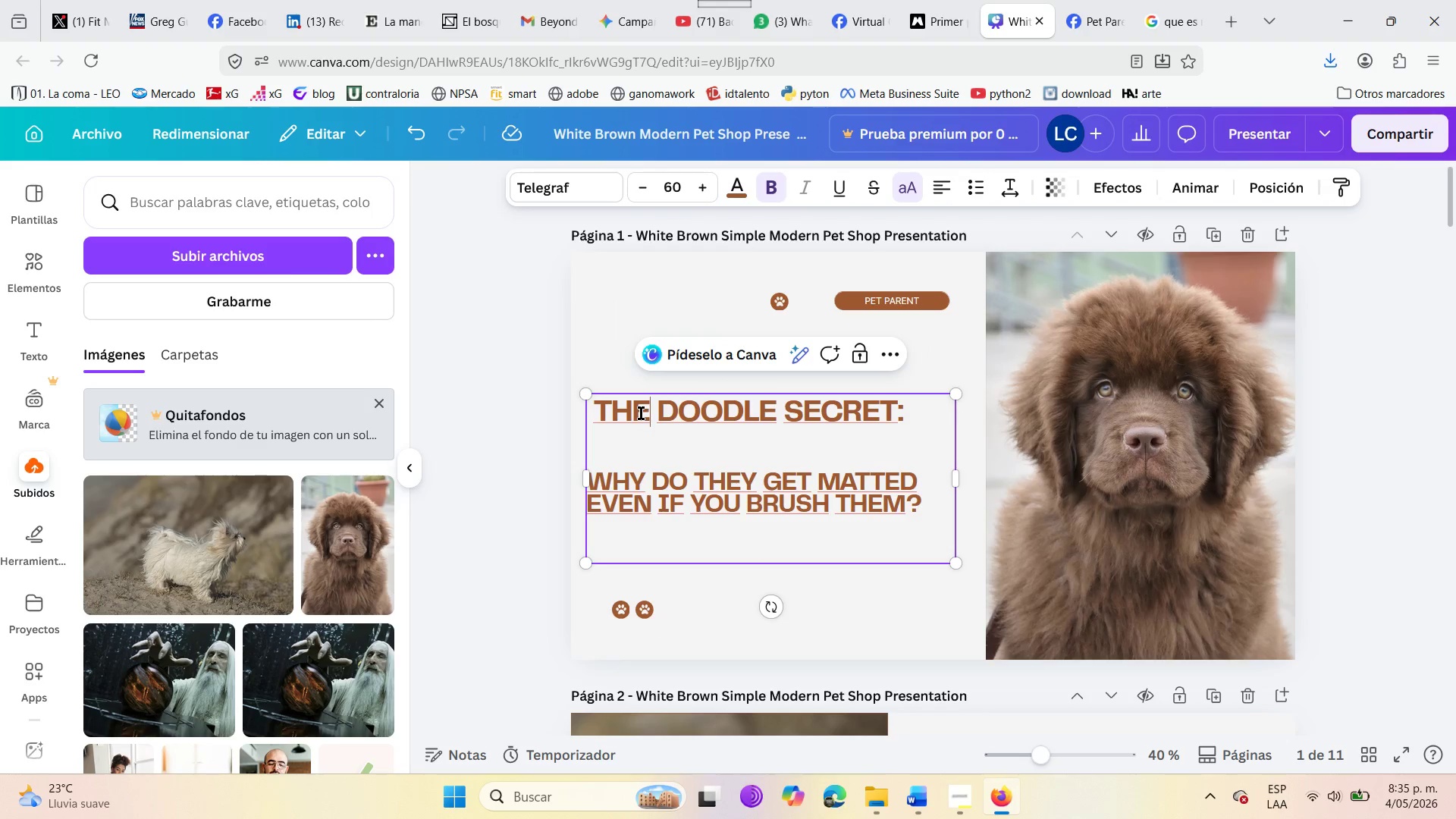 
left_click([641, 413])
 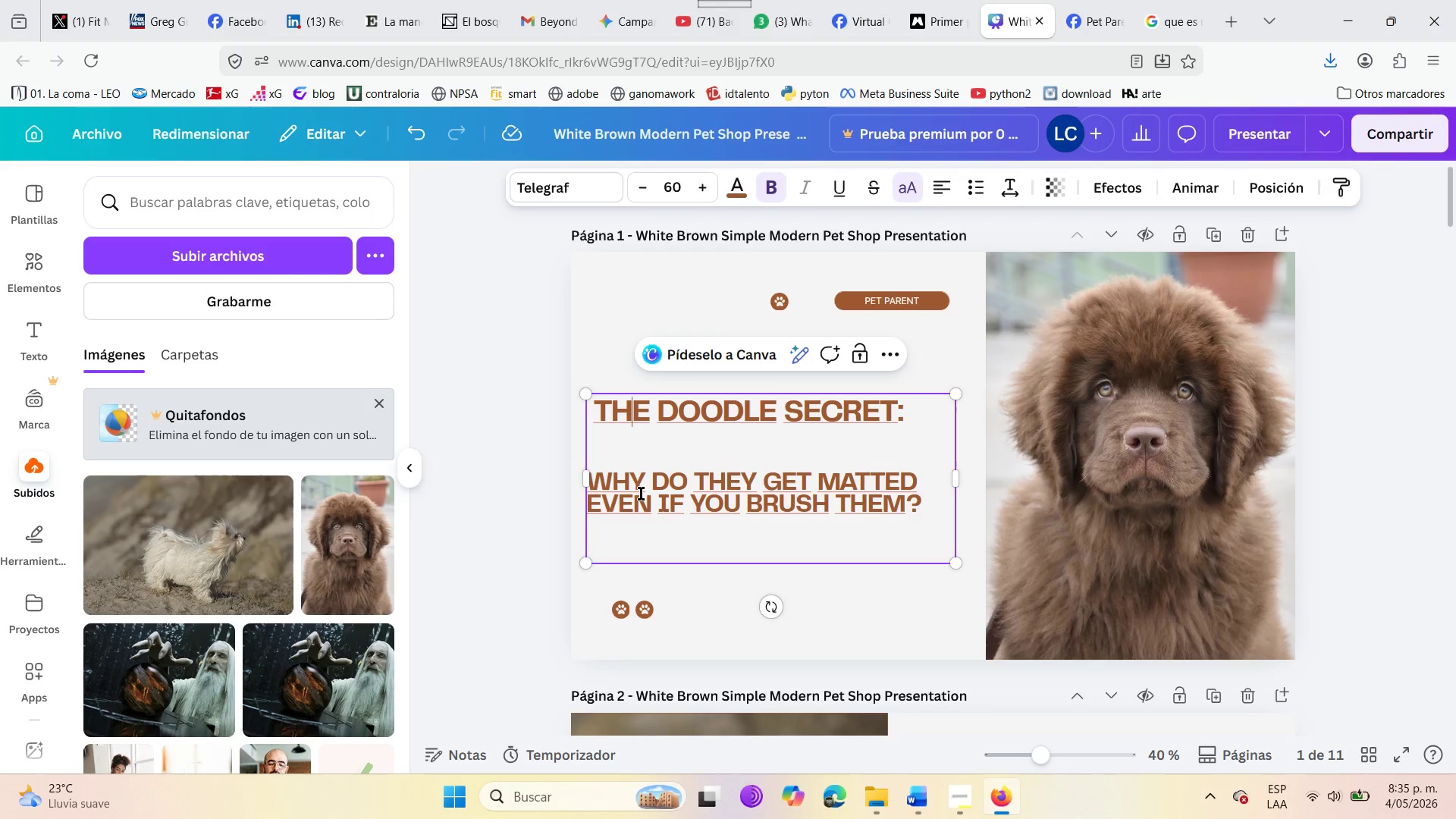 
left_click([641, 494])
 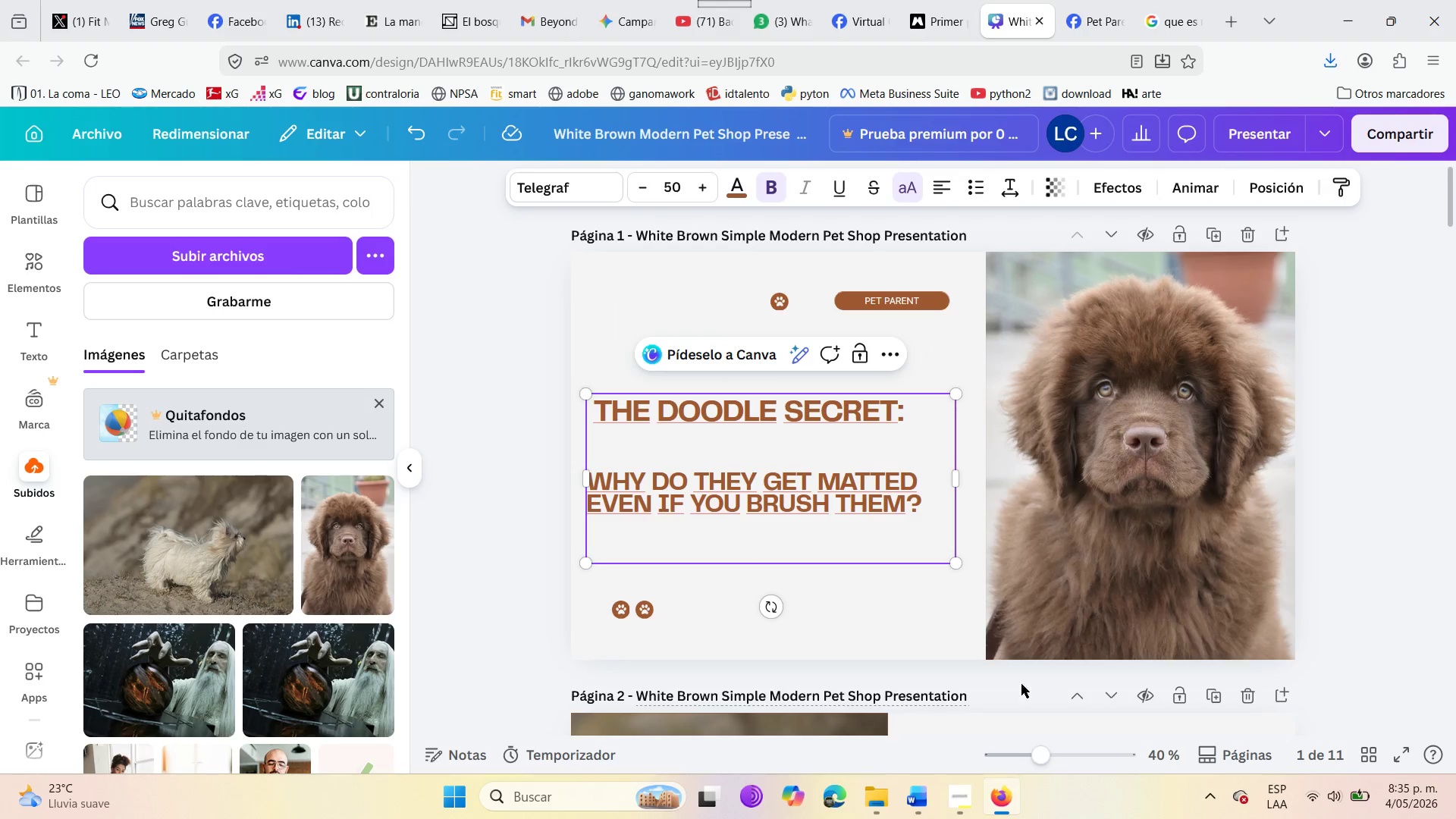 
left_click([1335, 541])
 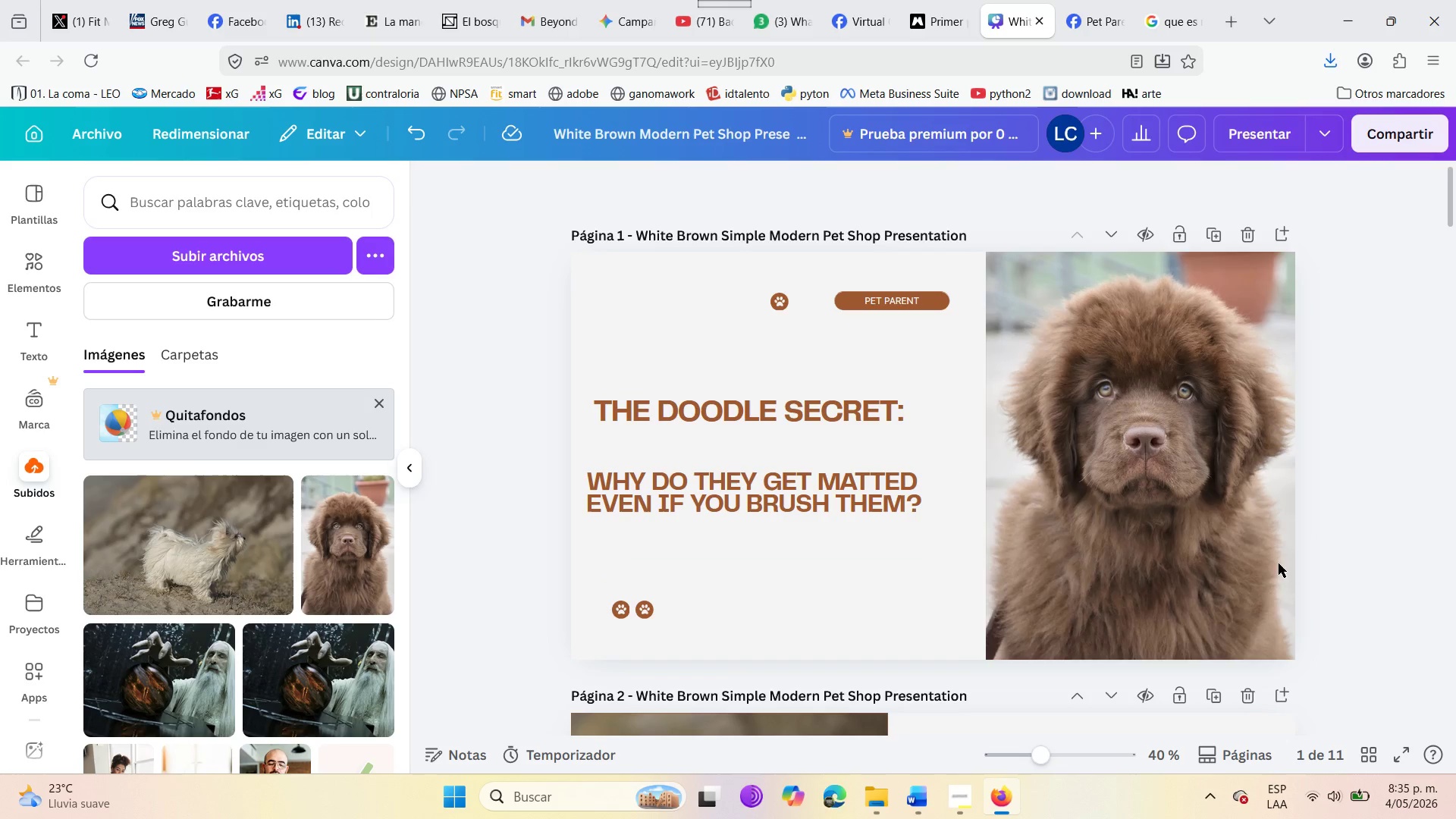 
scroll: coordinate [766, 643], scroll_direction: down, amount: 8.0
 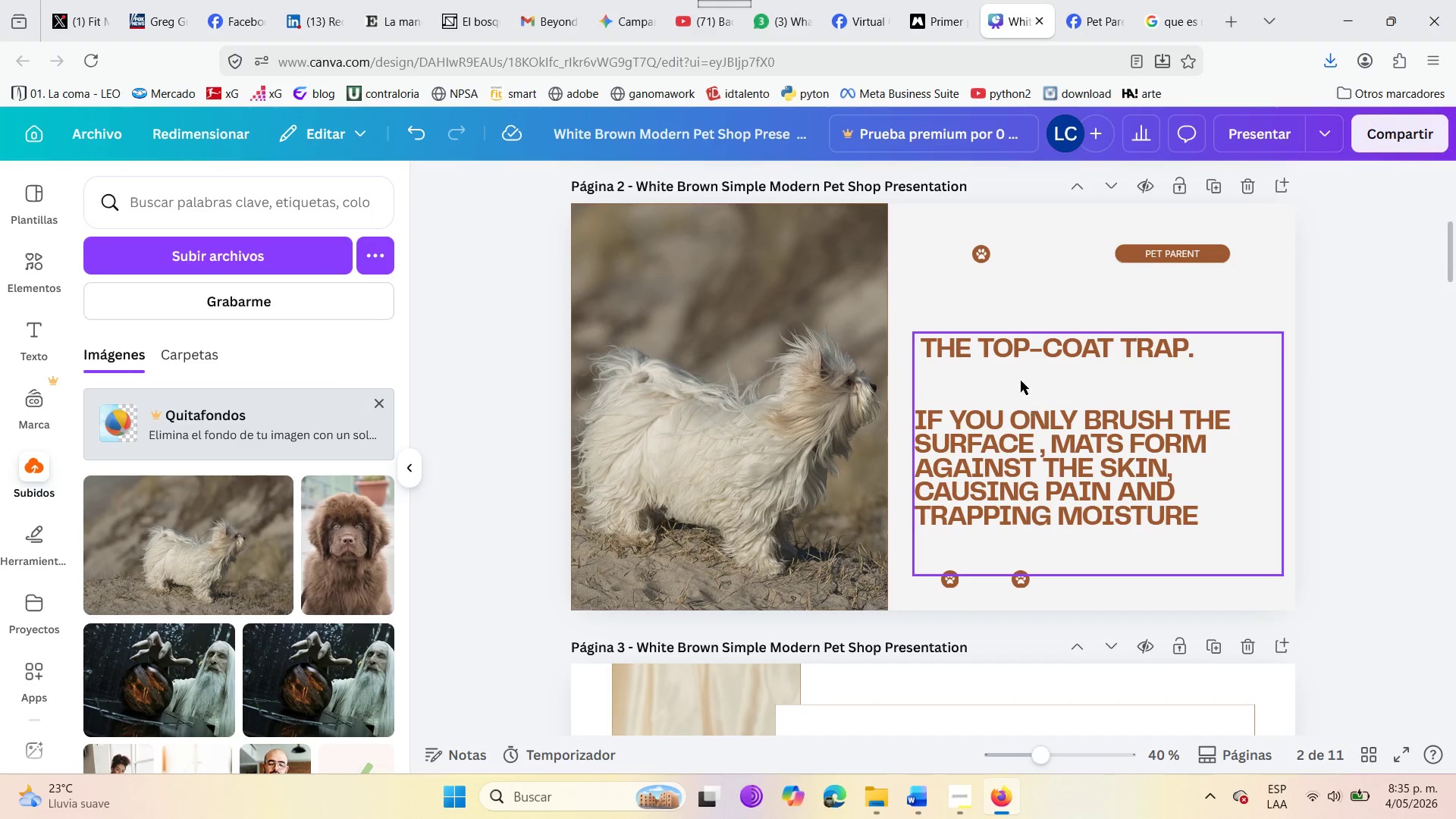 
left_click([1009, 336])
 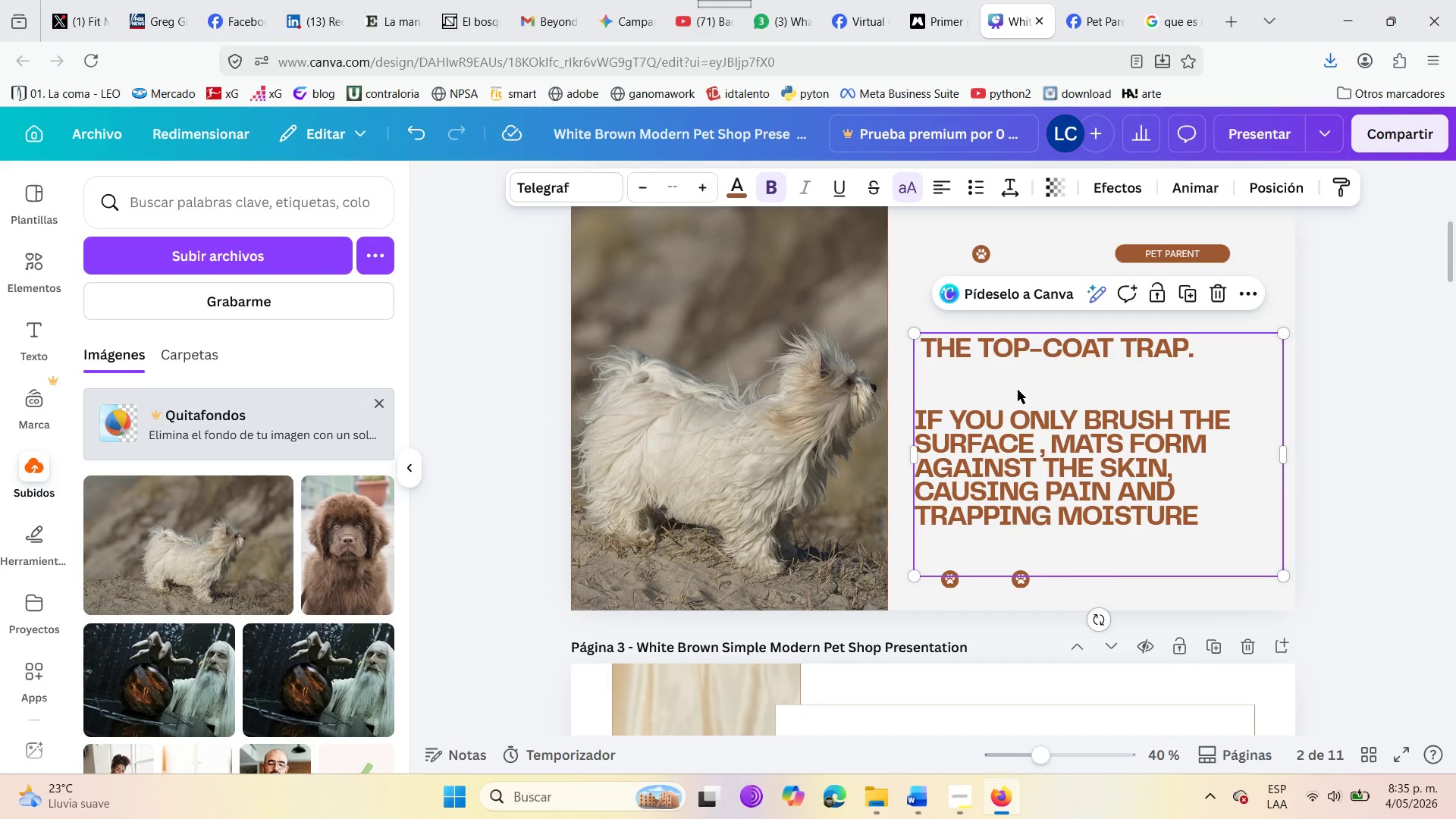 
left_click_drag(start_coordinate=[1018, 391], to_coordinate=[1017, 355])
 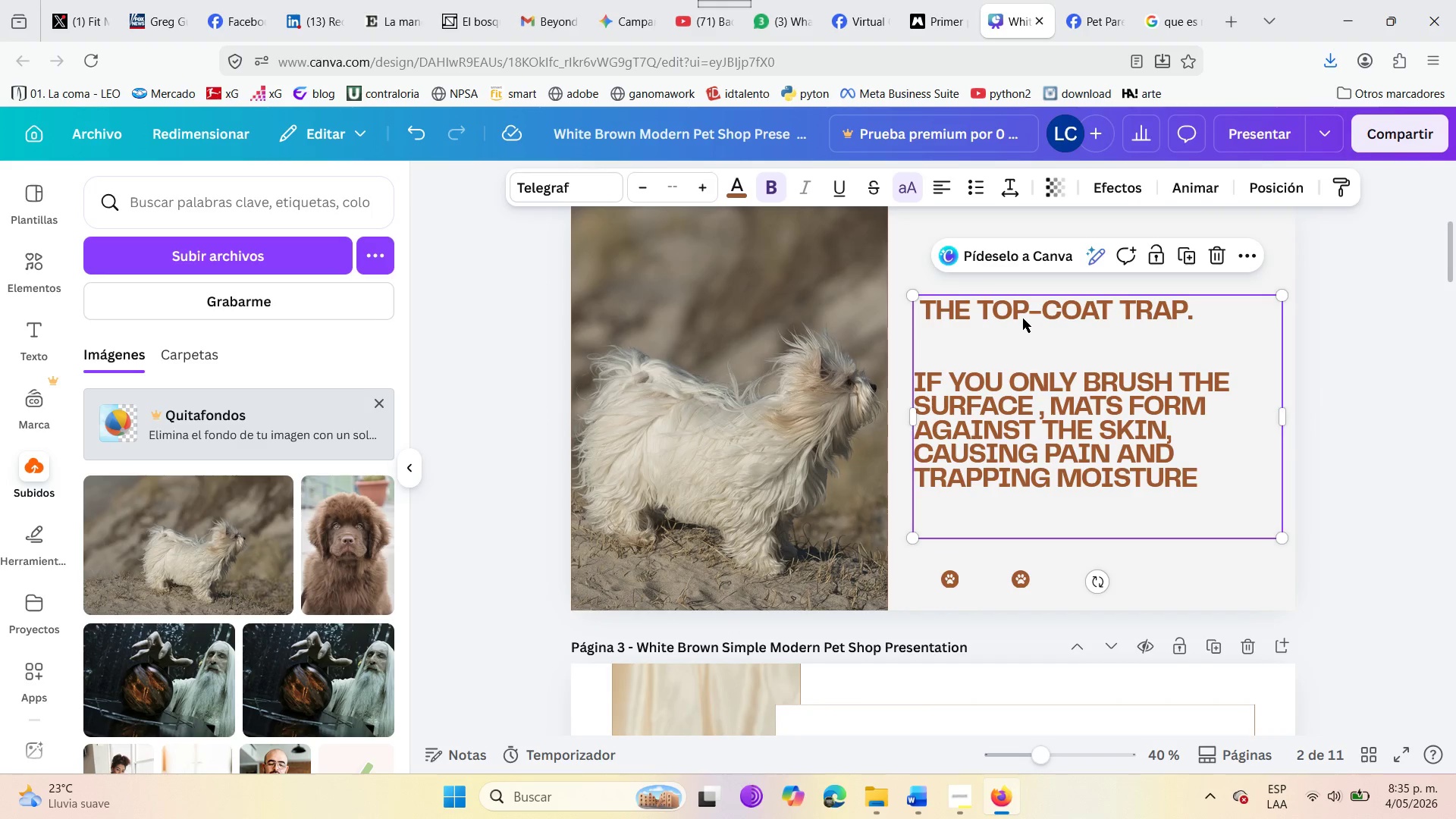 
left_click([1018, 315])
 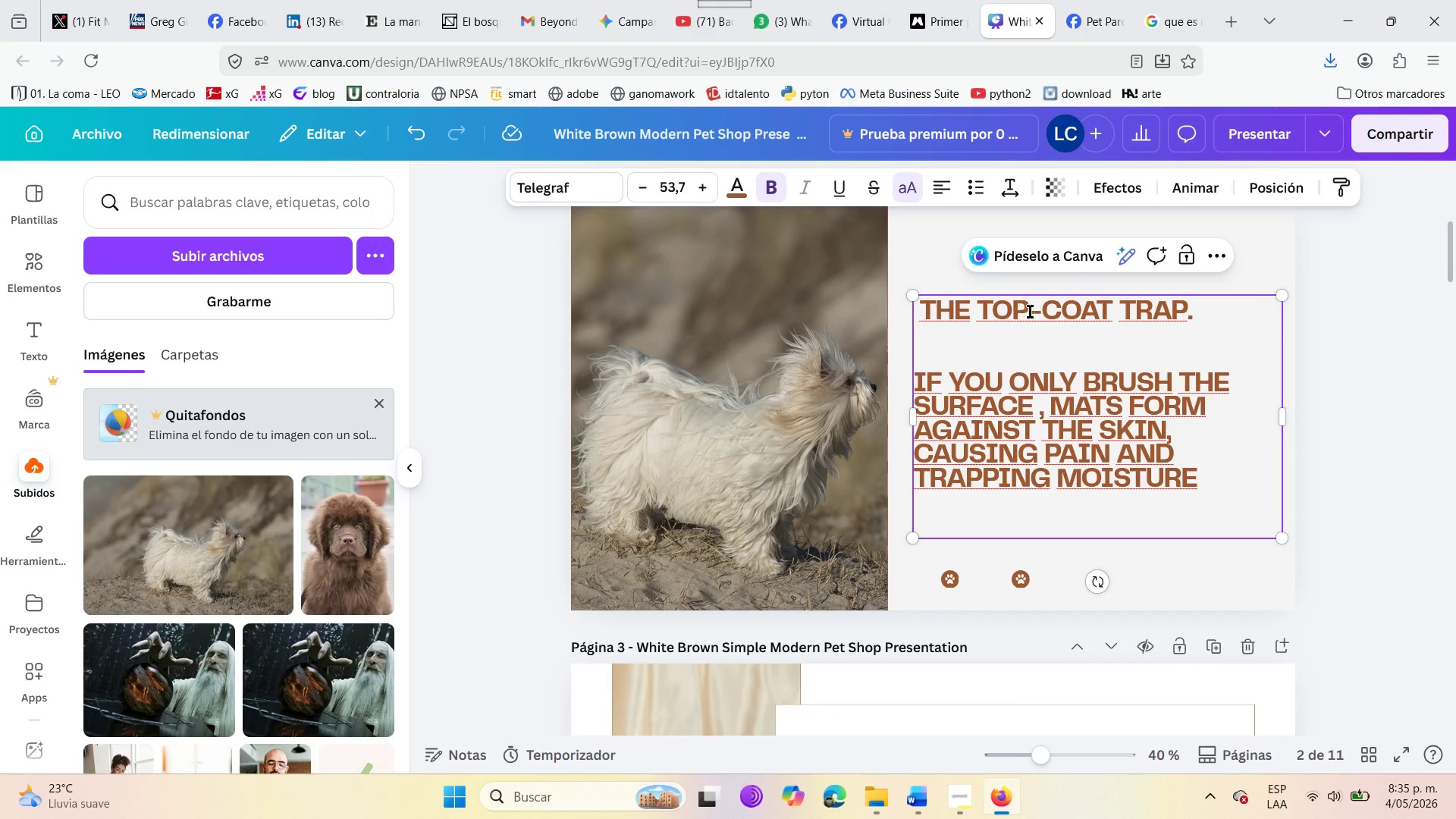 
left_click([1050, 312])
 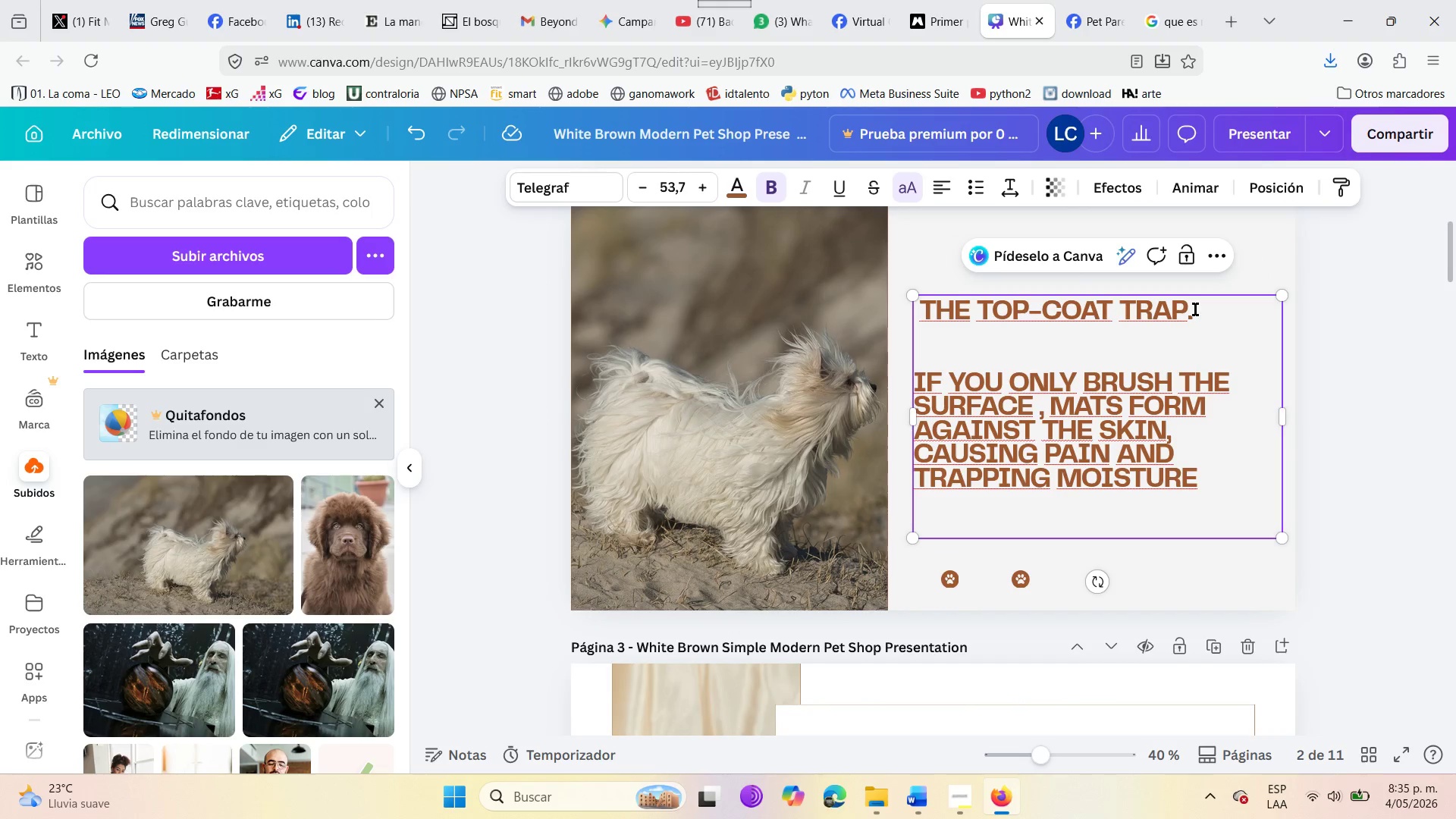 
left_click_drag(start_coordinate=[1195, 309], to_coordinate=[841, 299])
 